 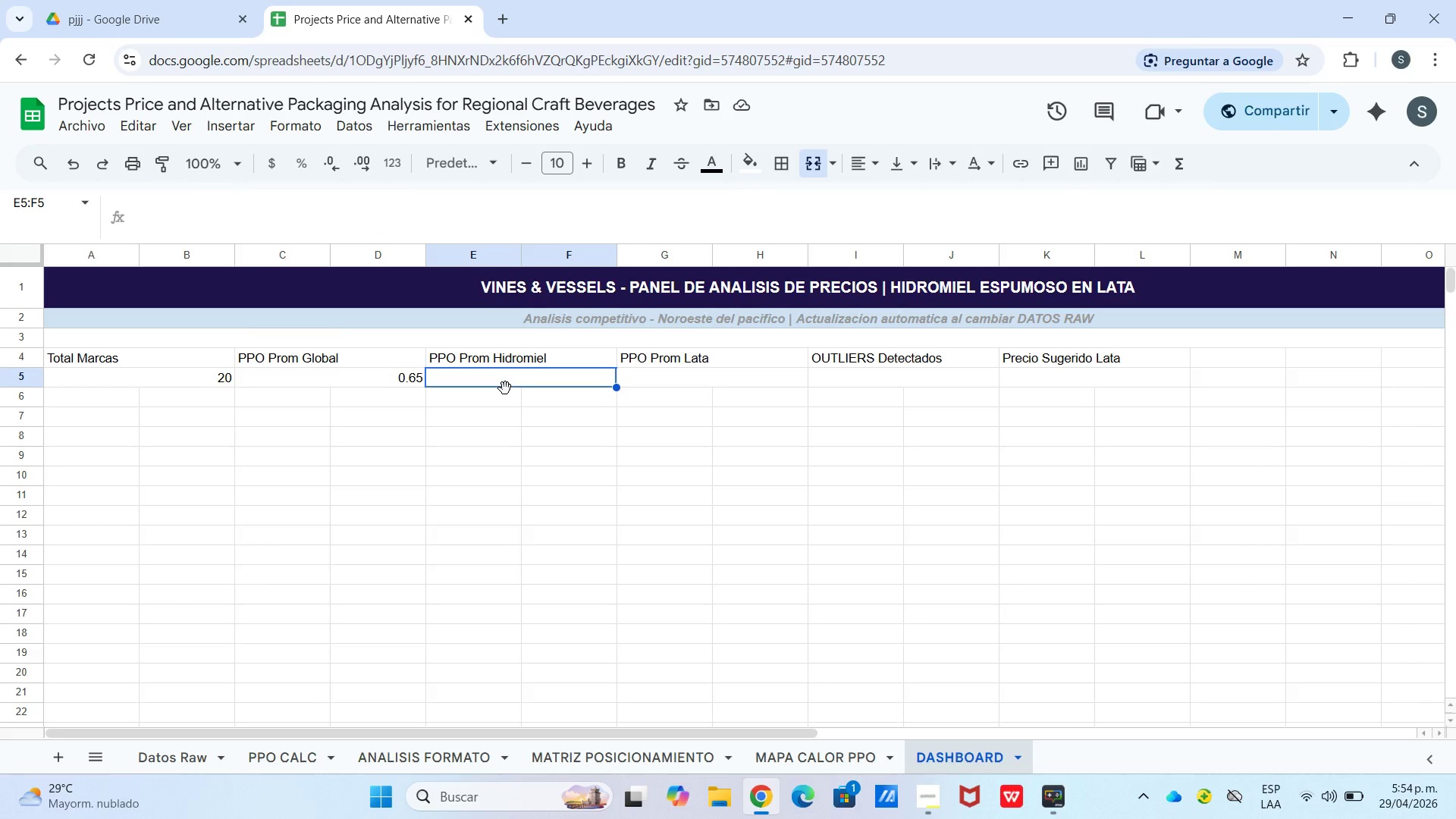 
key(Shift+0)
 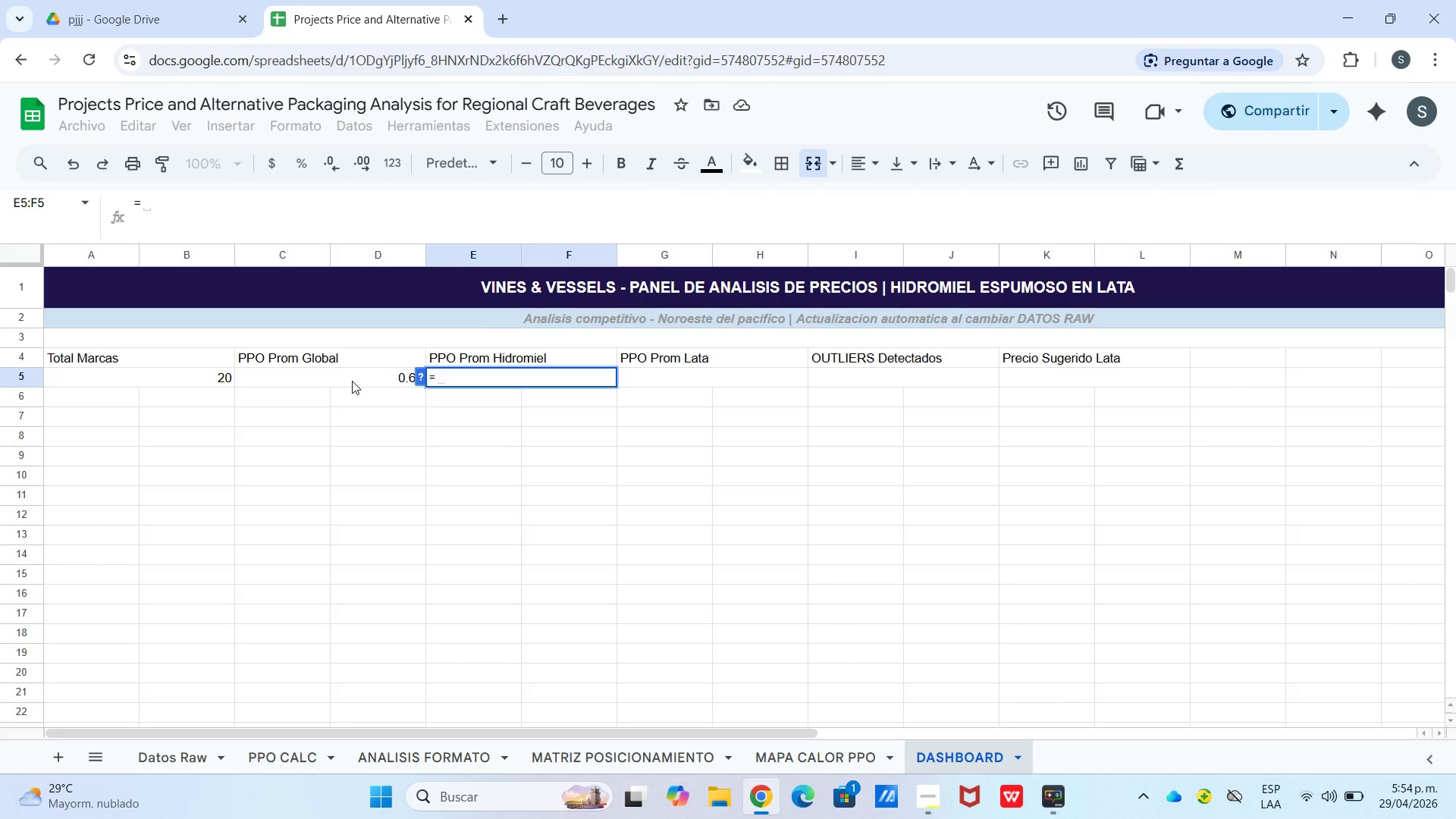 
wait(5.42)
 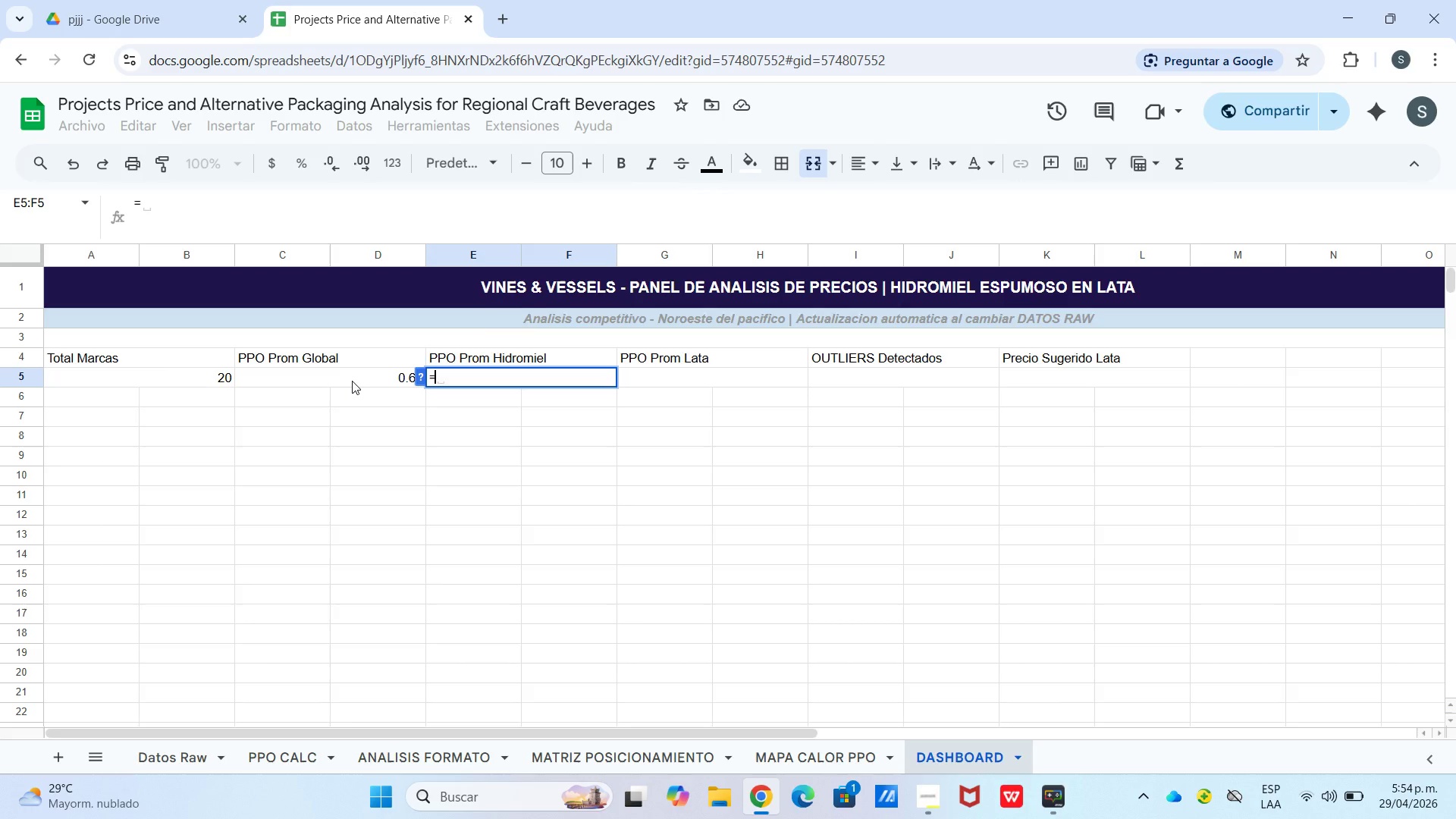 
type(redonda)
key(Tab)
type(promedio.si)
key(Tab)
type([:)
key(Backspace)
type(PPO CALC)
key(Backspace)
key(Backspace)
type(CL[)
 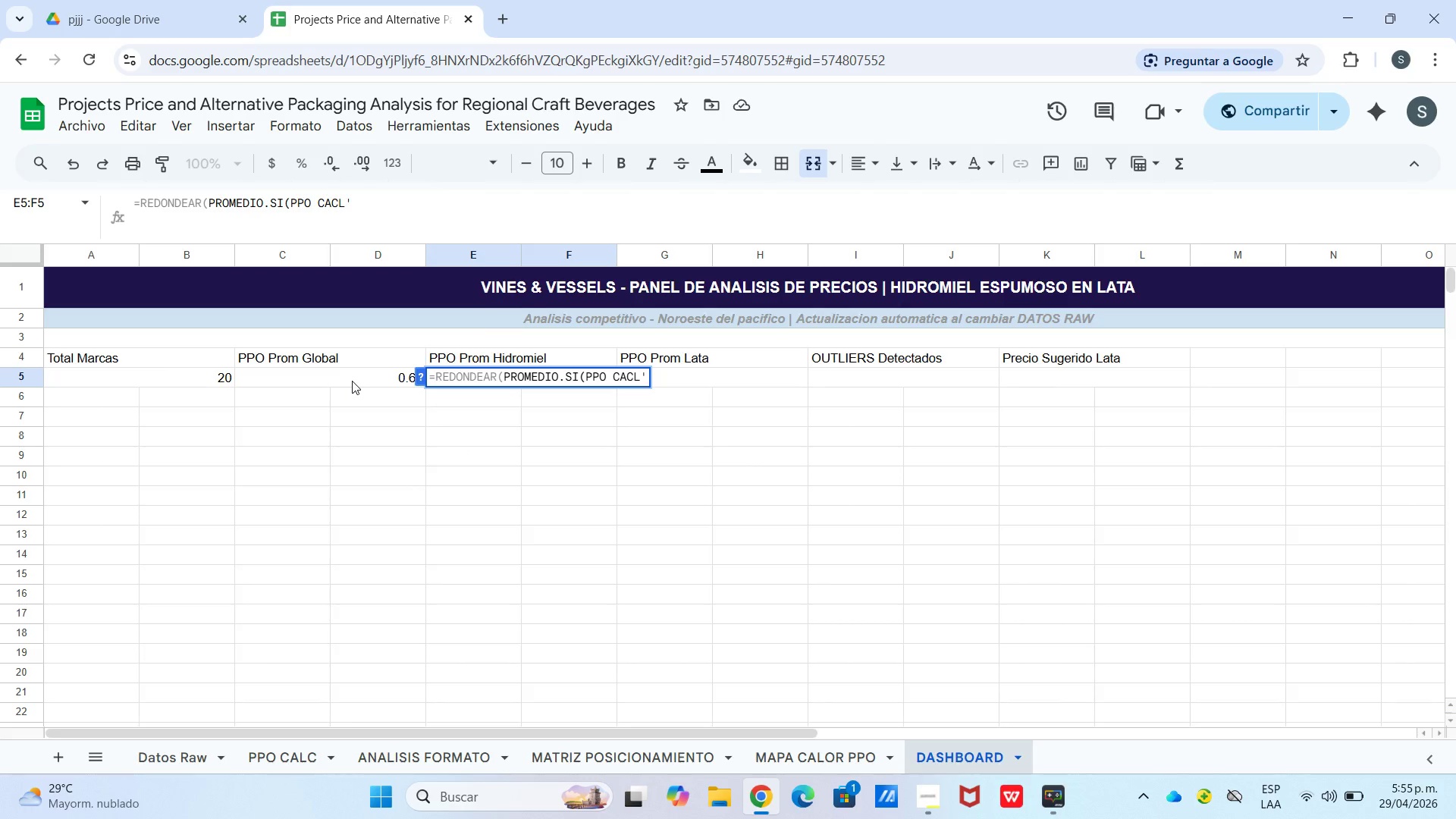 
key(ArrowLeft)
 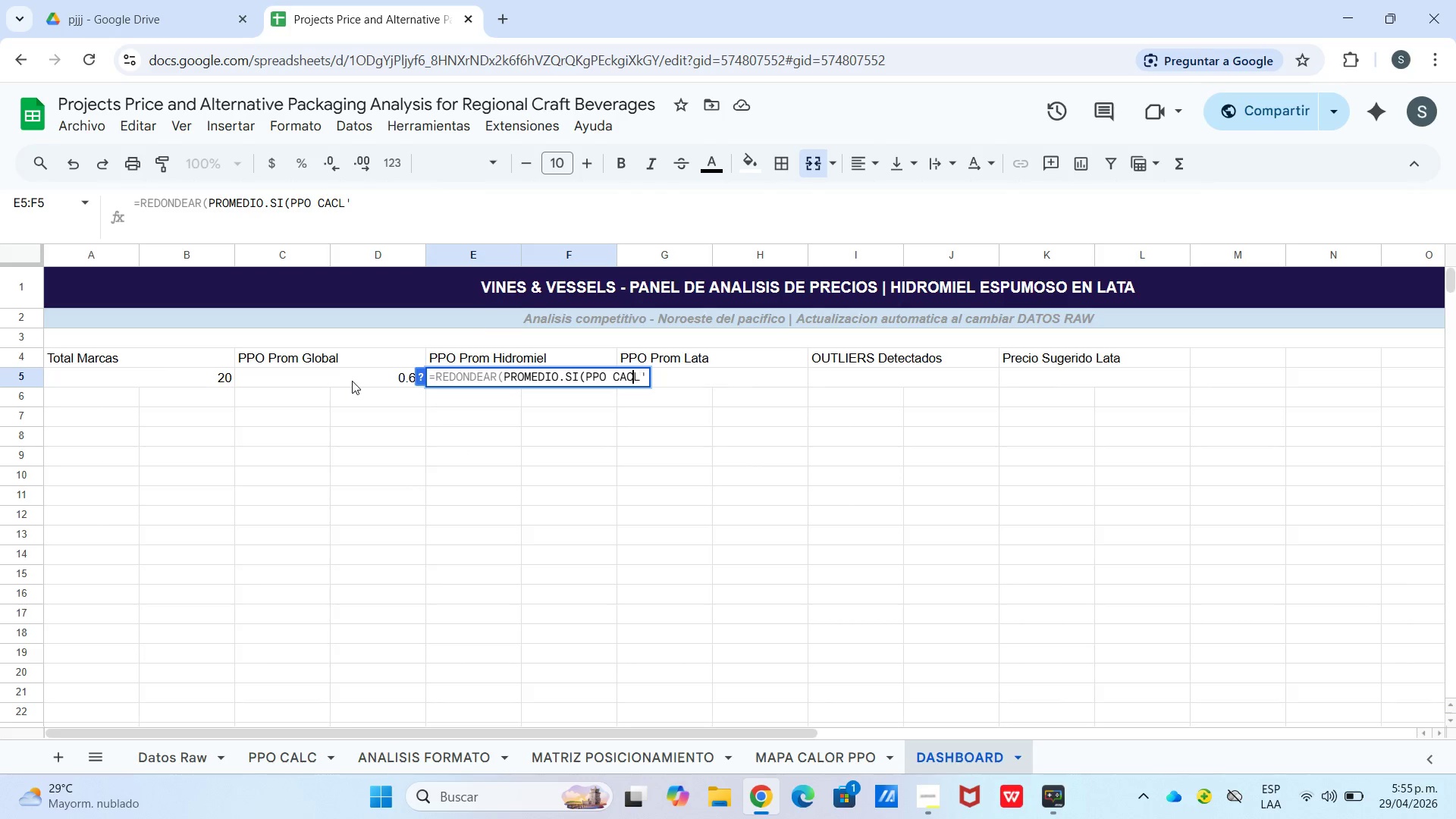 
key(ArrowLeft)
 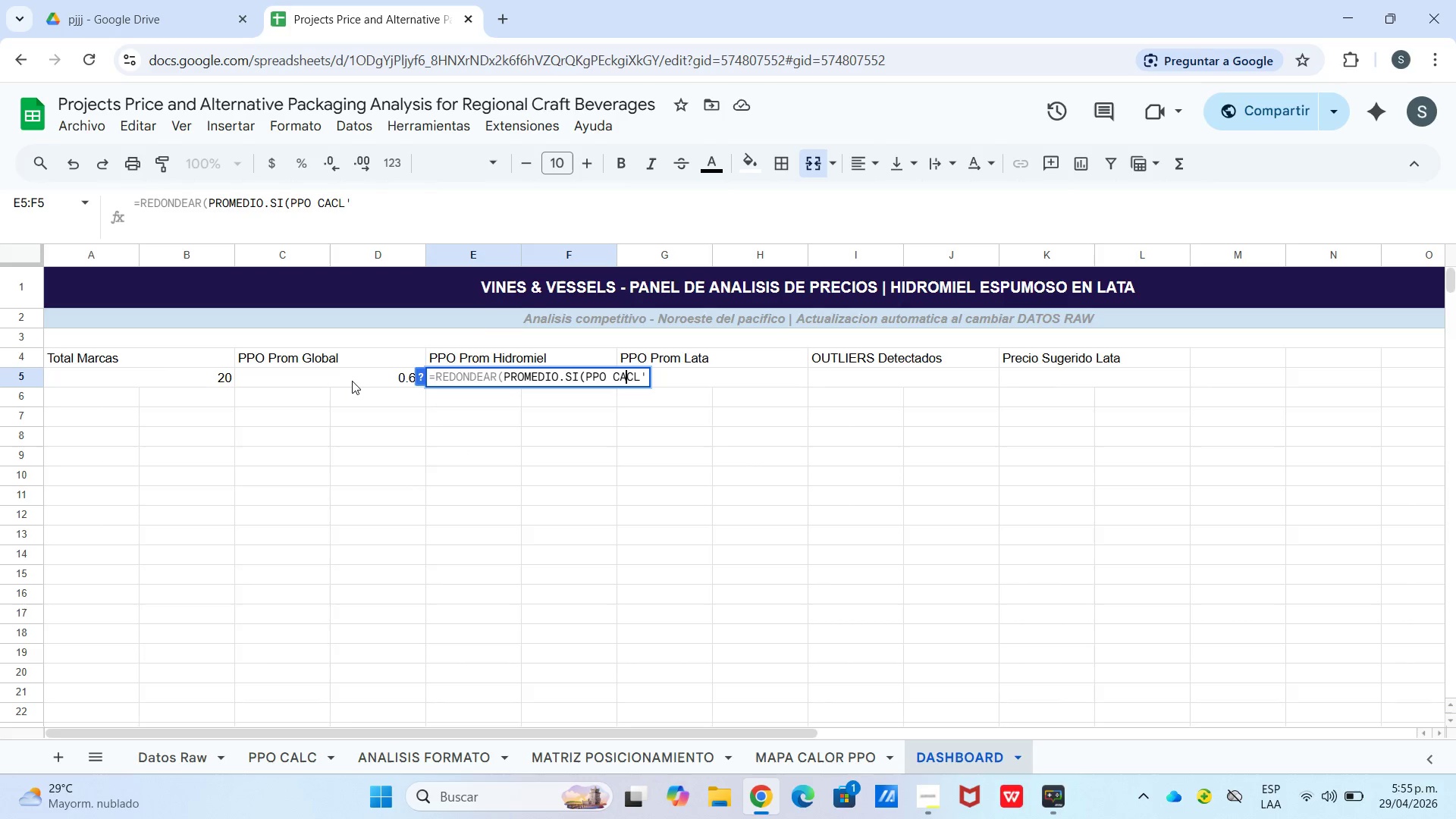 
key(ArrowLeft)
 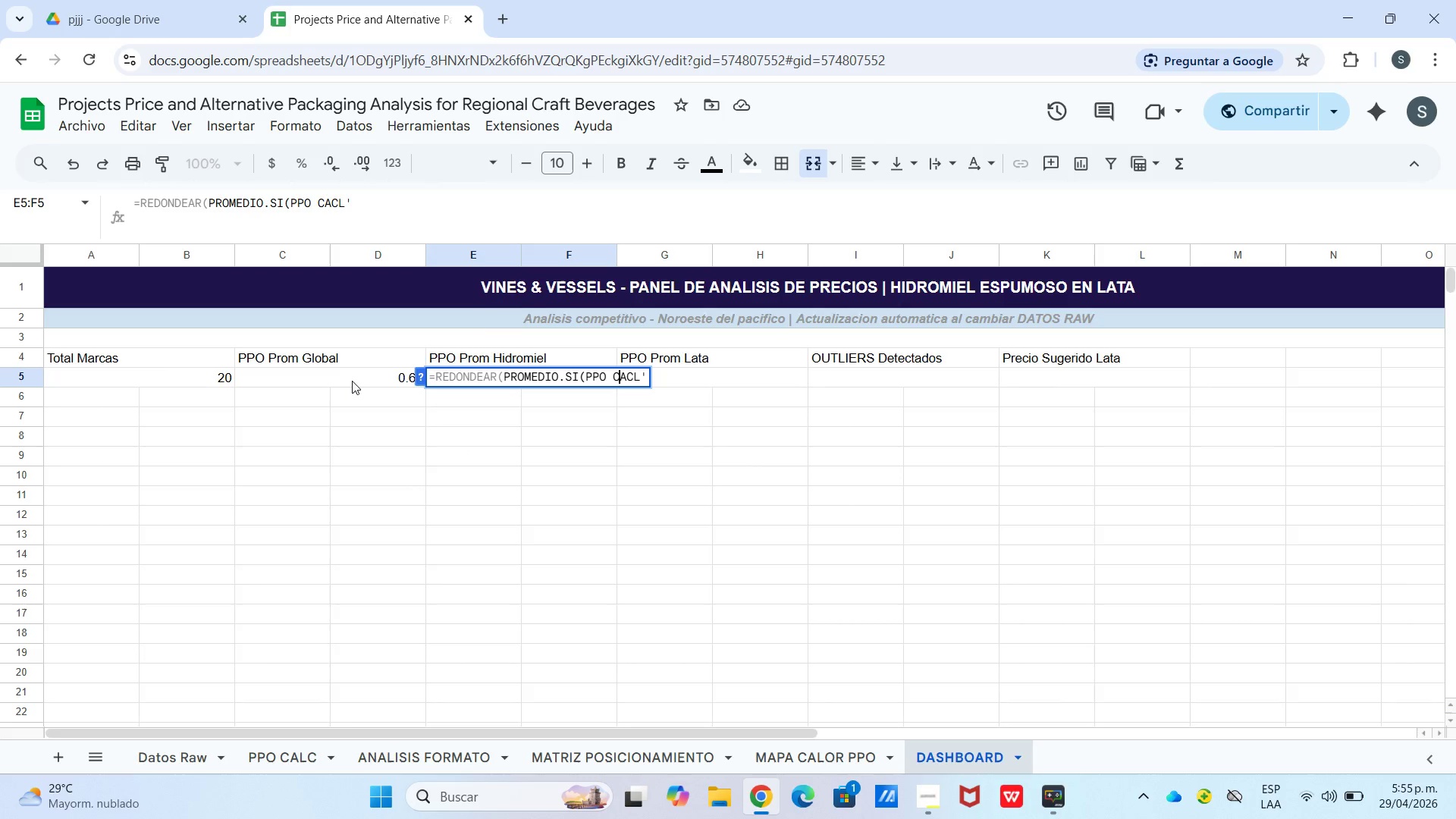 
key(ArrowLeft)
 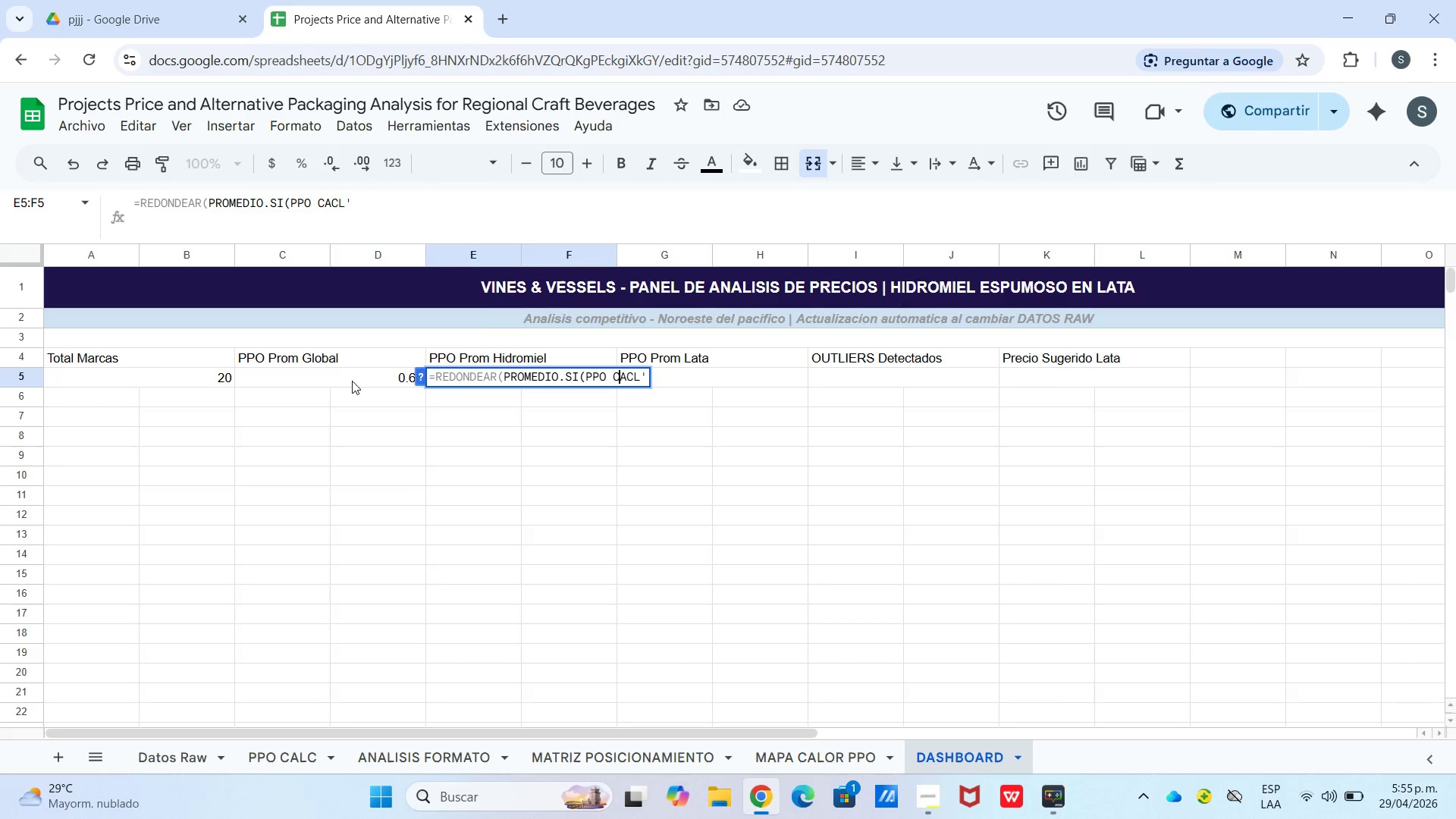 
key(ArrowLeft)
 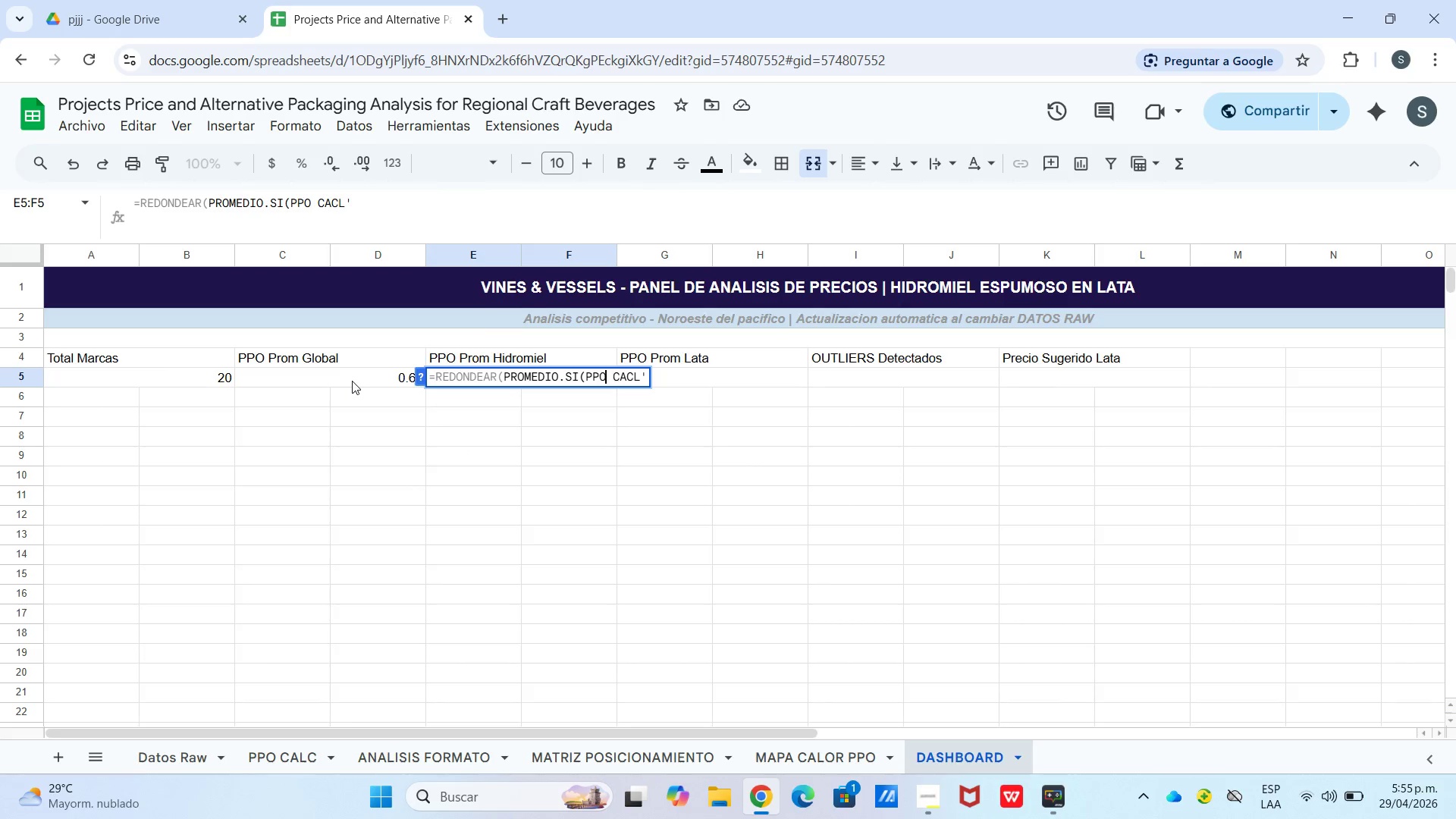 
key(ArrowLeft)
 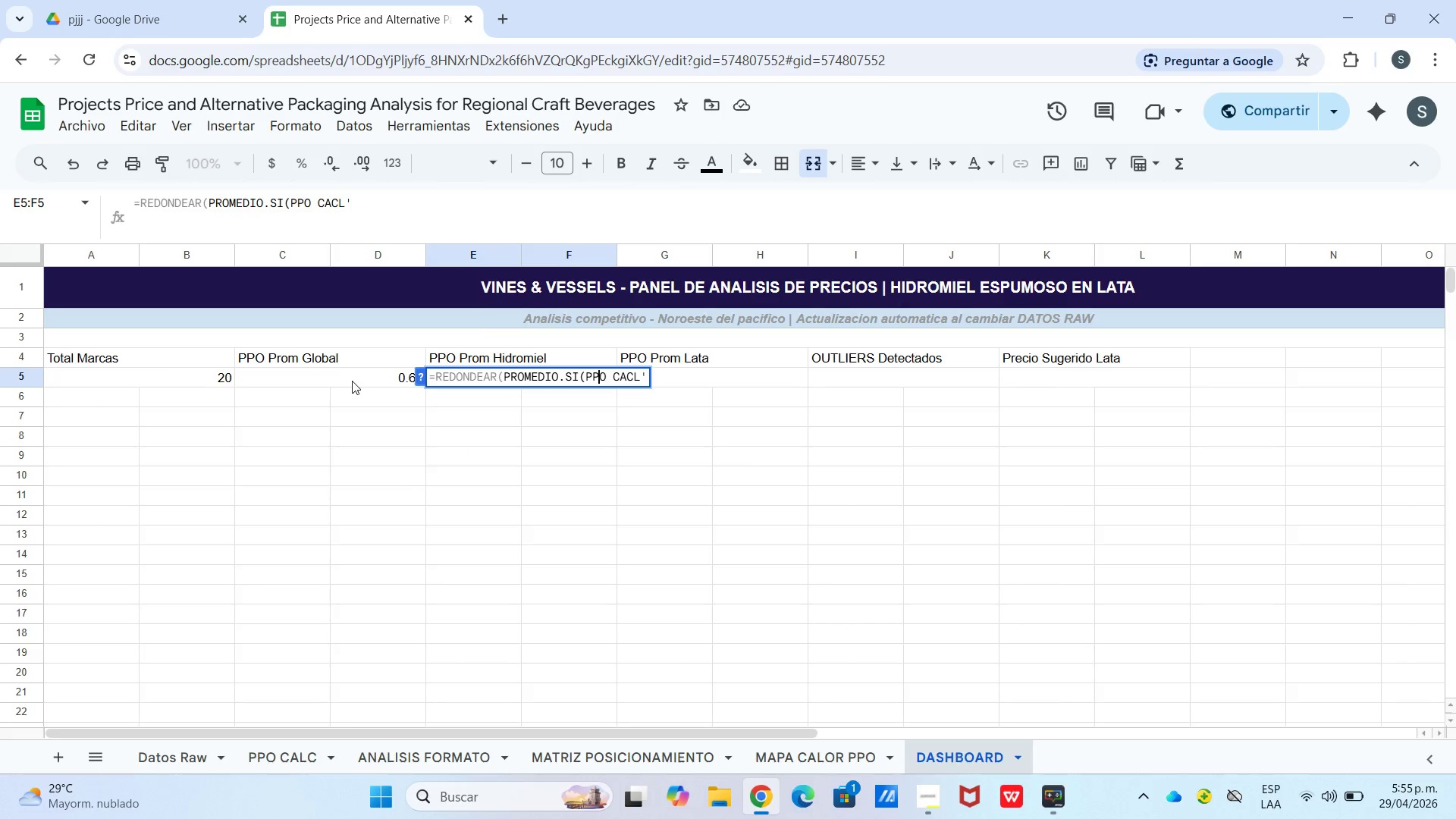 
key(ArrowLeft)
 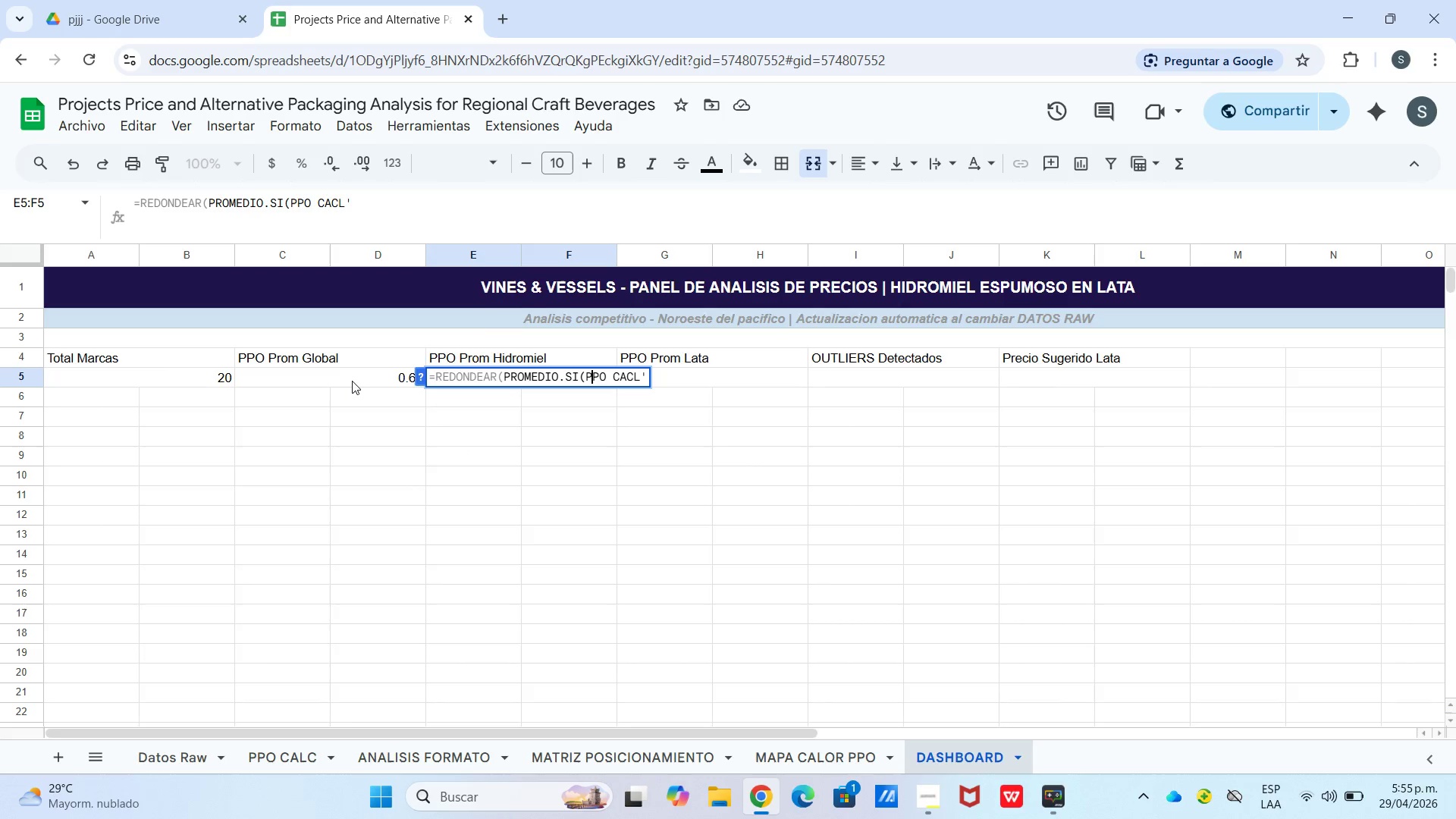 
key(ArrowLeft)
 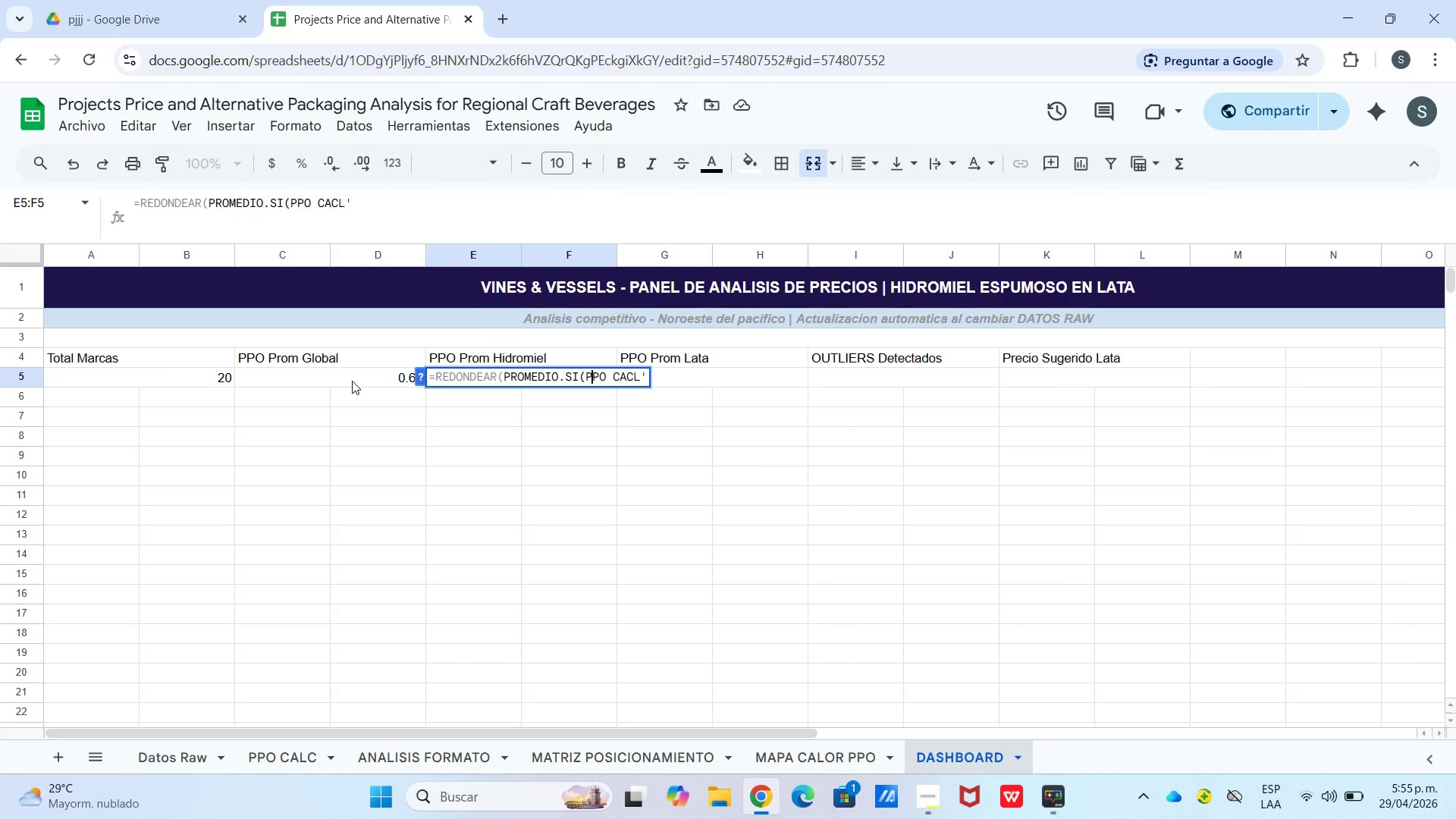 
key(ArrowLeft)
 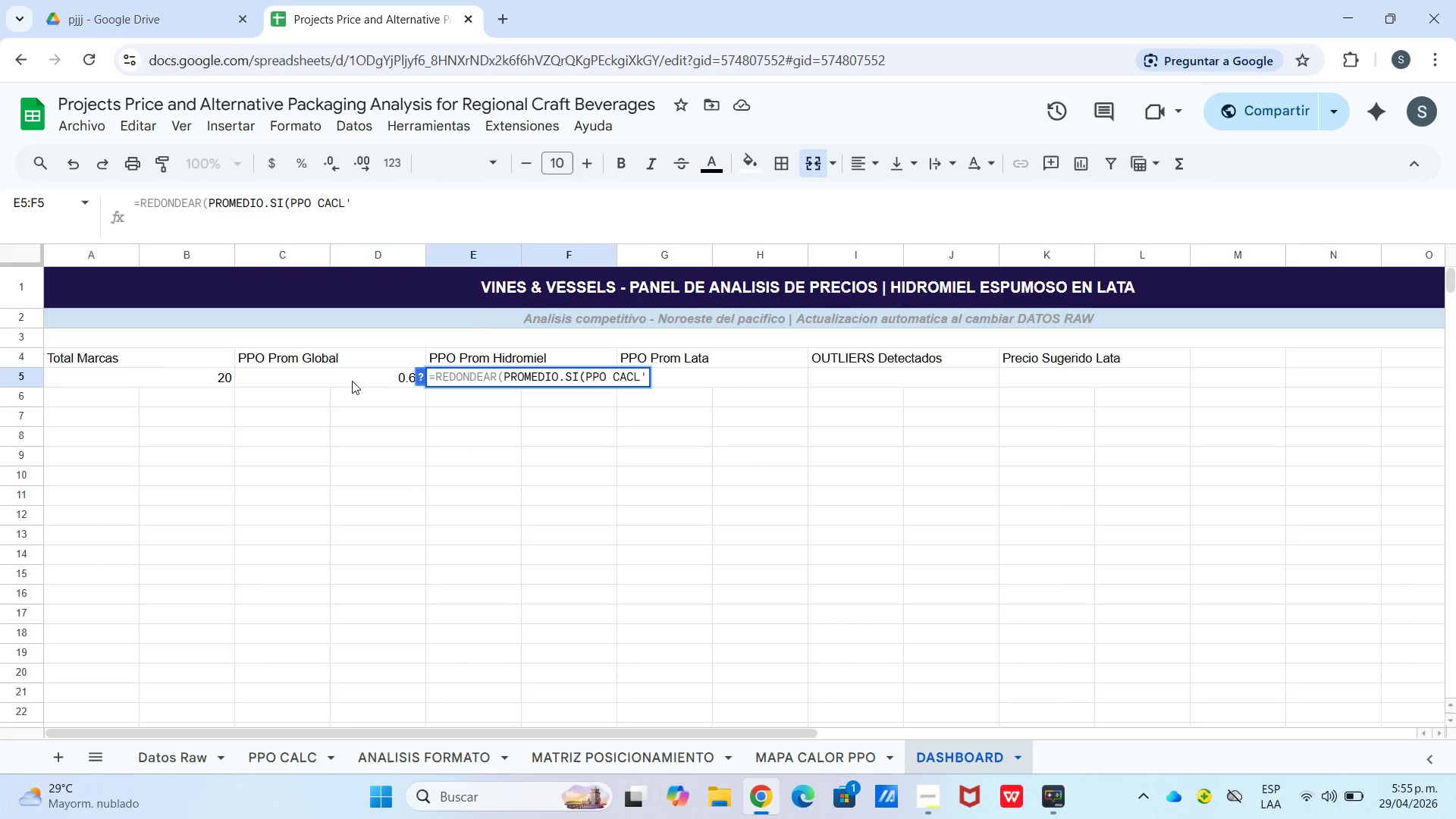 
key(BracketLeft)
 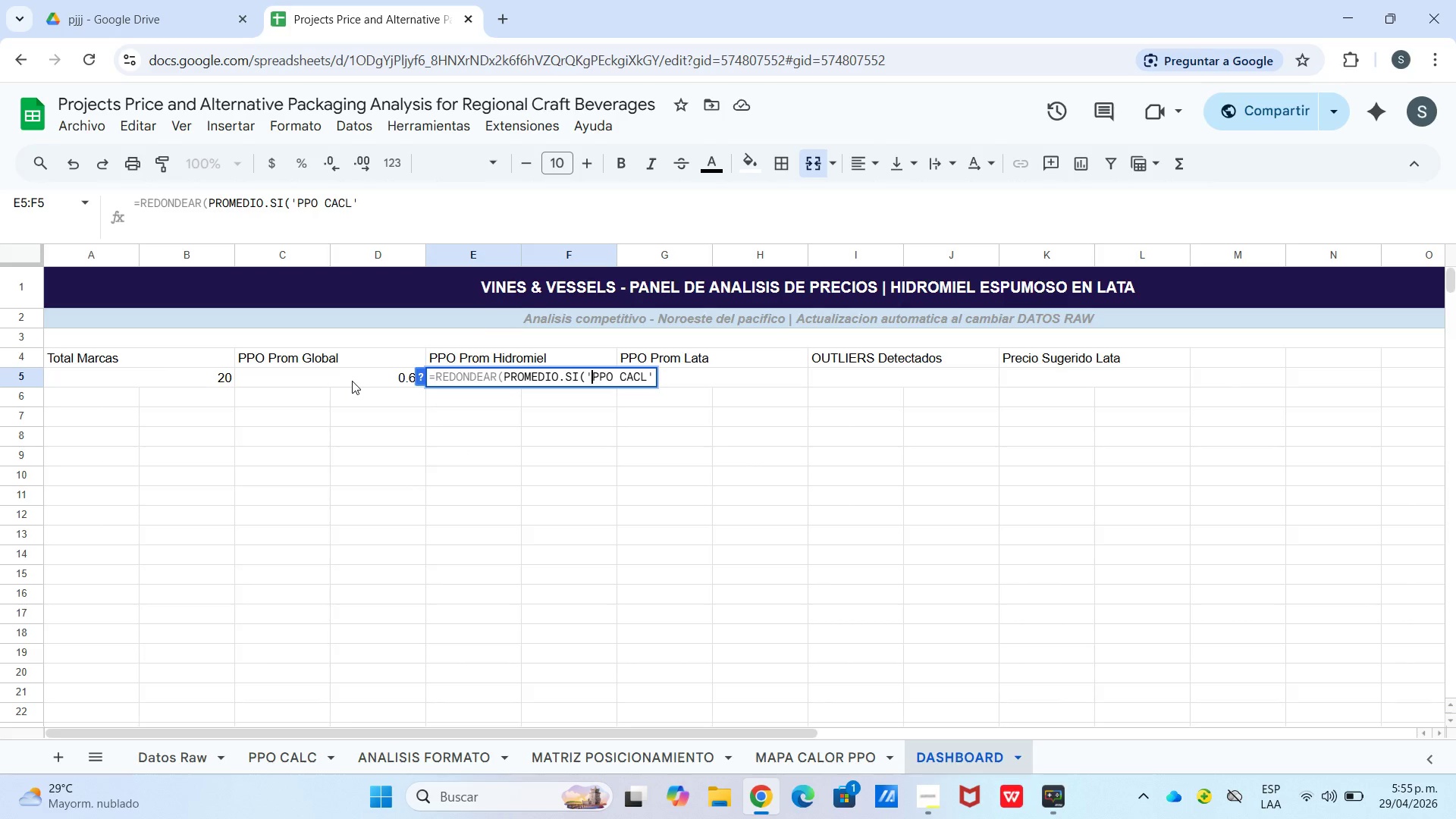 
hold_key(key=ArrowRight, duration=0.97)
 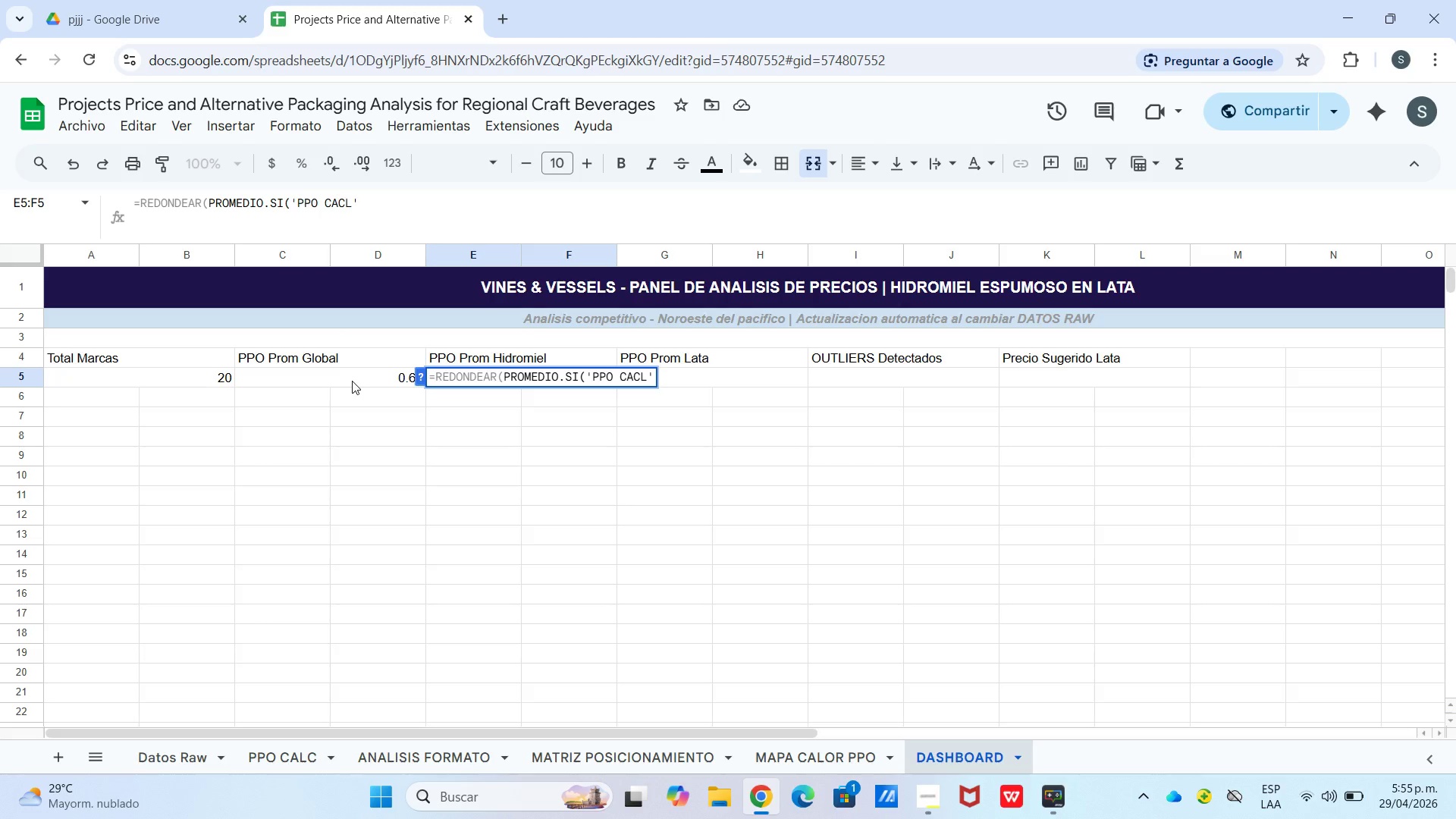 
type(!c4>c23,@Hidromiel@,PP)
key(Backspace)
key(Backspace)
type([PPO CALC[!)
 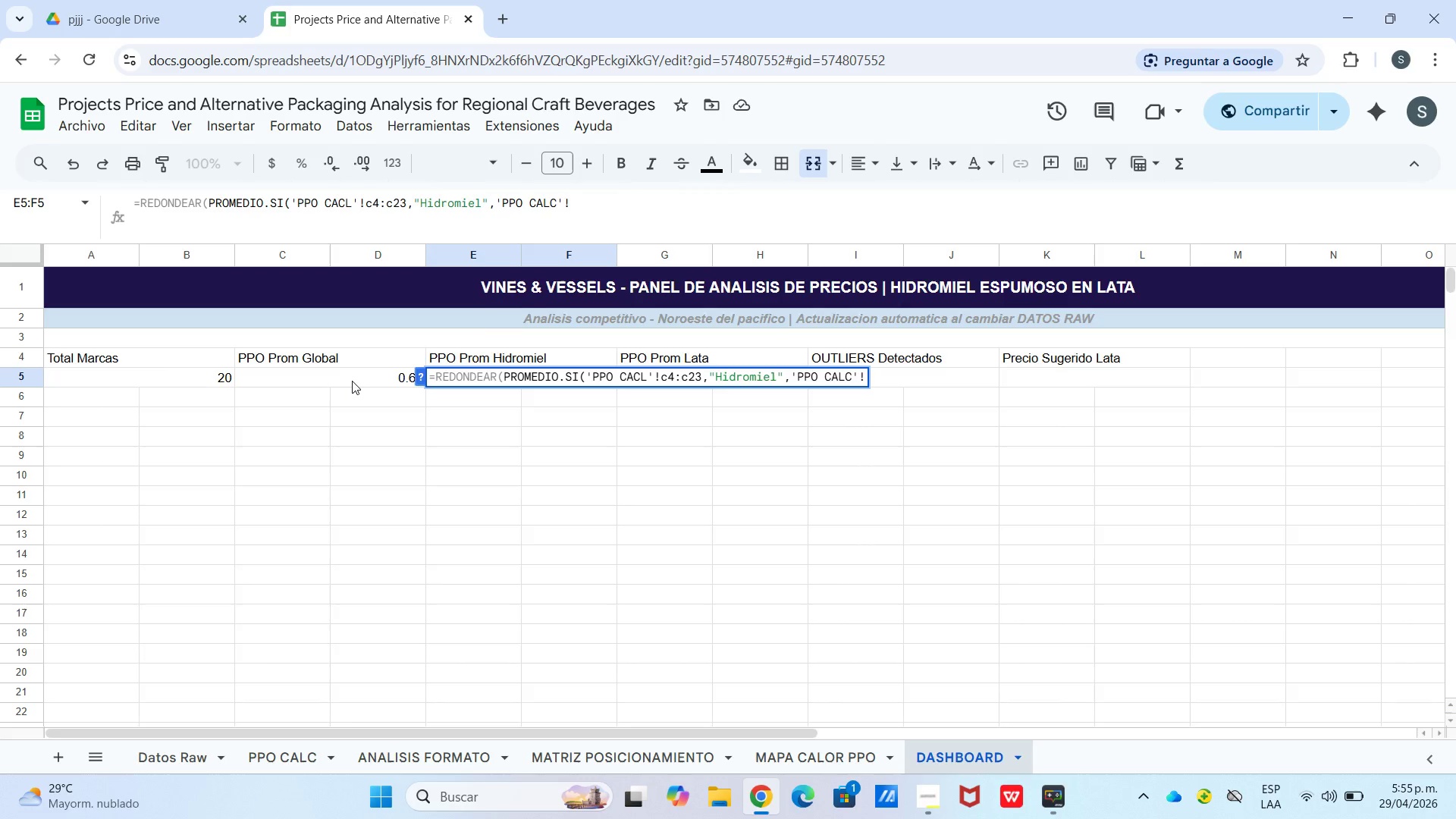 
type(I4>i23(,4()
 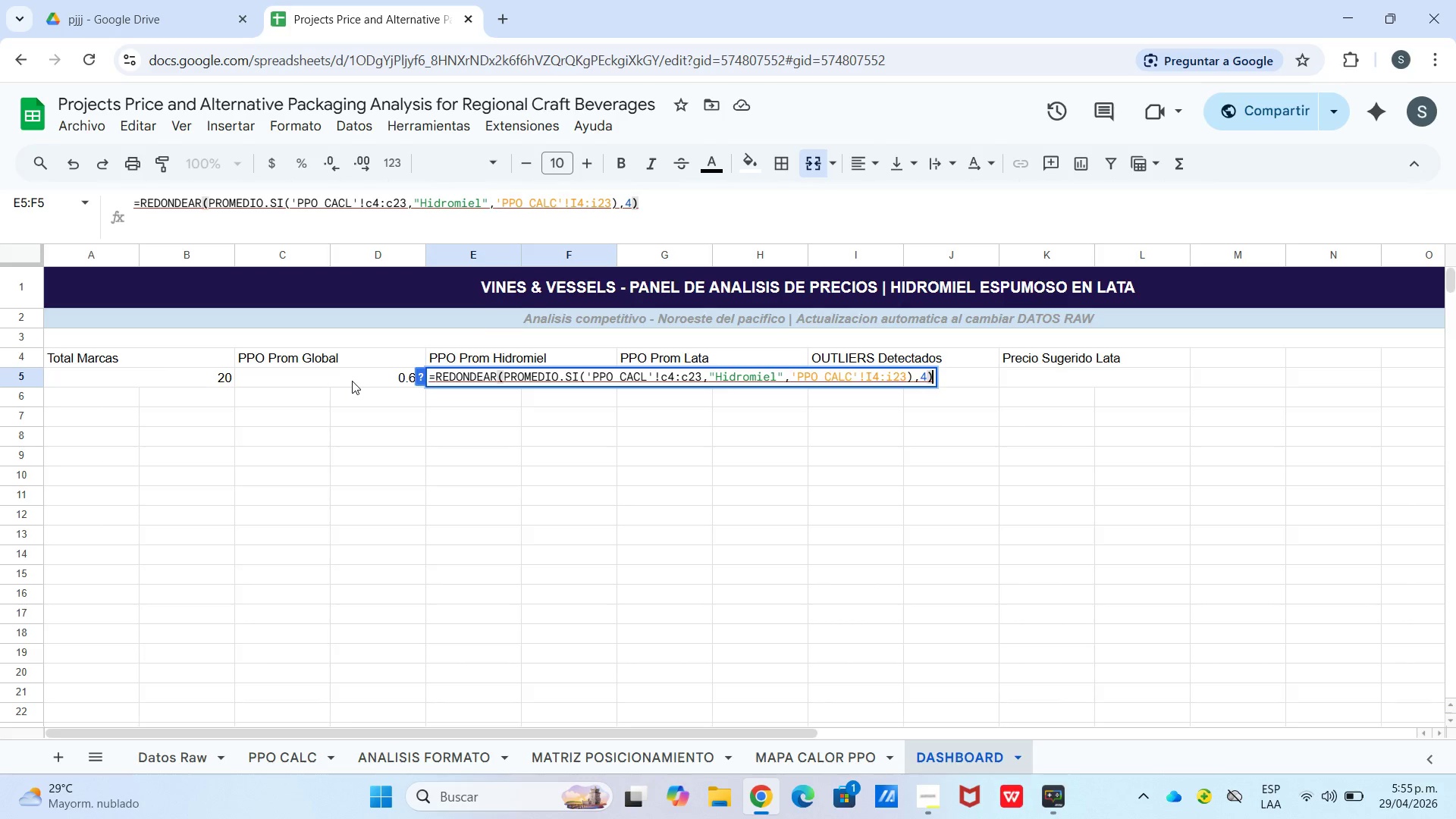 
key(Enter)
 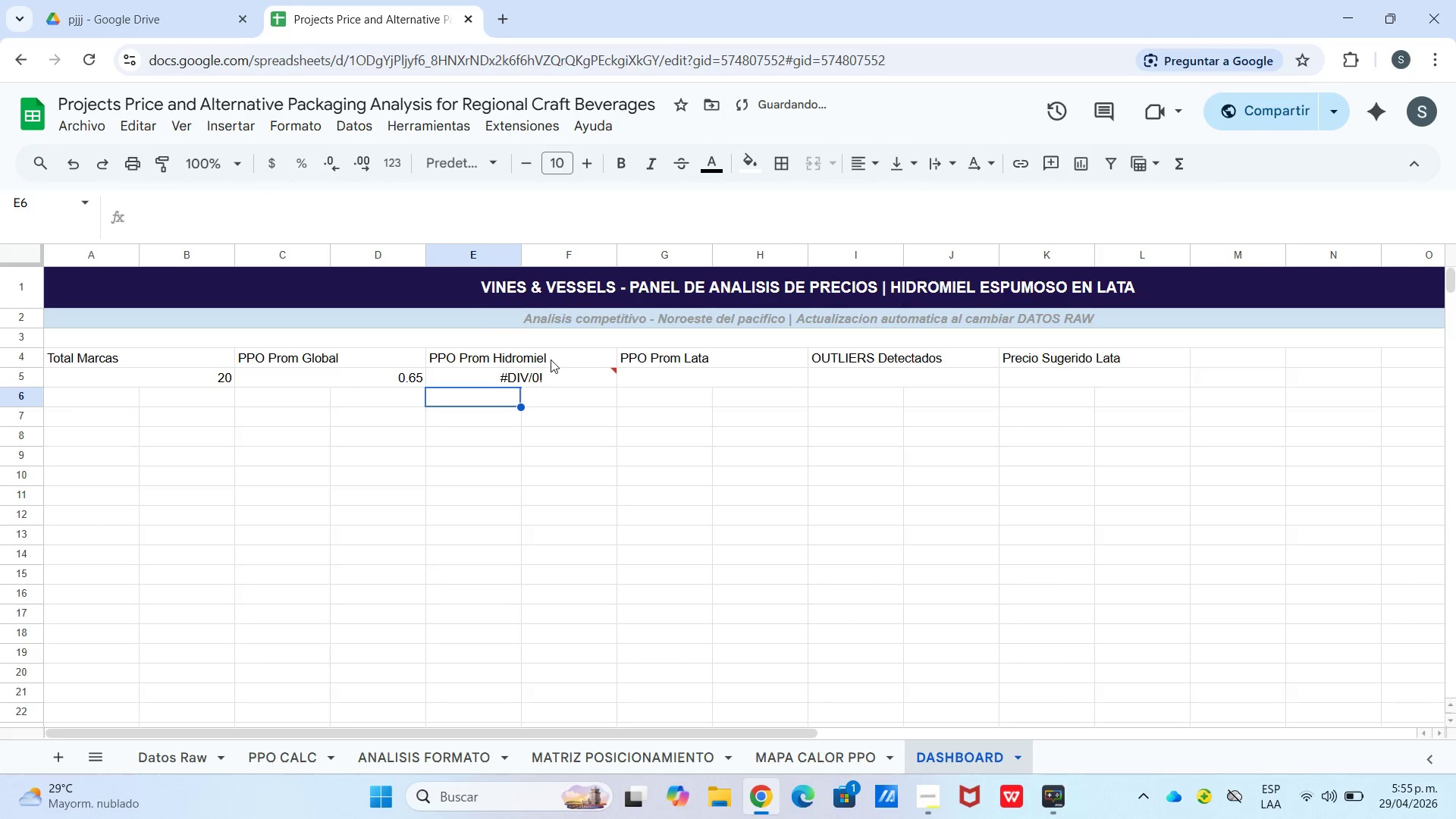 
left_click([554, 371])
 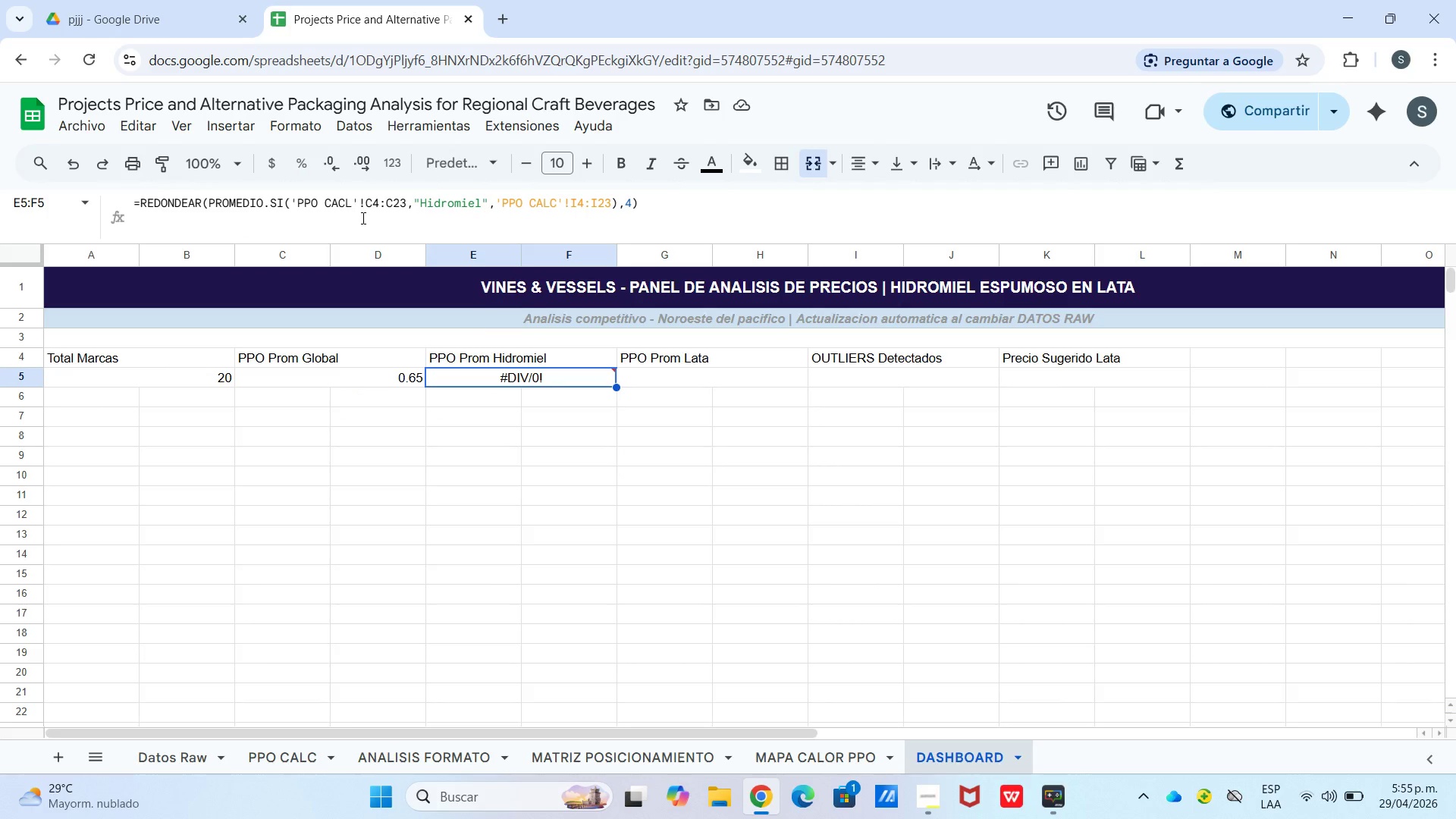 
wait(10.77)
 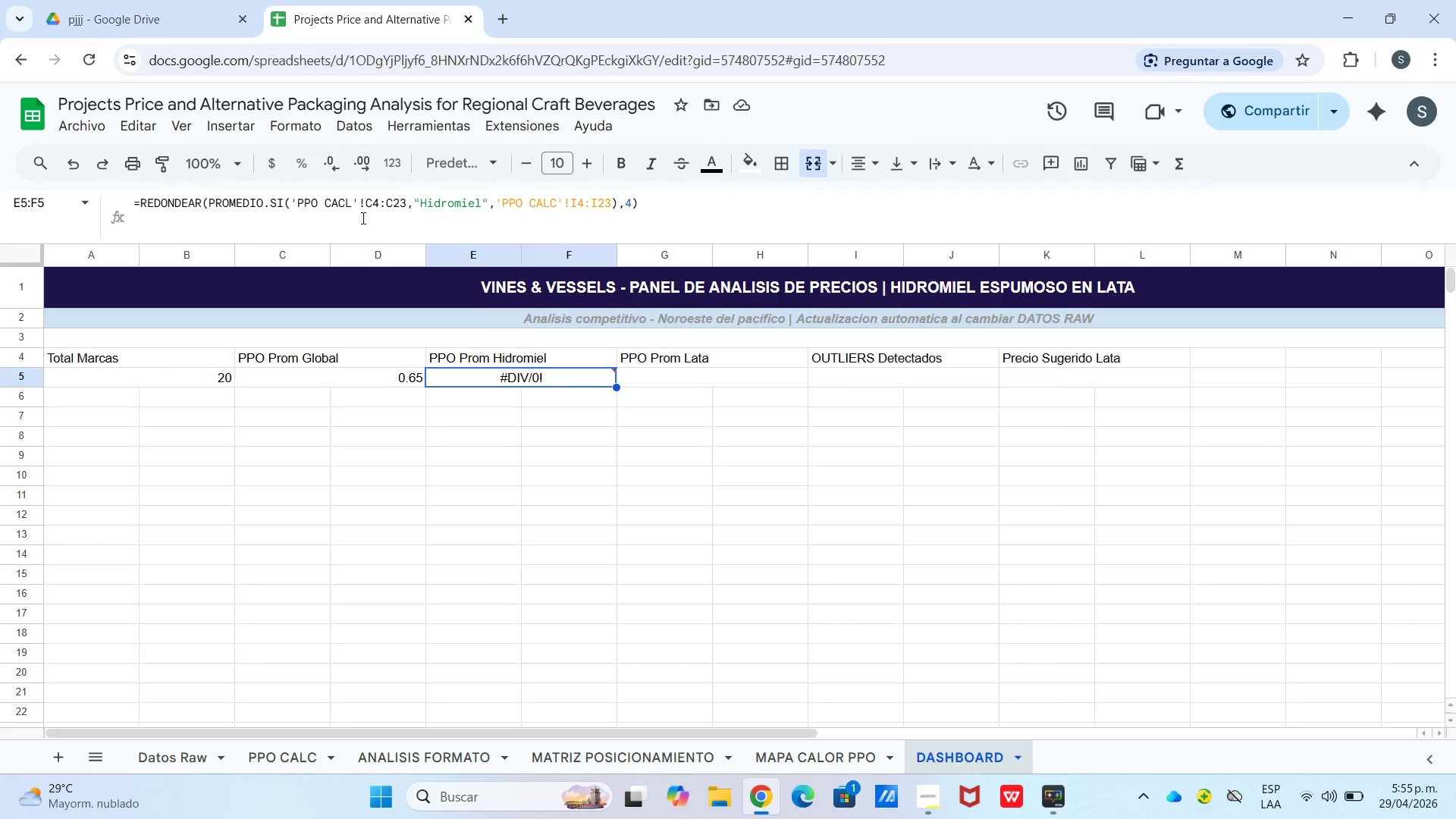 
left_click([344, 202])
 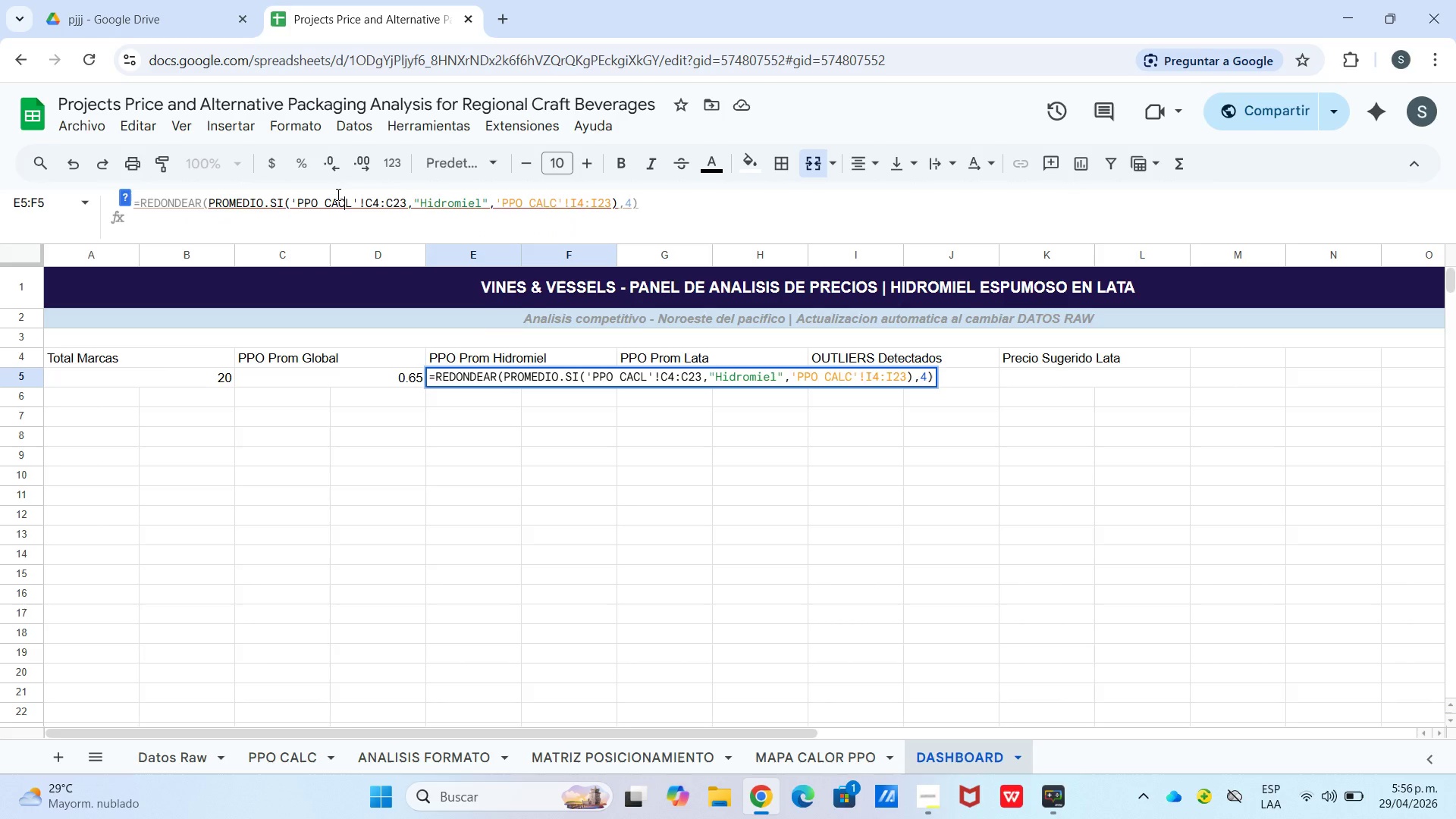 
key(Backspace)
type(lc)
 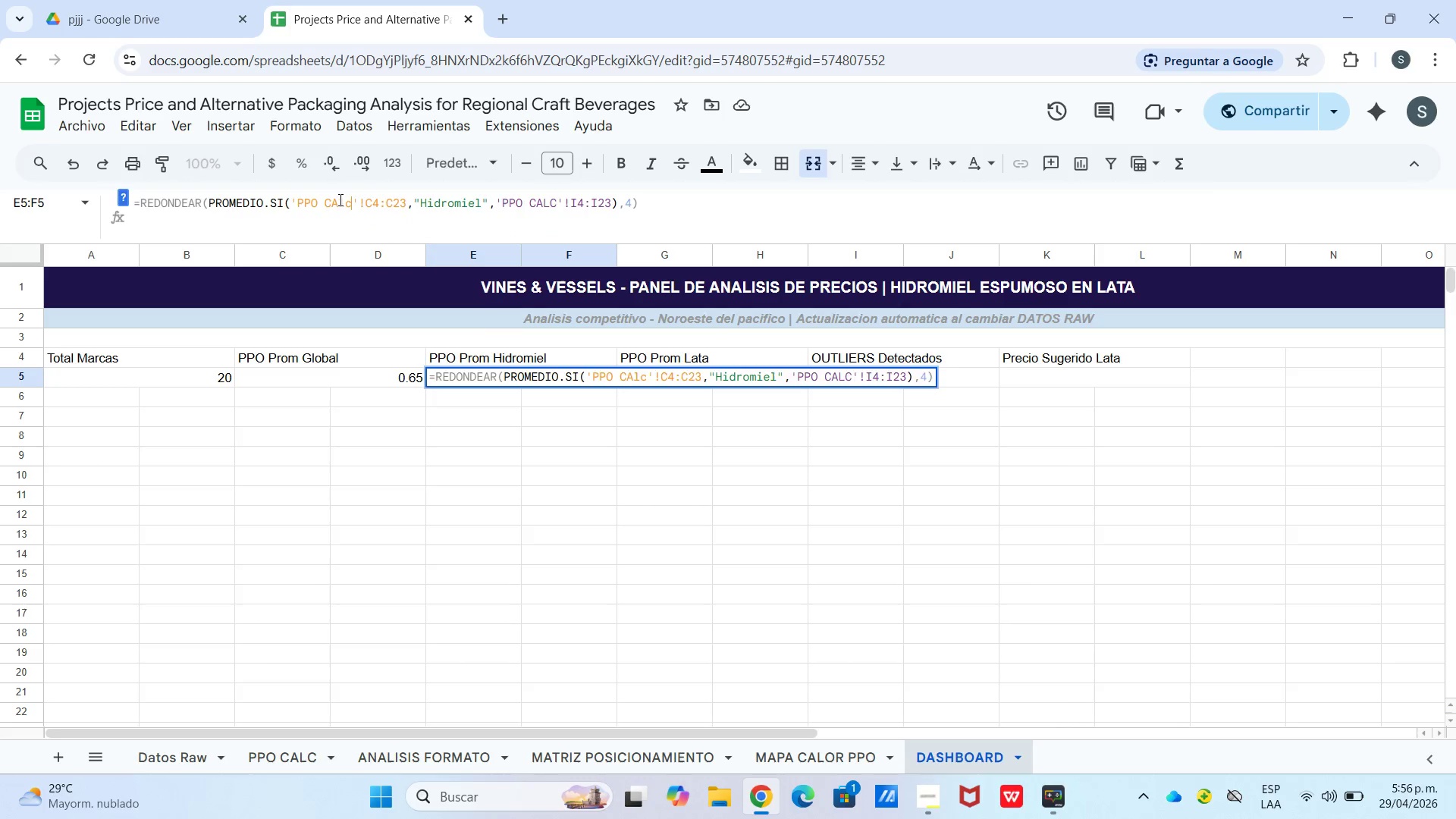 
left_click_drag(start_coordinate=[341, 199], to_coordinate=[347, 202])
 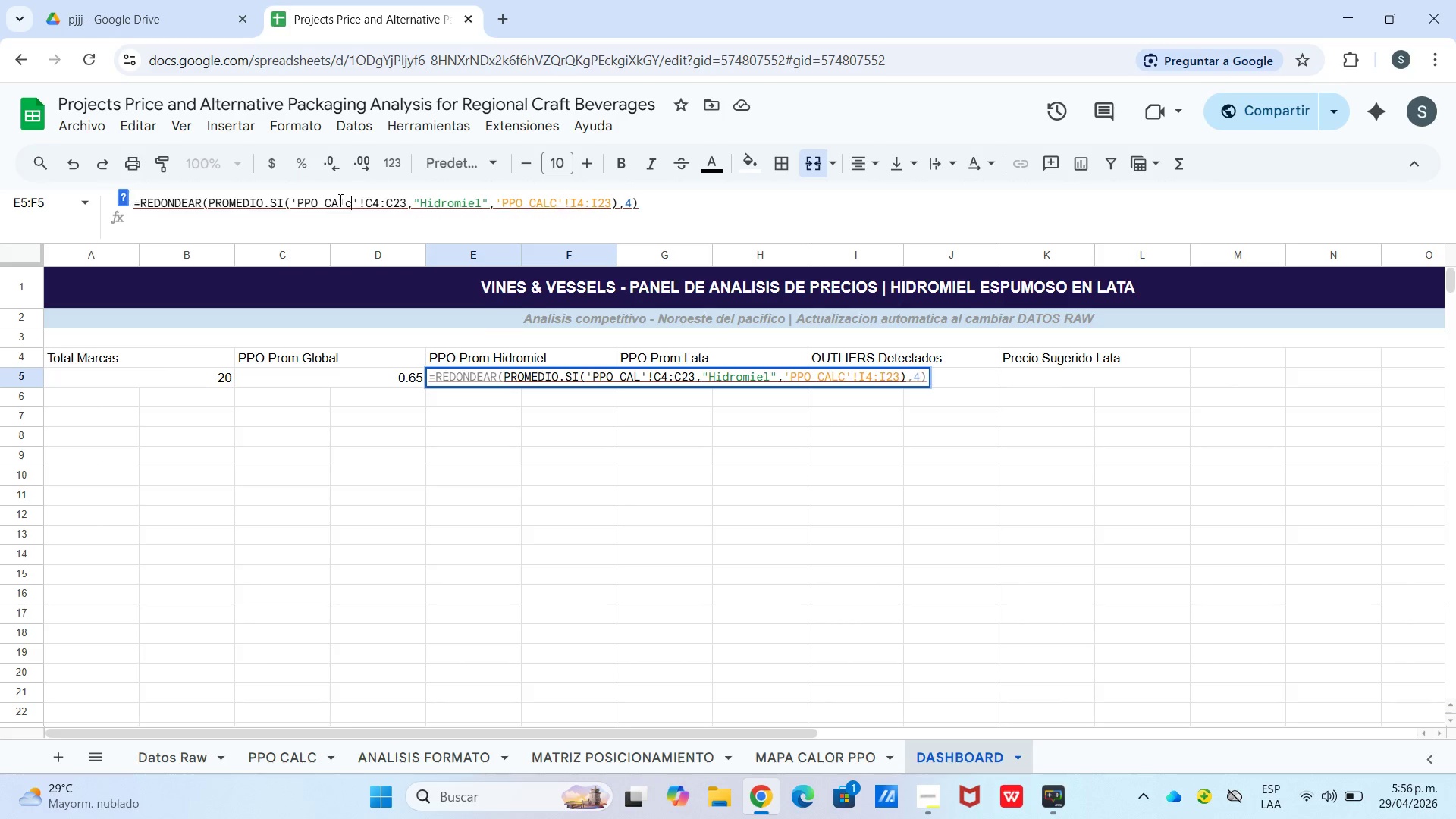 
key(Enter)
 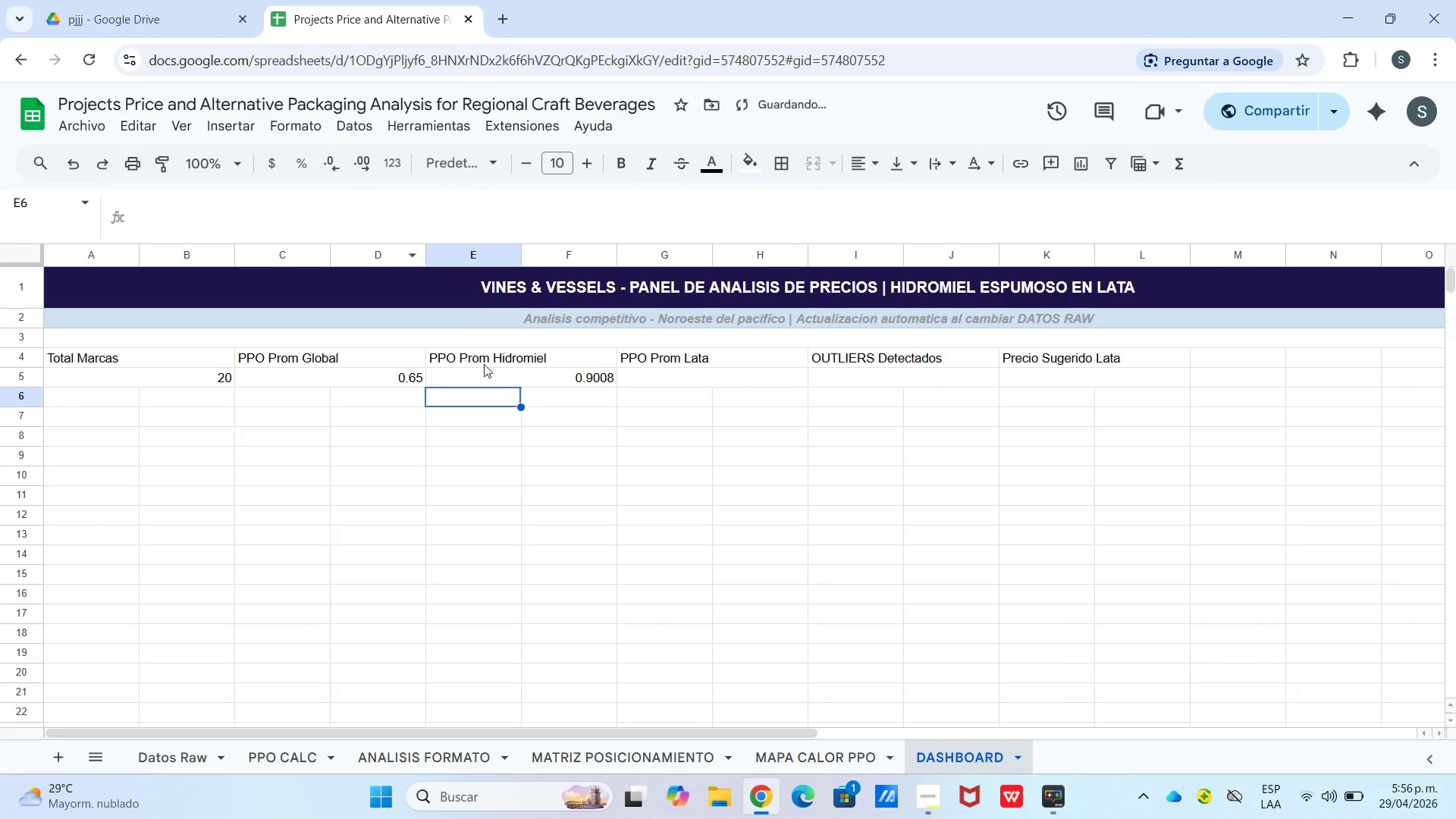 
left_click([636, 372])
 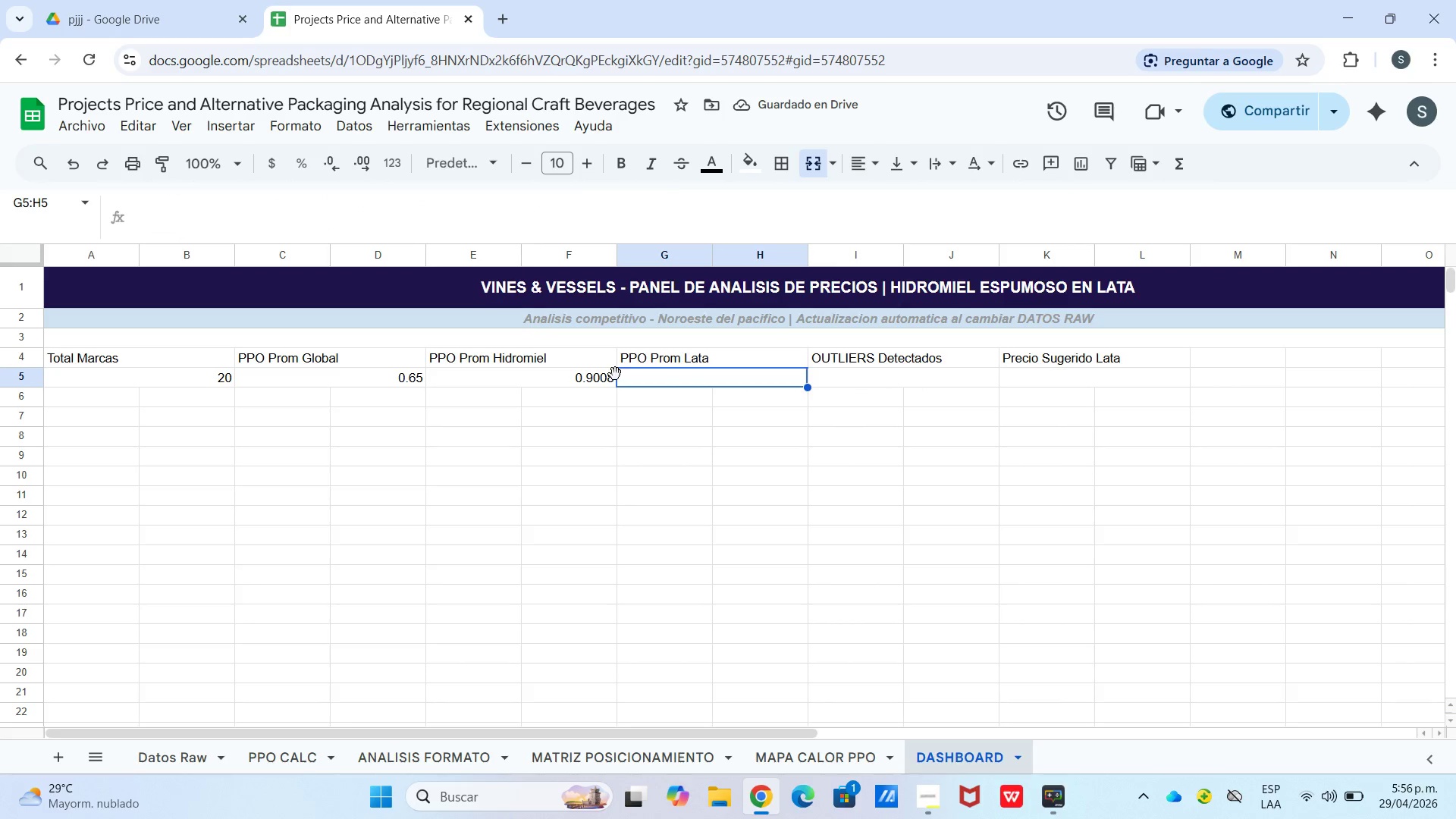 
type()redondear)
key(Tab)
type(promedio.si)
key(Tab)
 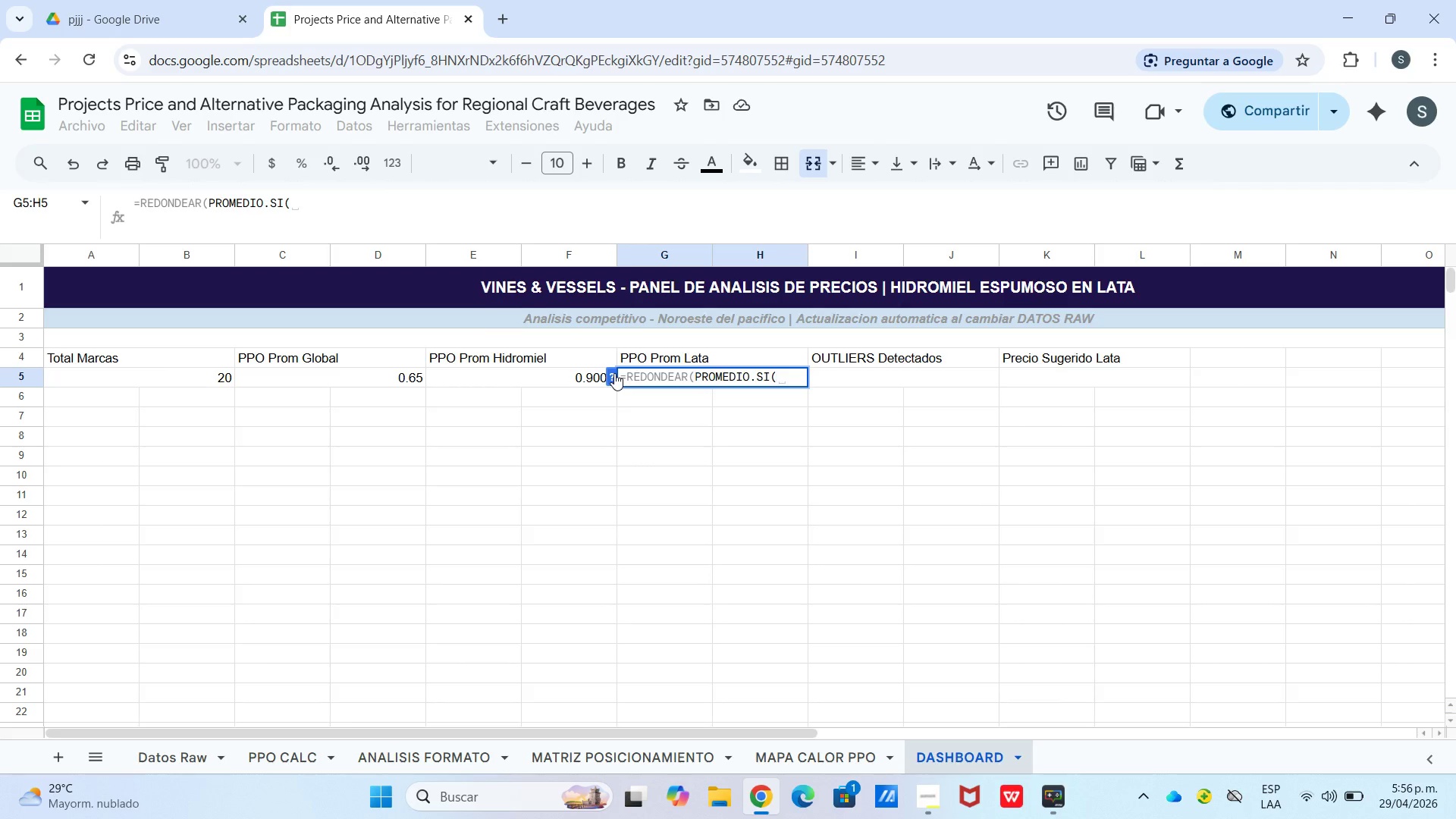 
key(Backspace)
type(.cn)
key(Backspace)
type(onjun)
key(Tab)
 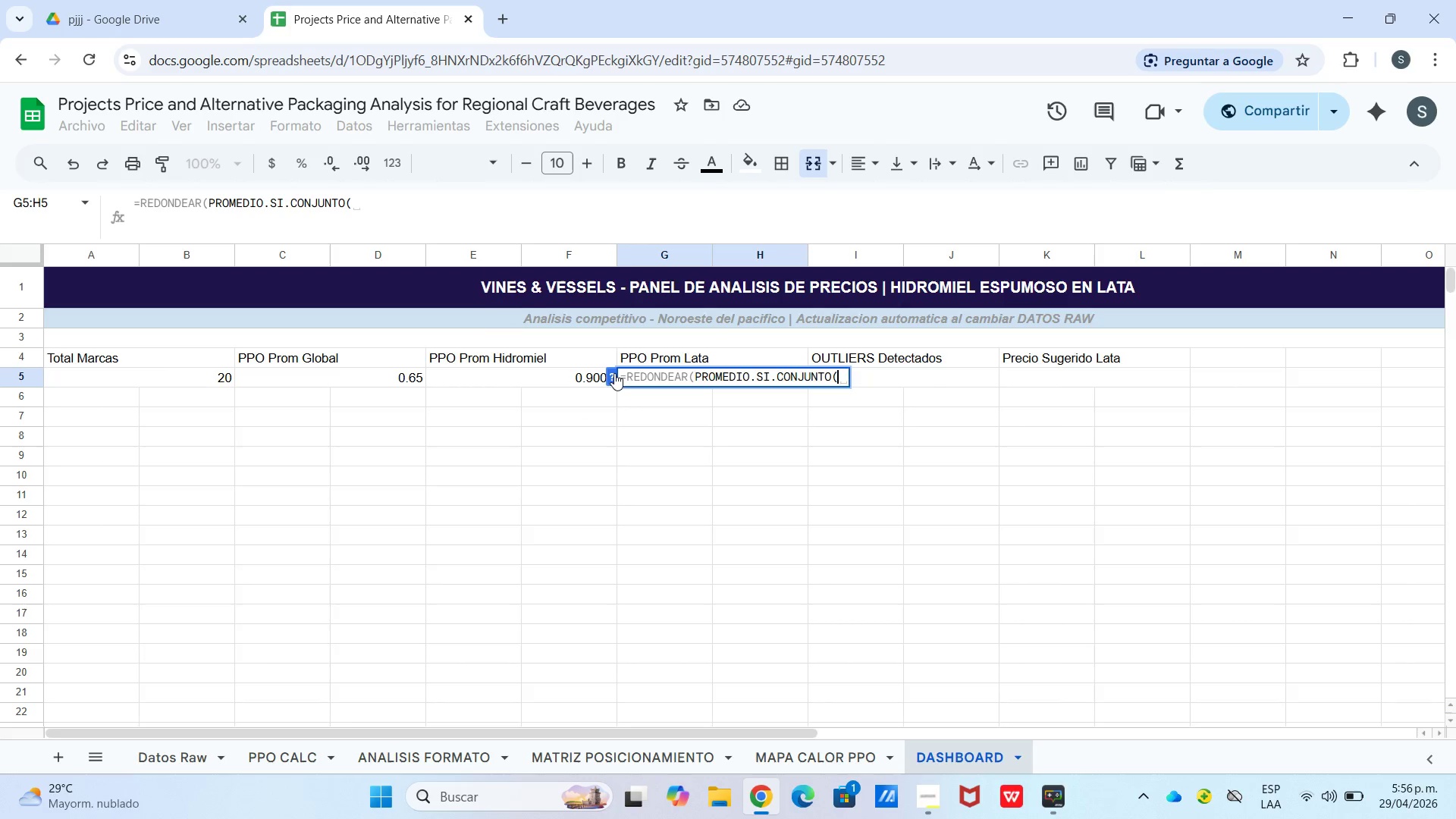 
type([PPO CALC[!i4>i23,[PPO ALC[!e4>e23,@Lata@(,4()
 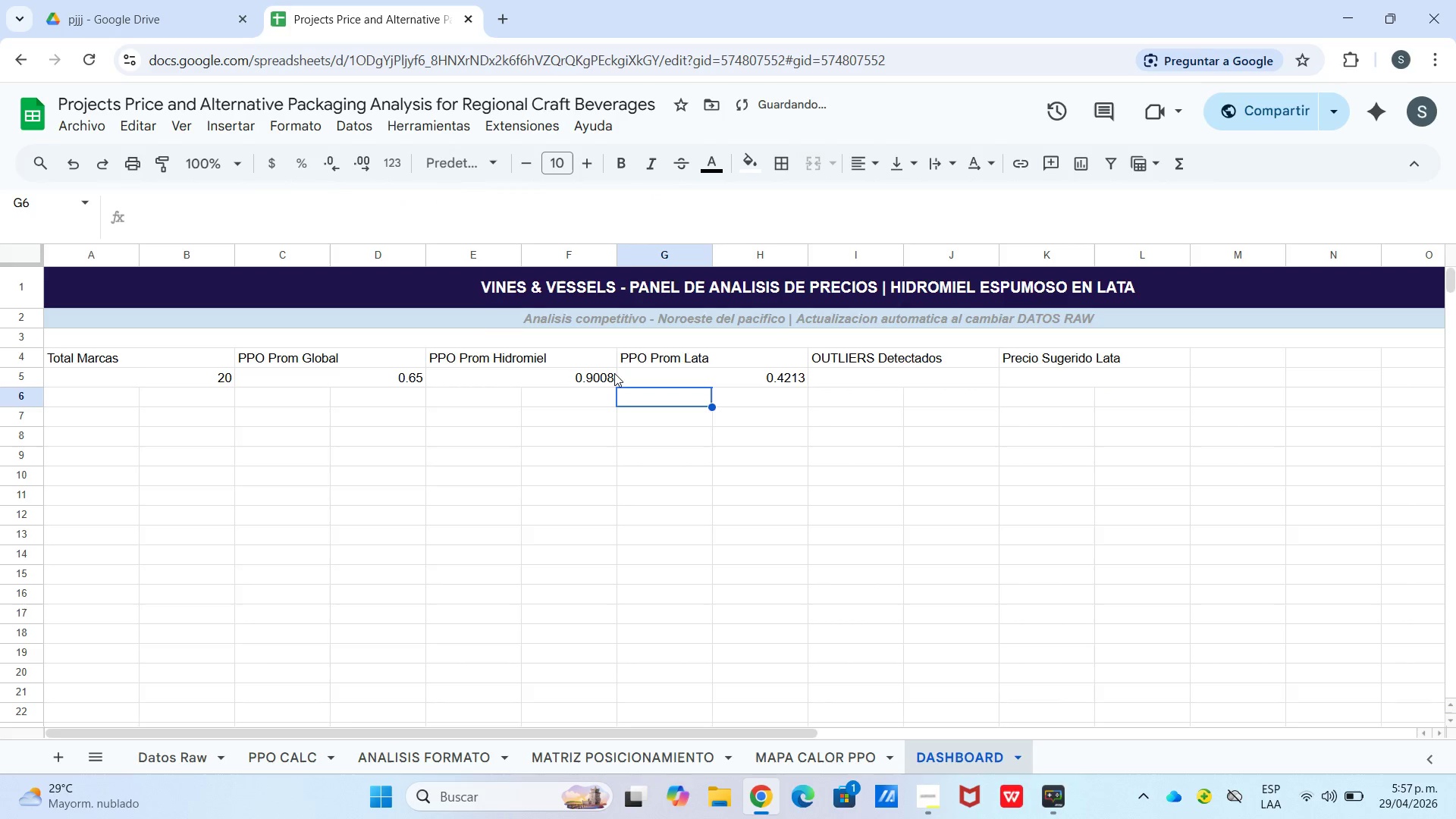 
 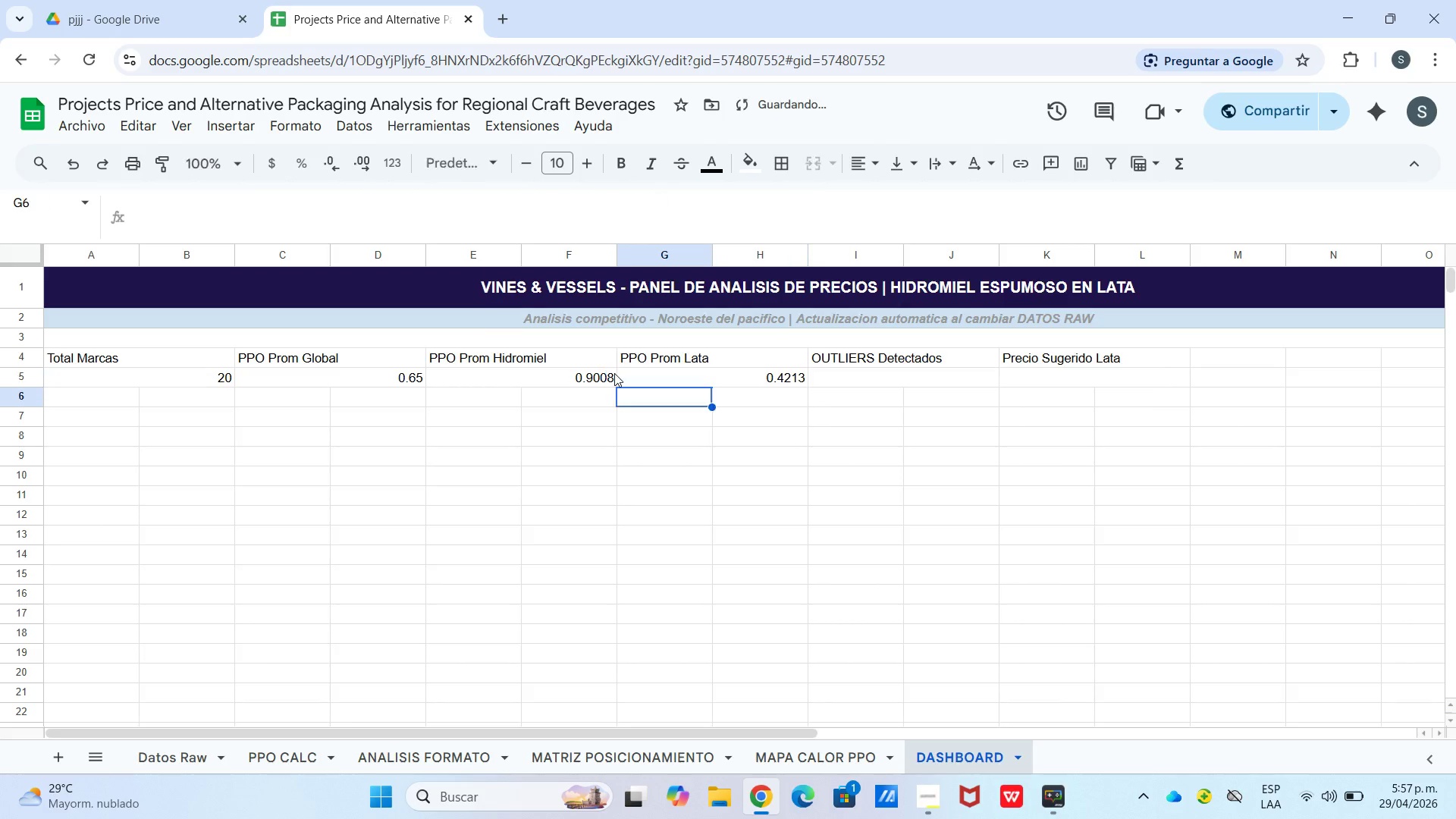 
key(Enter)
 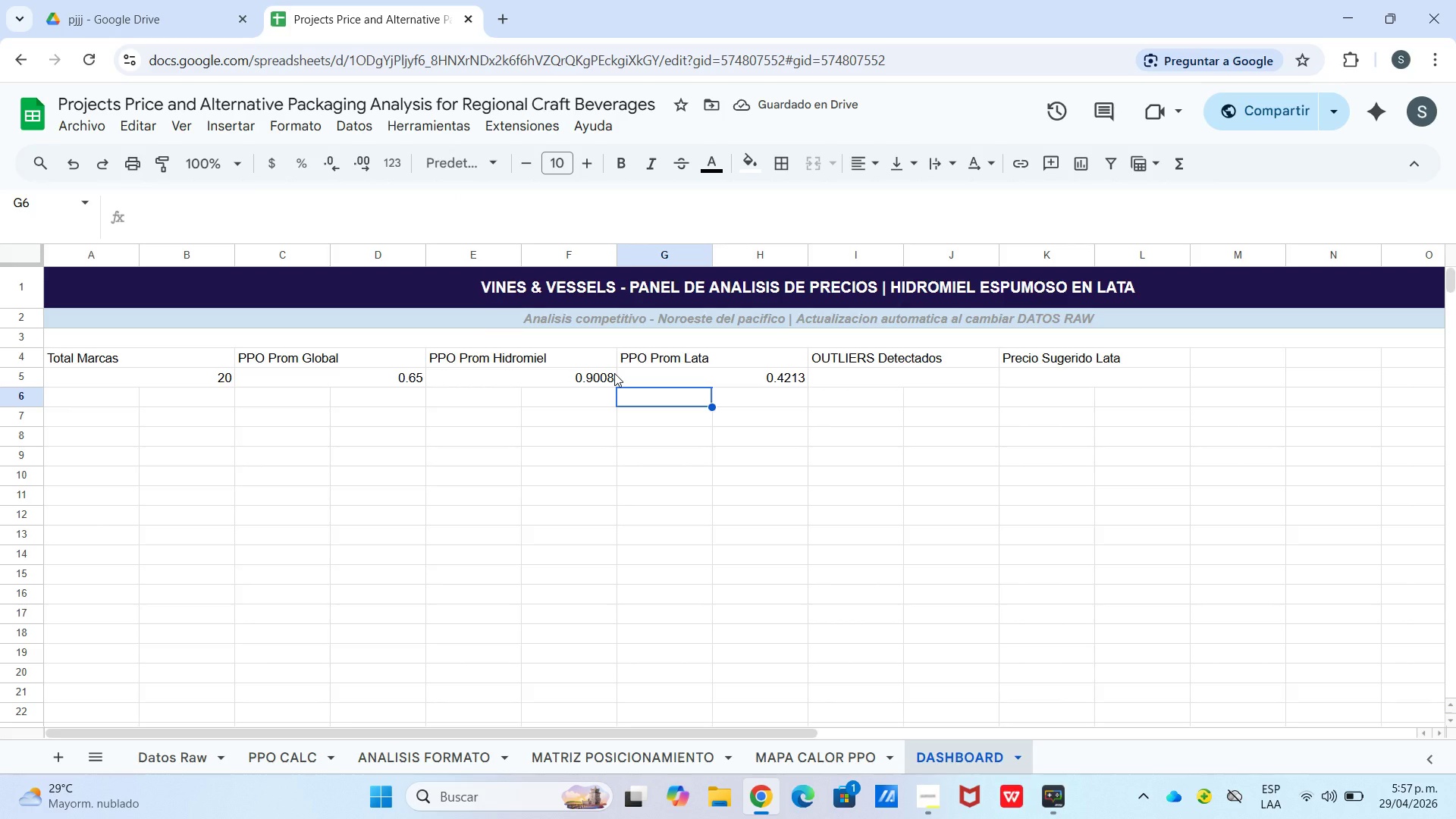 
left_click_drag(start_coordinate=[861, 367], to_coordinate=[860, 372])
 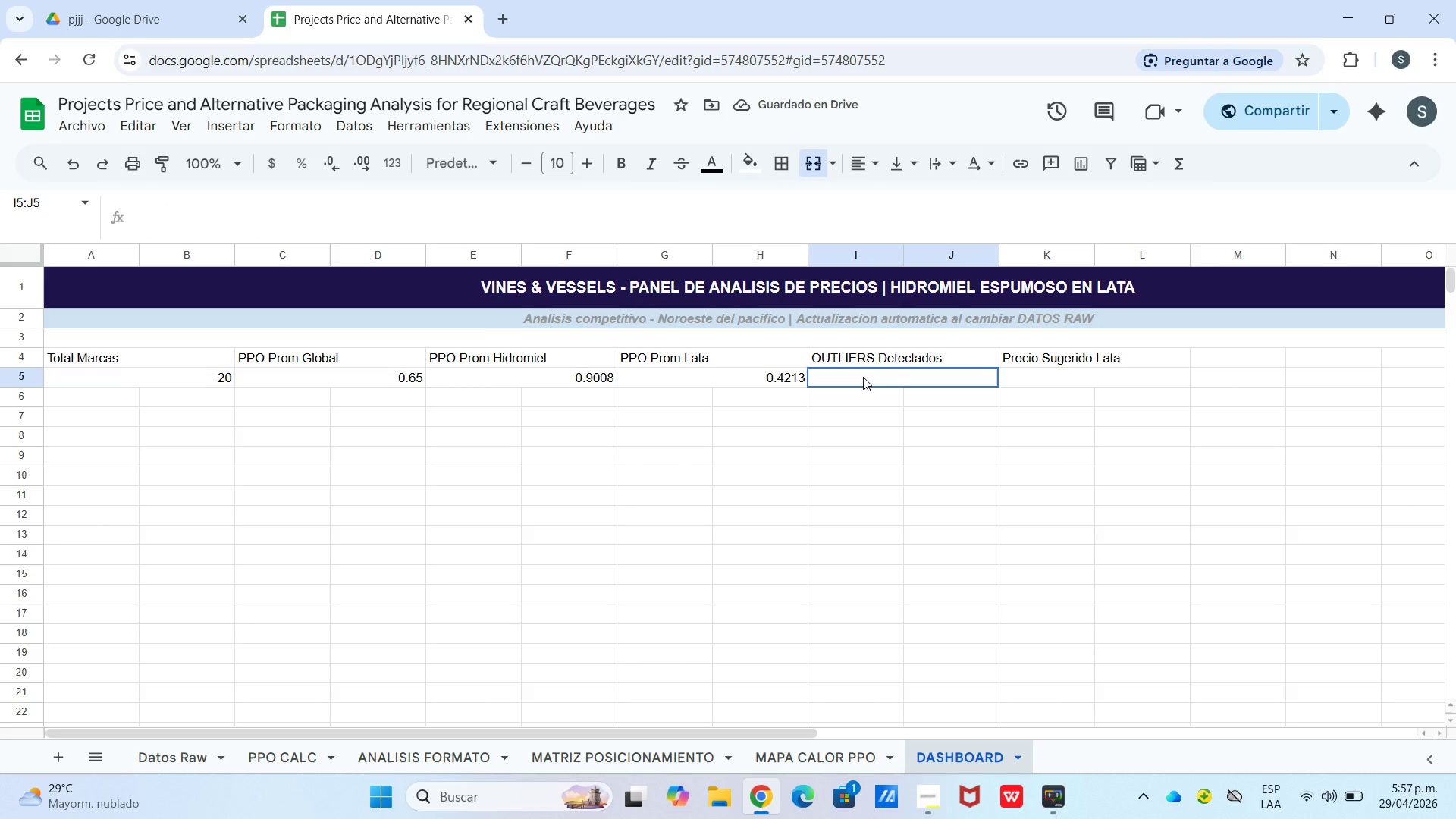 
double_click([863, 377])
 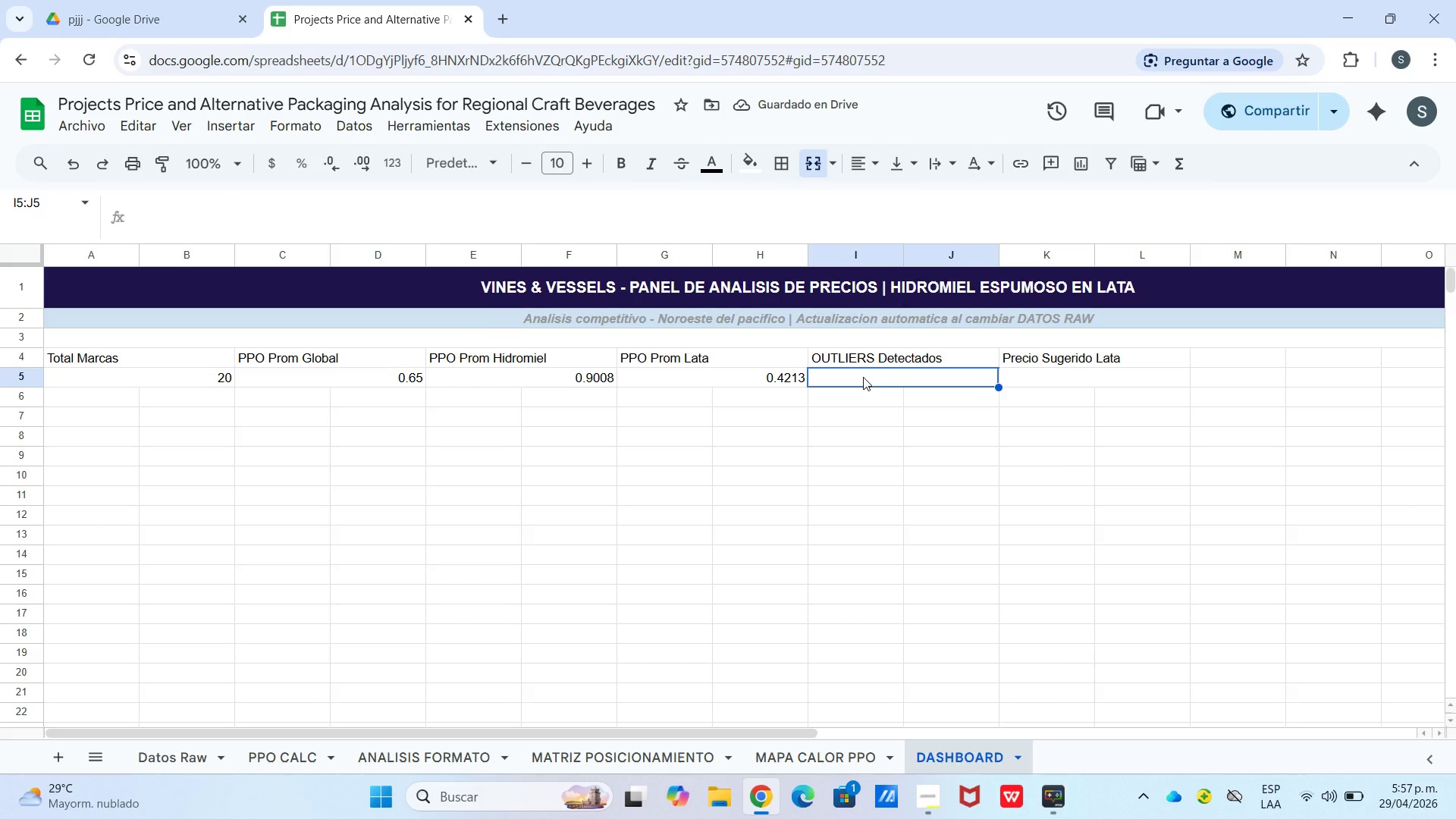 
type()contara.si*)
key(Backspace)
key(Backspace)
key(Backspace)
key(Backspace)
type(.si)
key(Backspace)
key(Backspace)
key(Backspace)
key(Backspace)
type(.si)
key(Tab)
type([MAPA CALOR PPO[!h5>h24,@)
 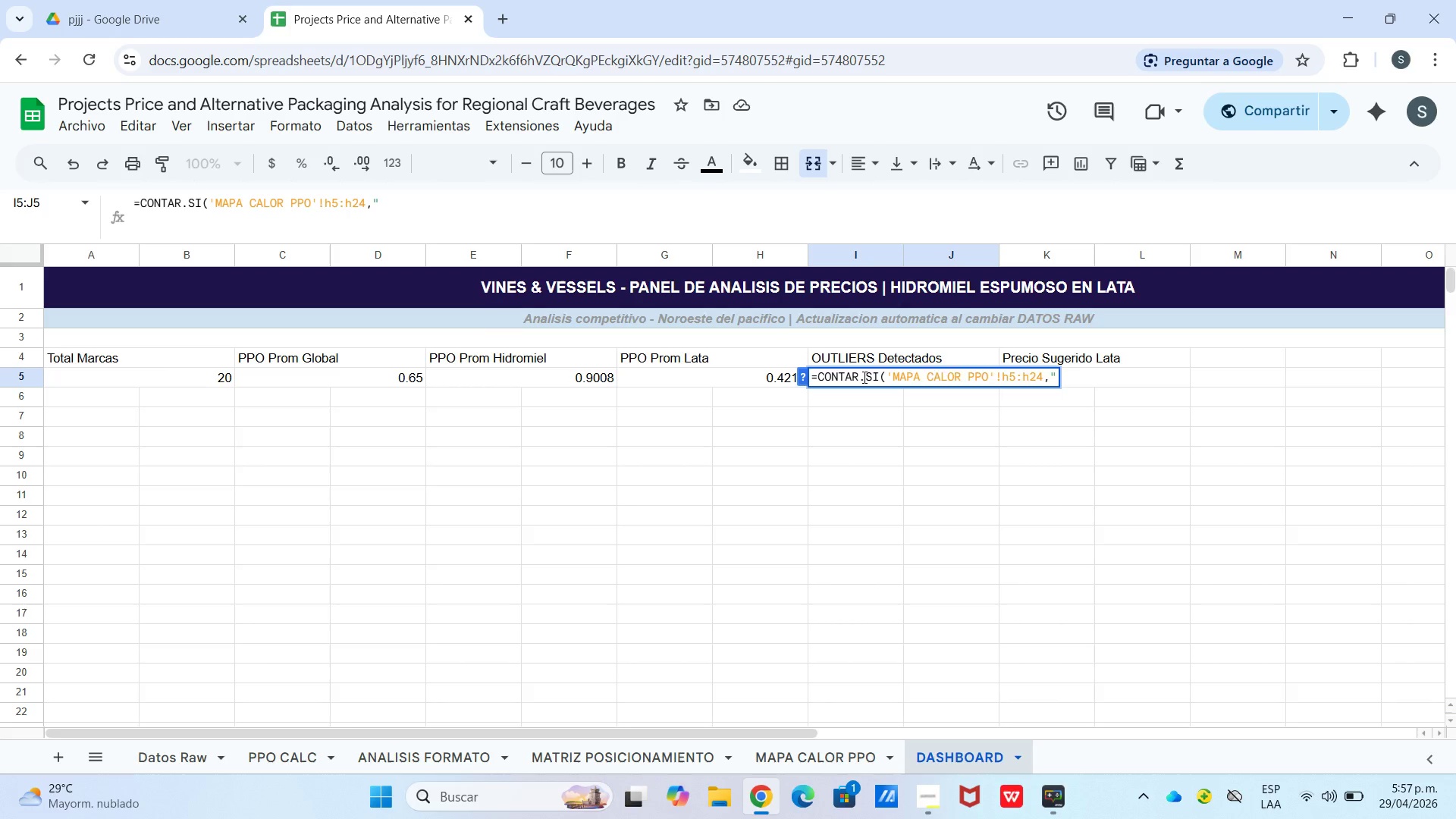 
type(*OUTLIER*@()
 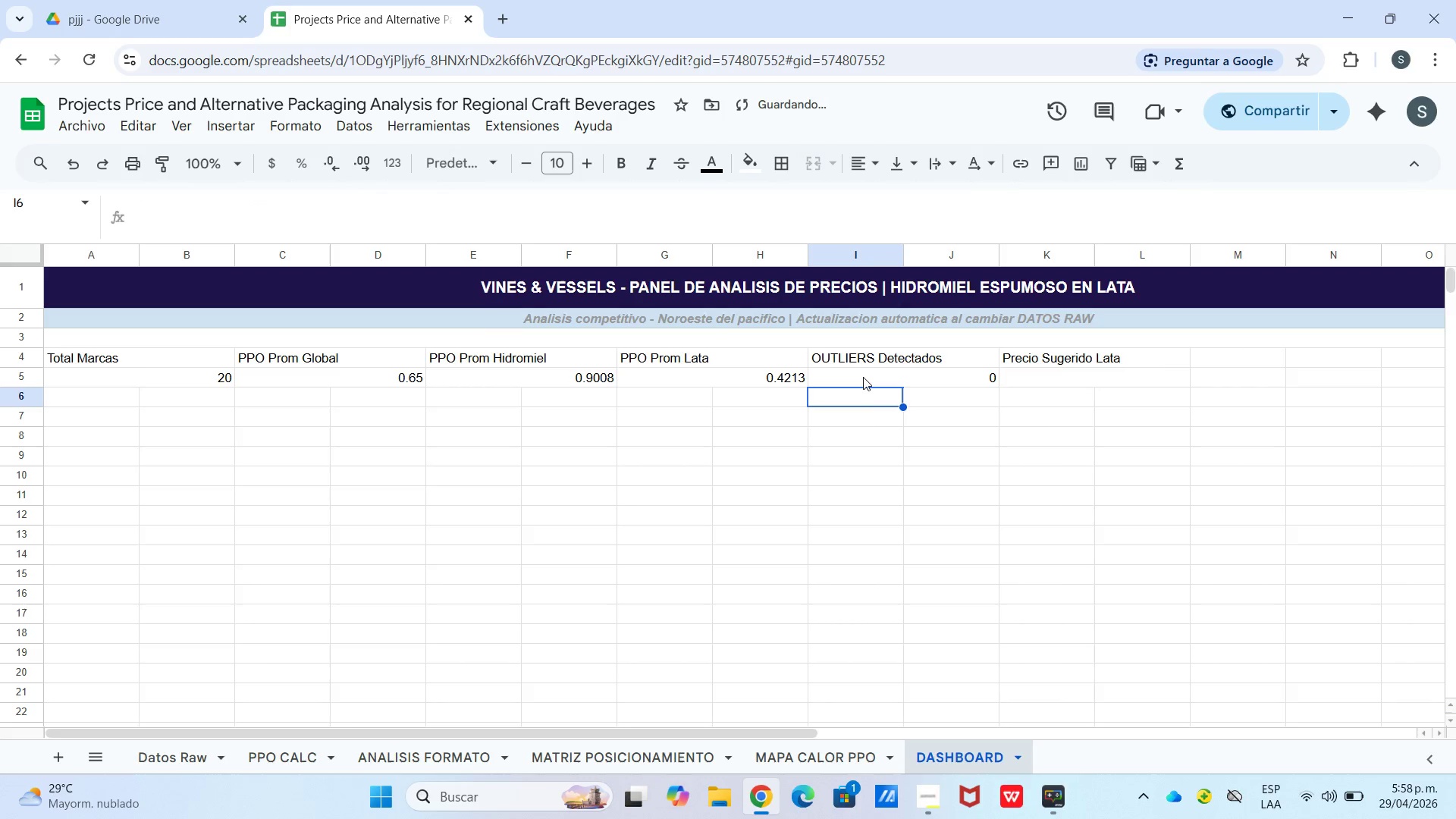 
 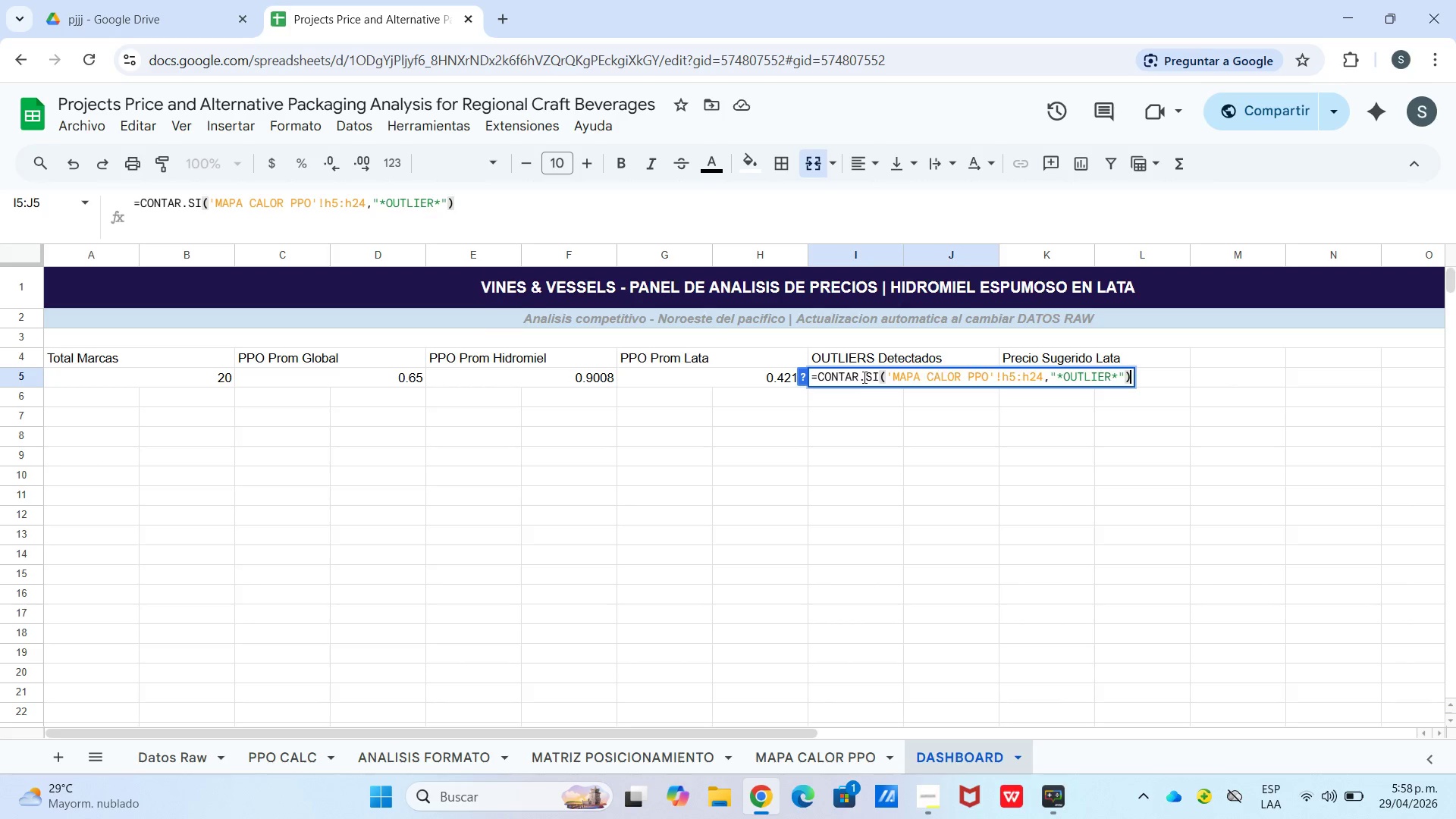 
key(Enter)
 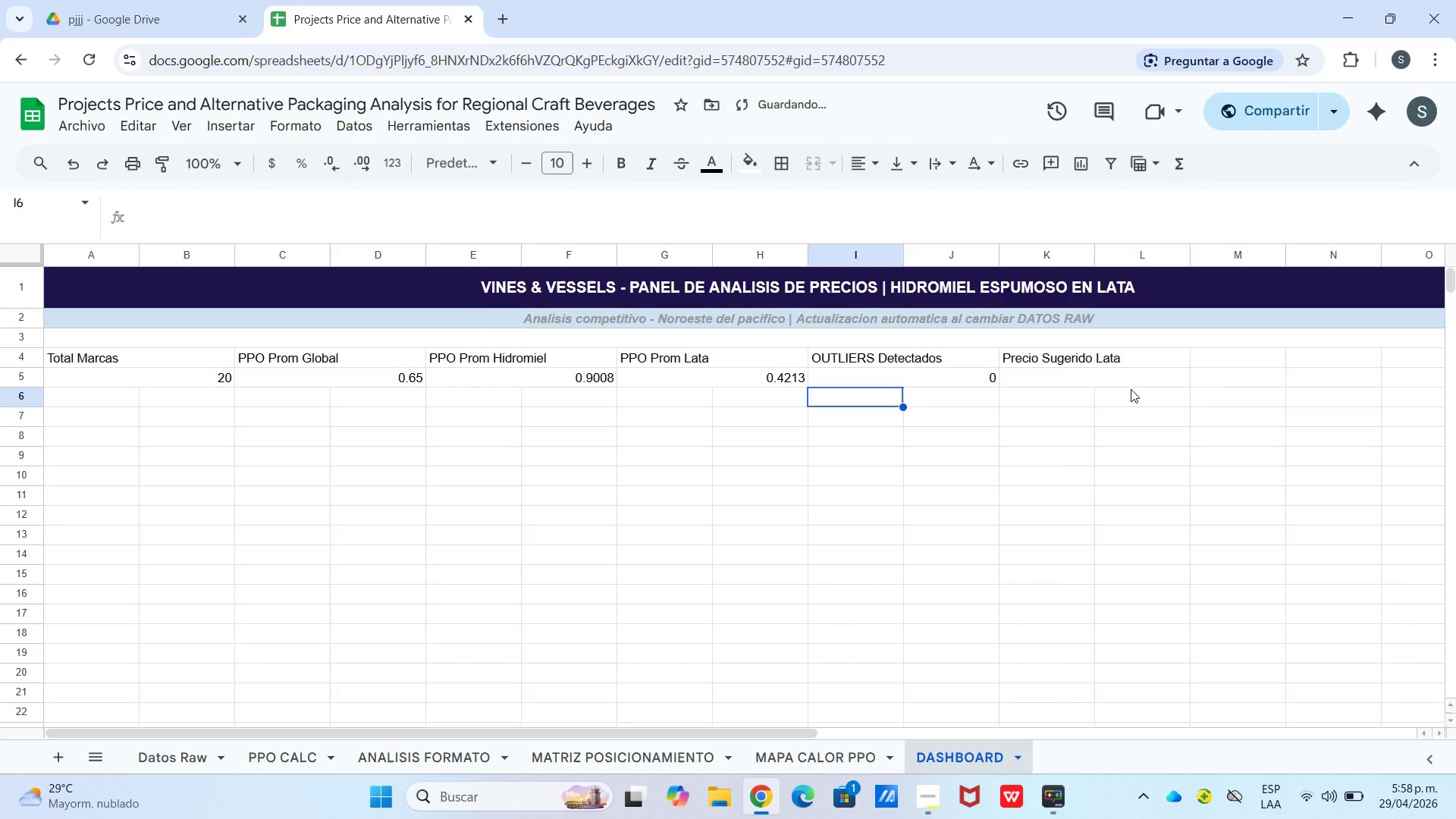 
double_click([1125, 384])
 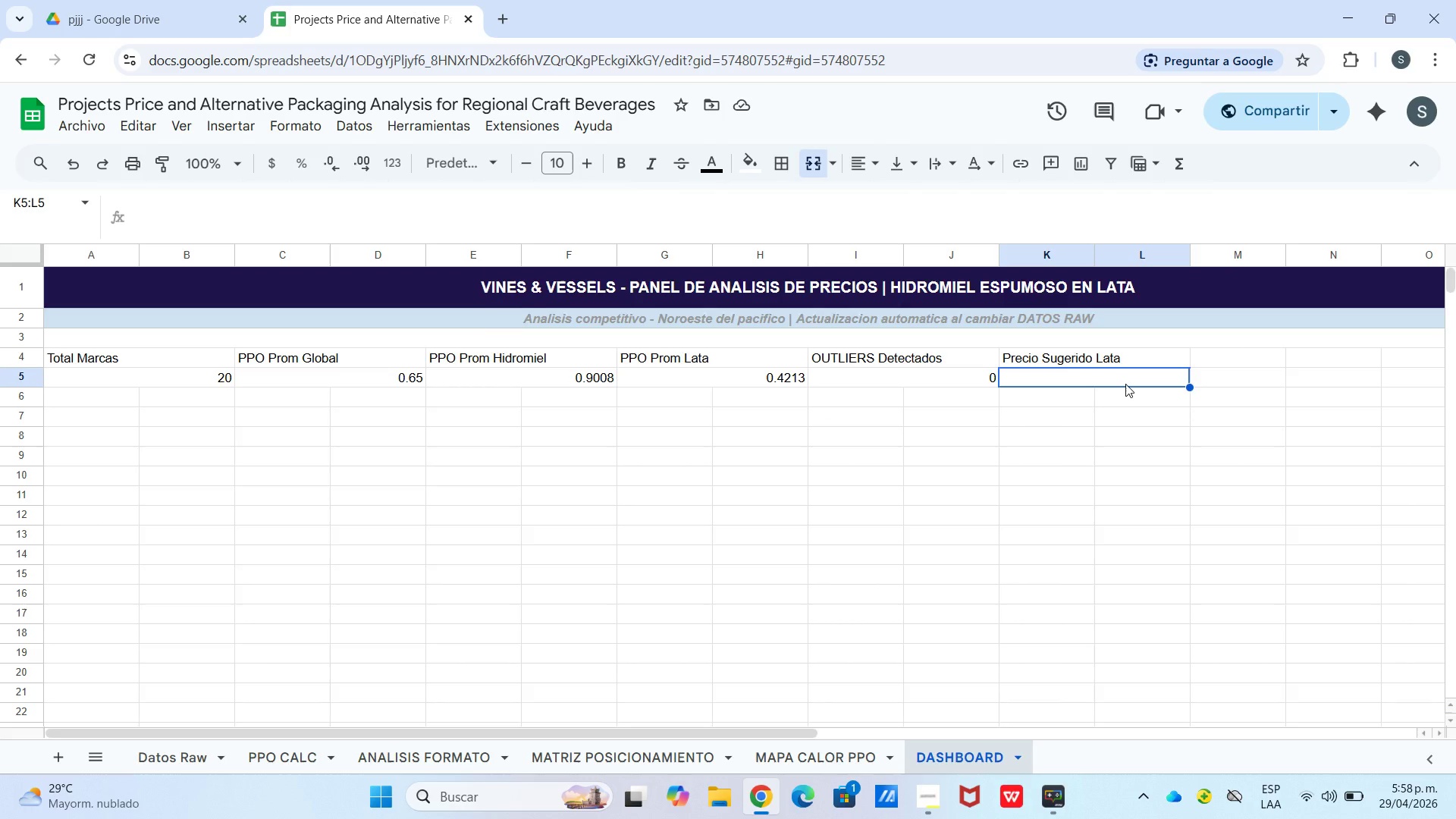 
wait(5.06)
 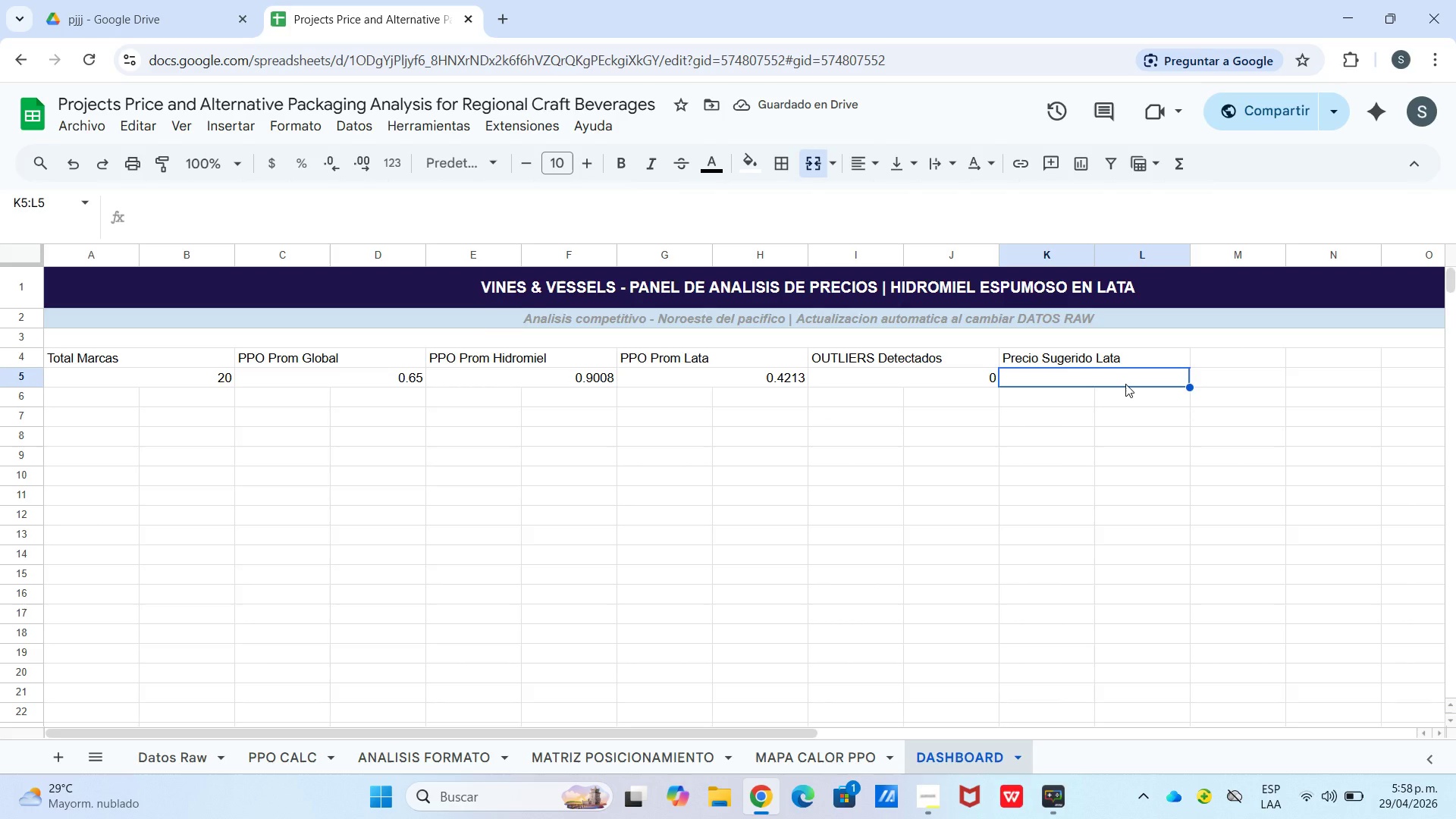 
type()redon)
key(Tab)
type(promedio.si.con)
key(Tab)
type([PPO)
 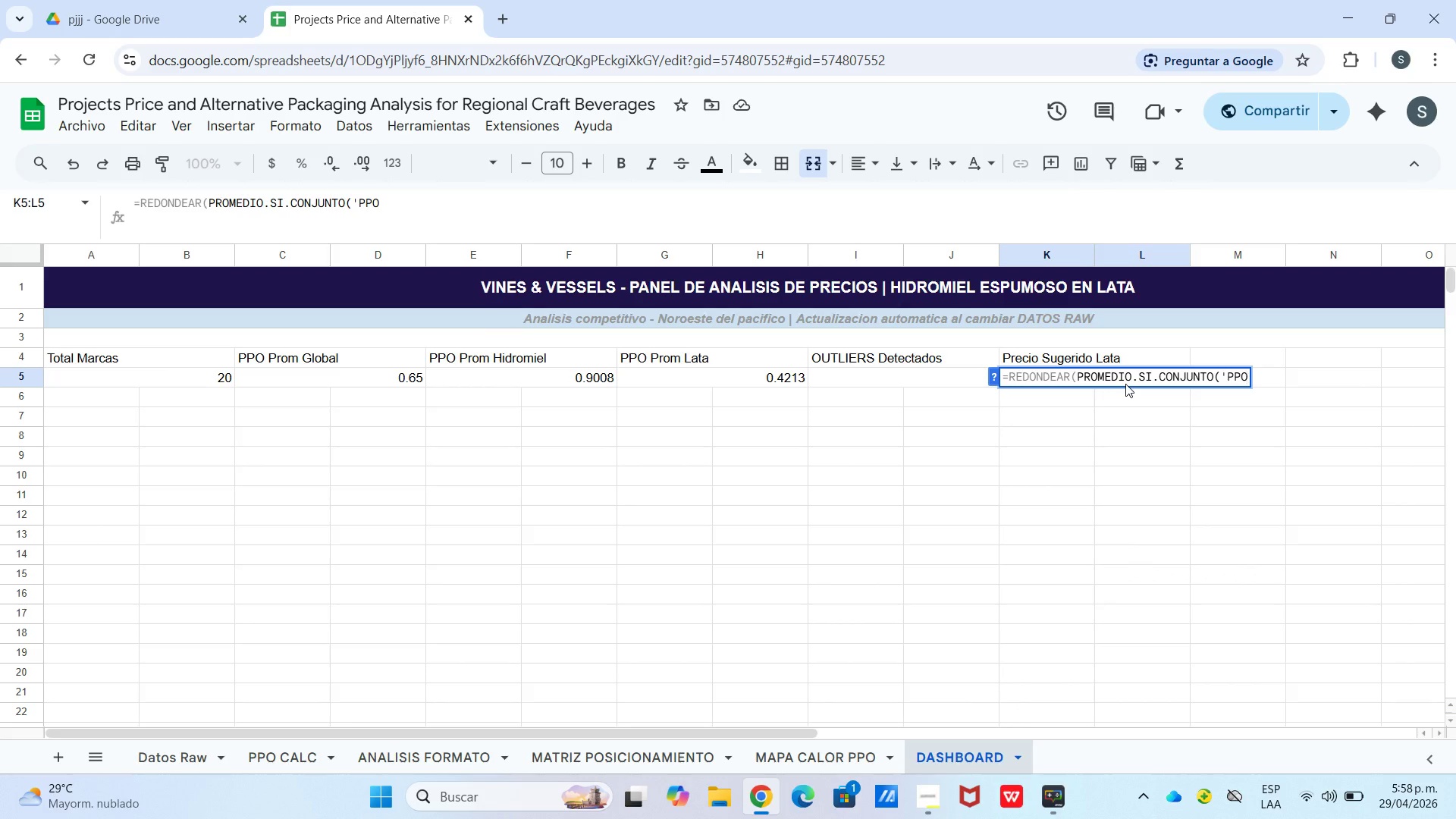 
type( CALC[!l4>l23,[PPO CALC[!c4>c23)
 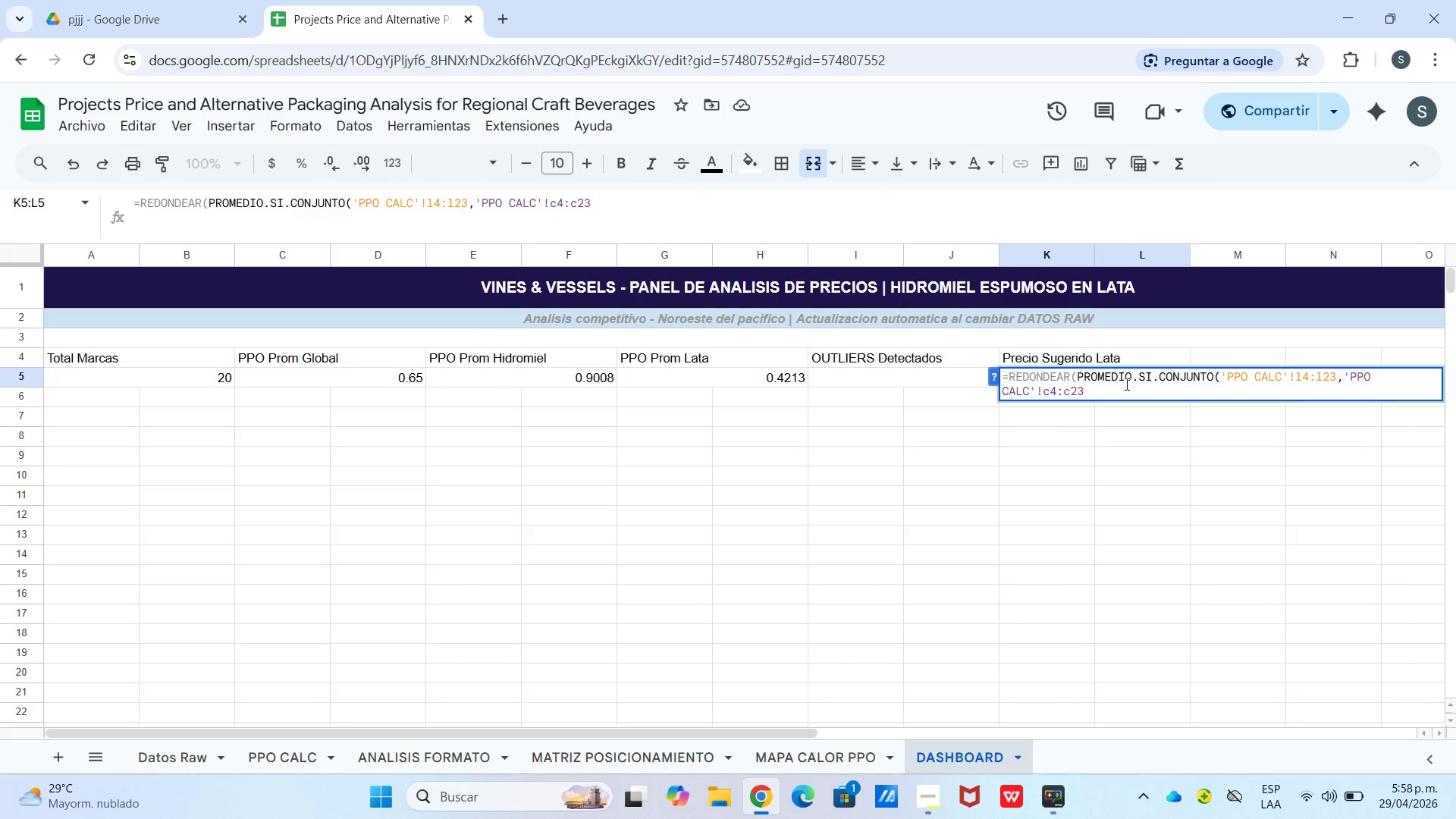 
type(,@Hidromiel@,[PPO CALC[!e4>e23)
 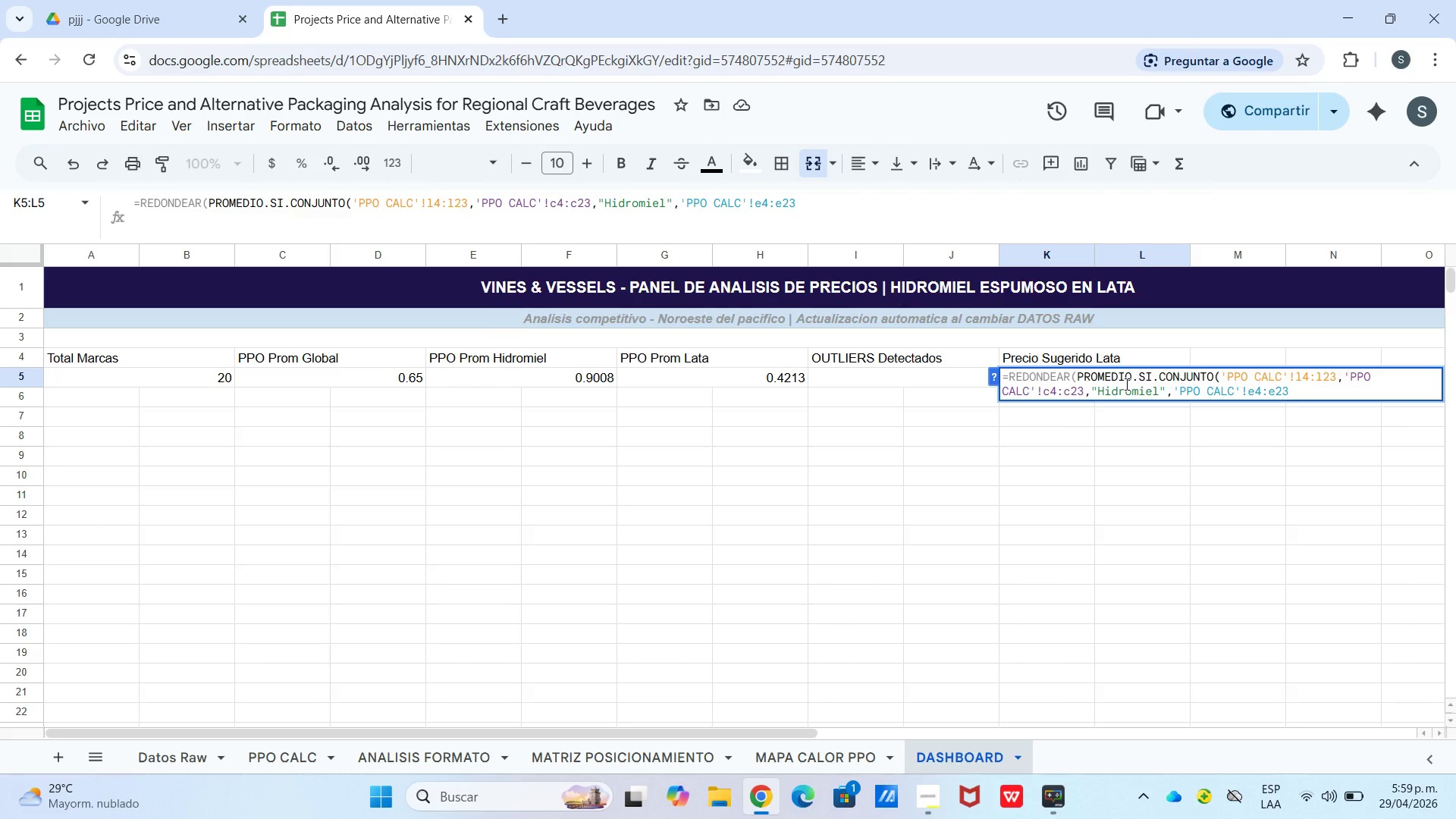 
type(,@Lata@(*355&29.5735,2()
 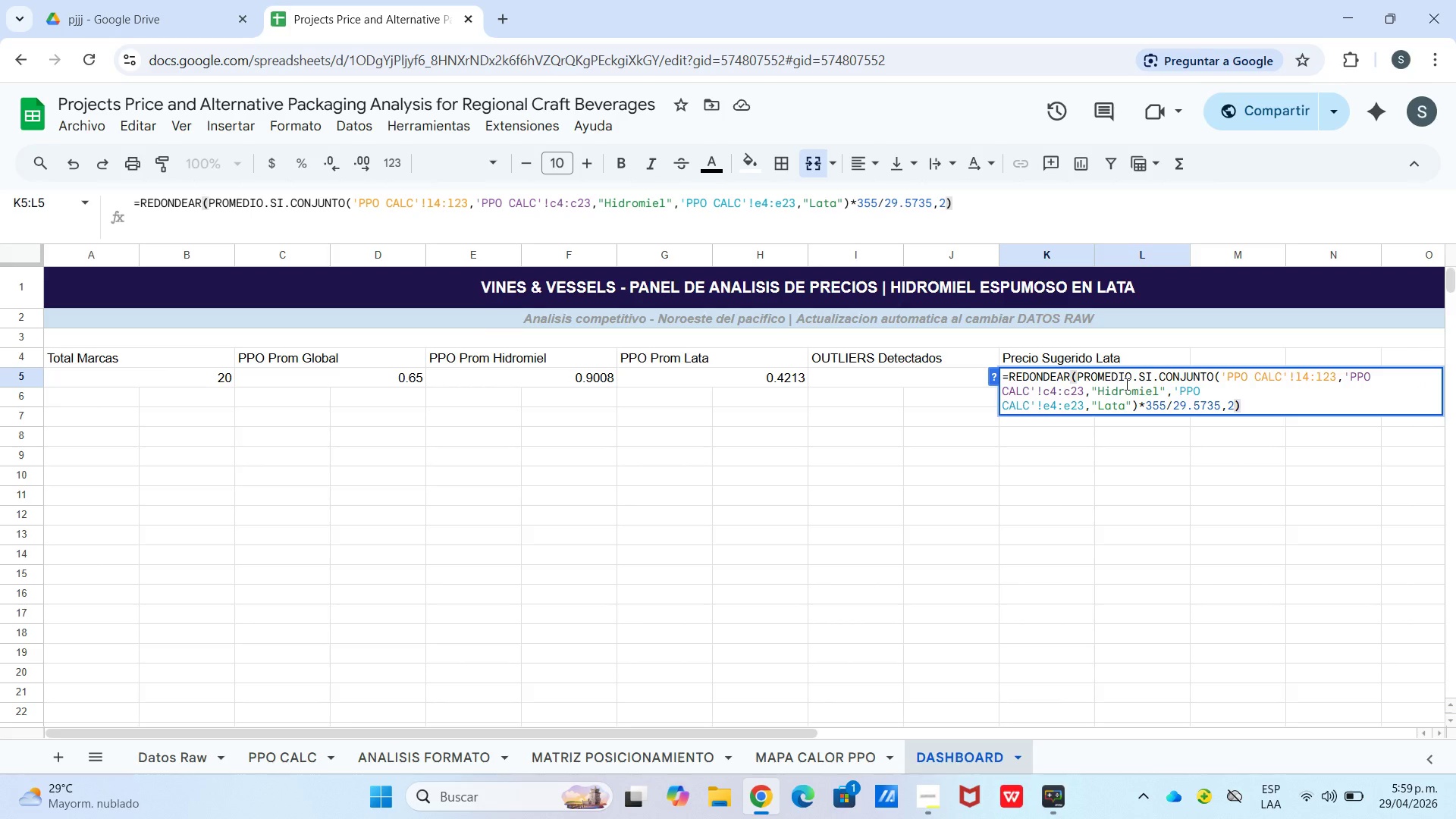 
key(Enter)
 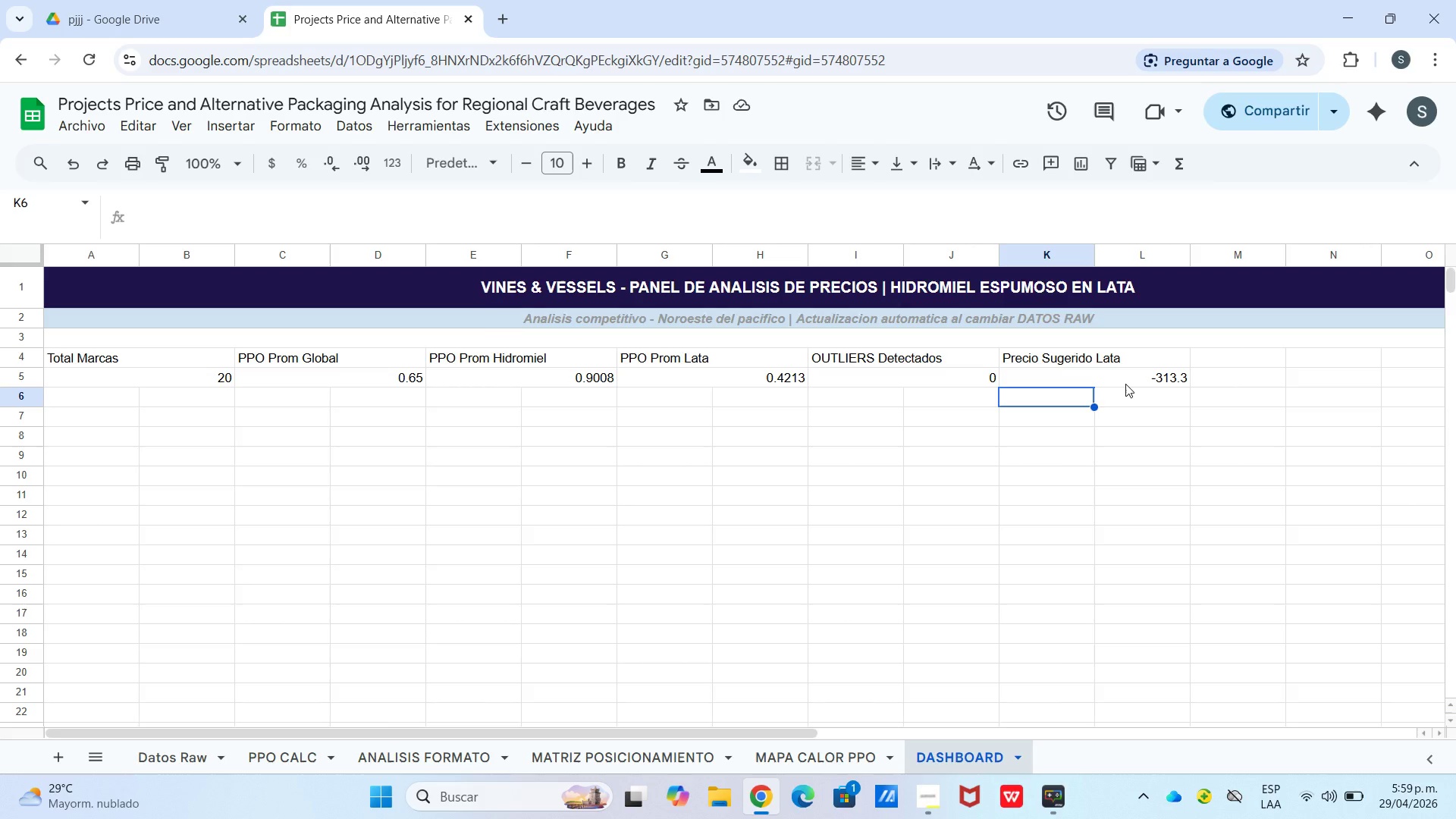 
wait(10.58)
 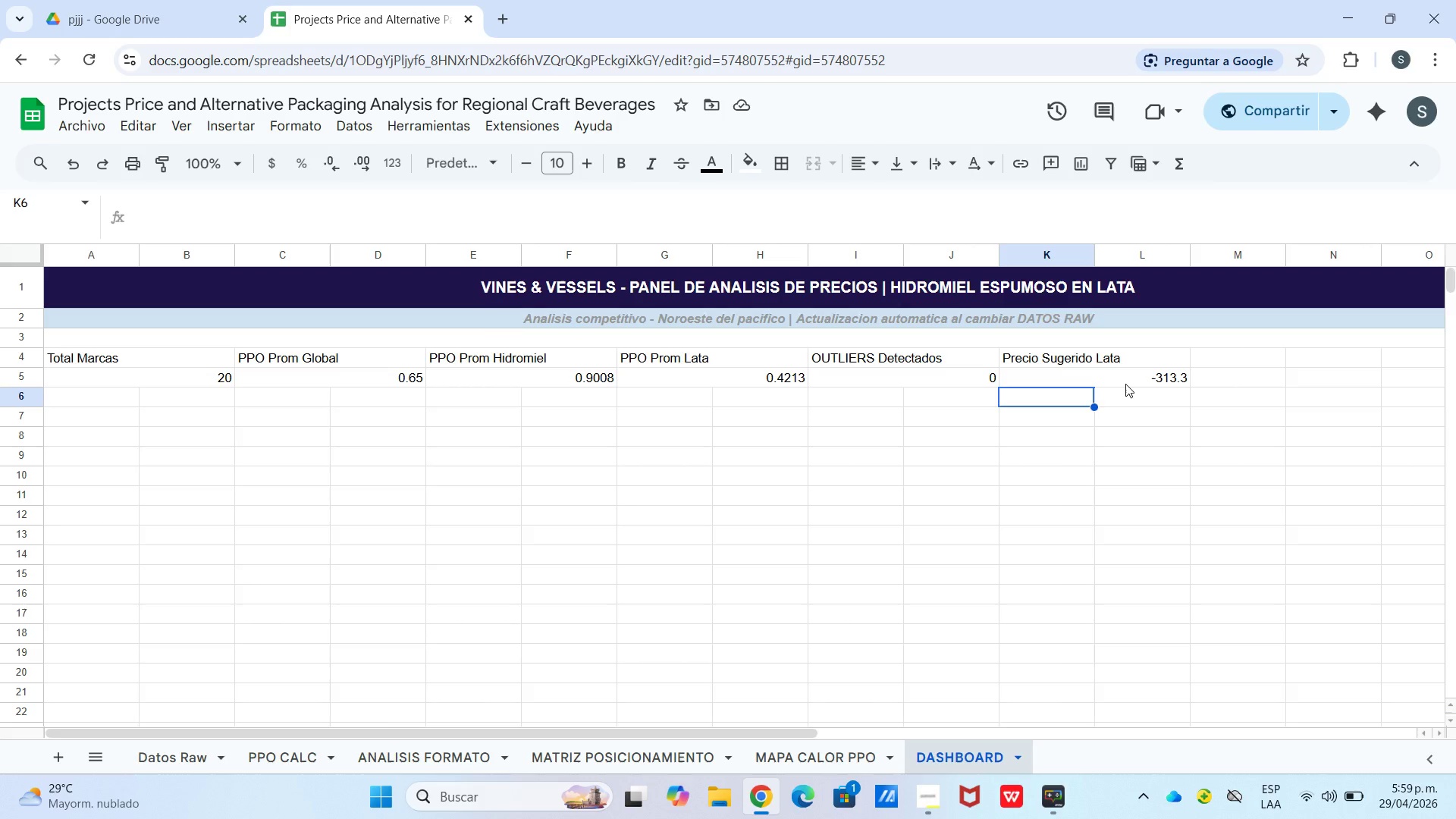 
left_click([1176, 372])
 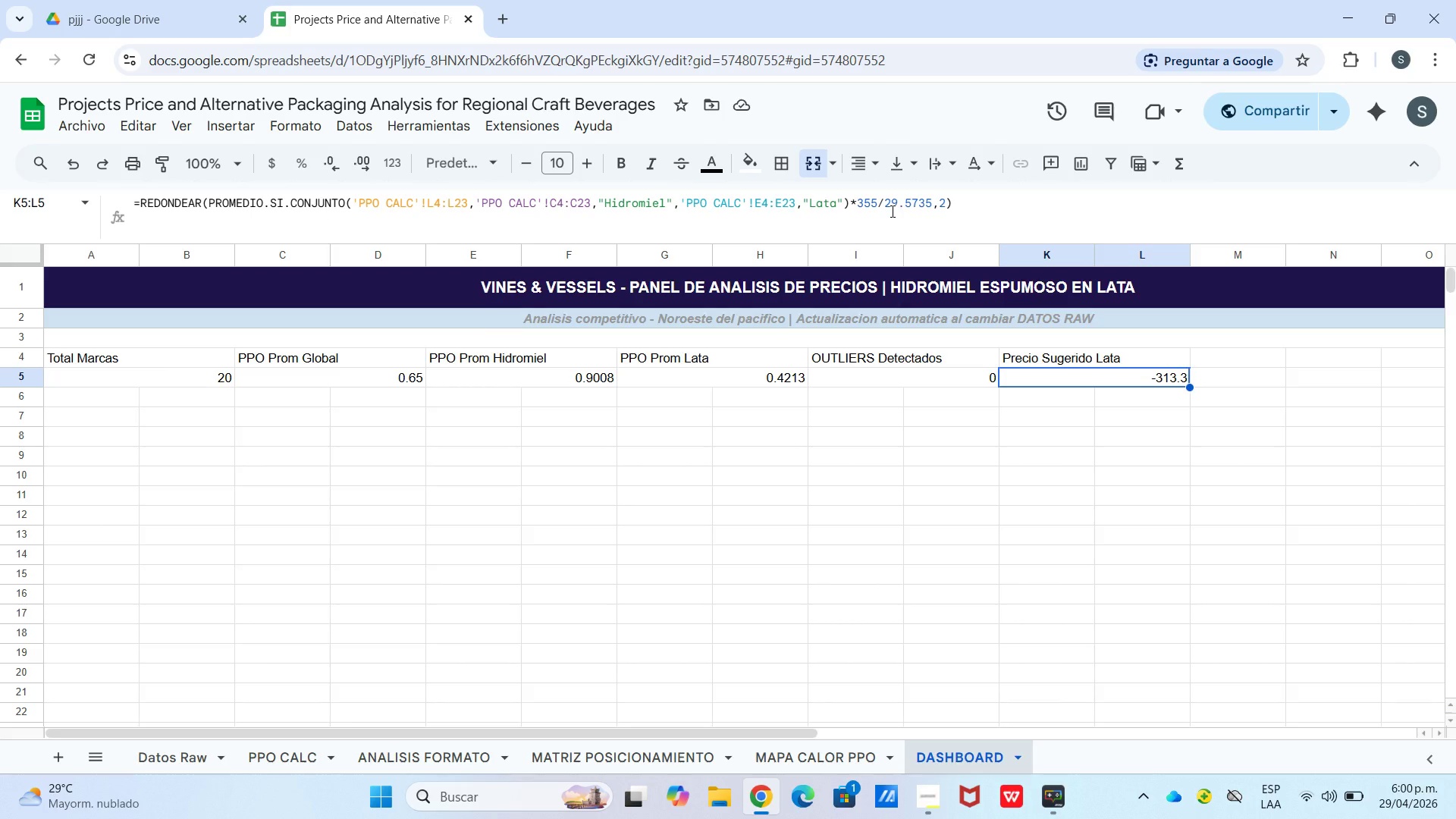 
wait(26.84)
 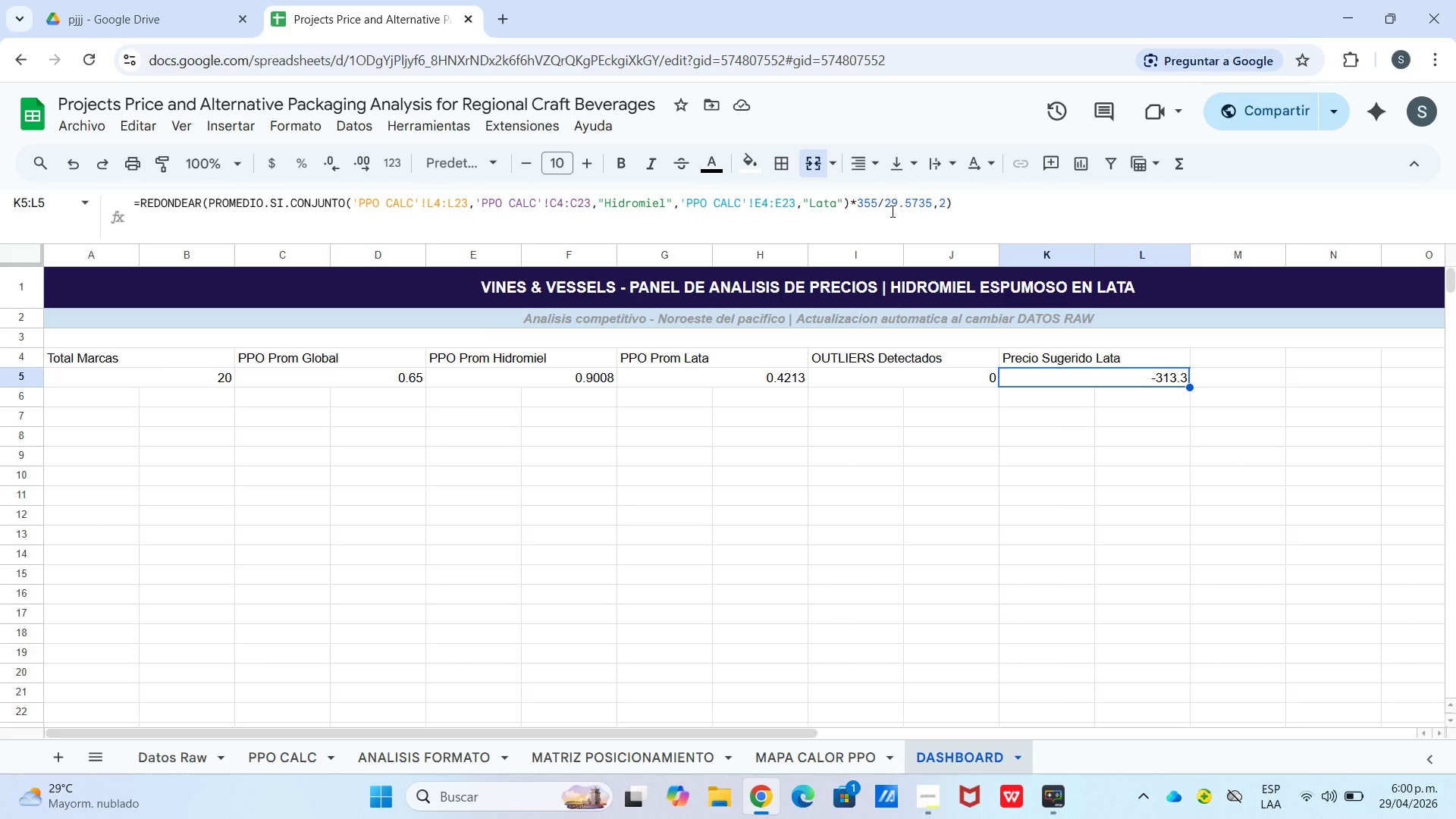 
left_click_drag(start_coordinate=[858, 209], to_coordinate=[157, 222])
 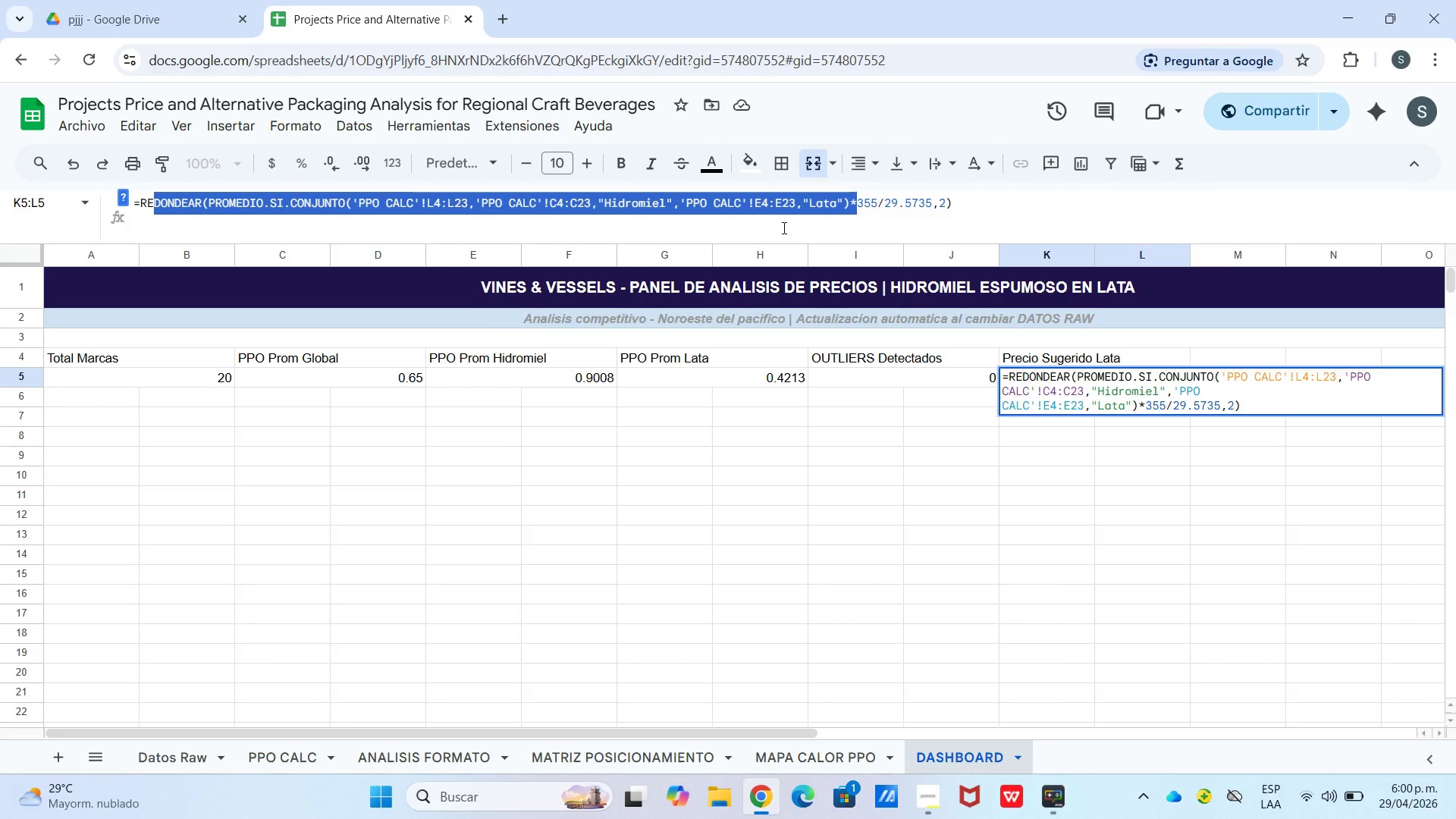 
wait(6.7)
 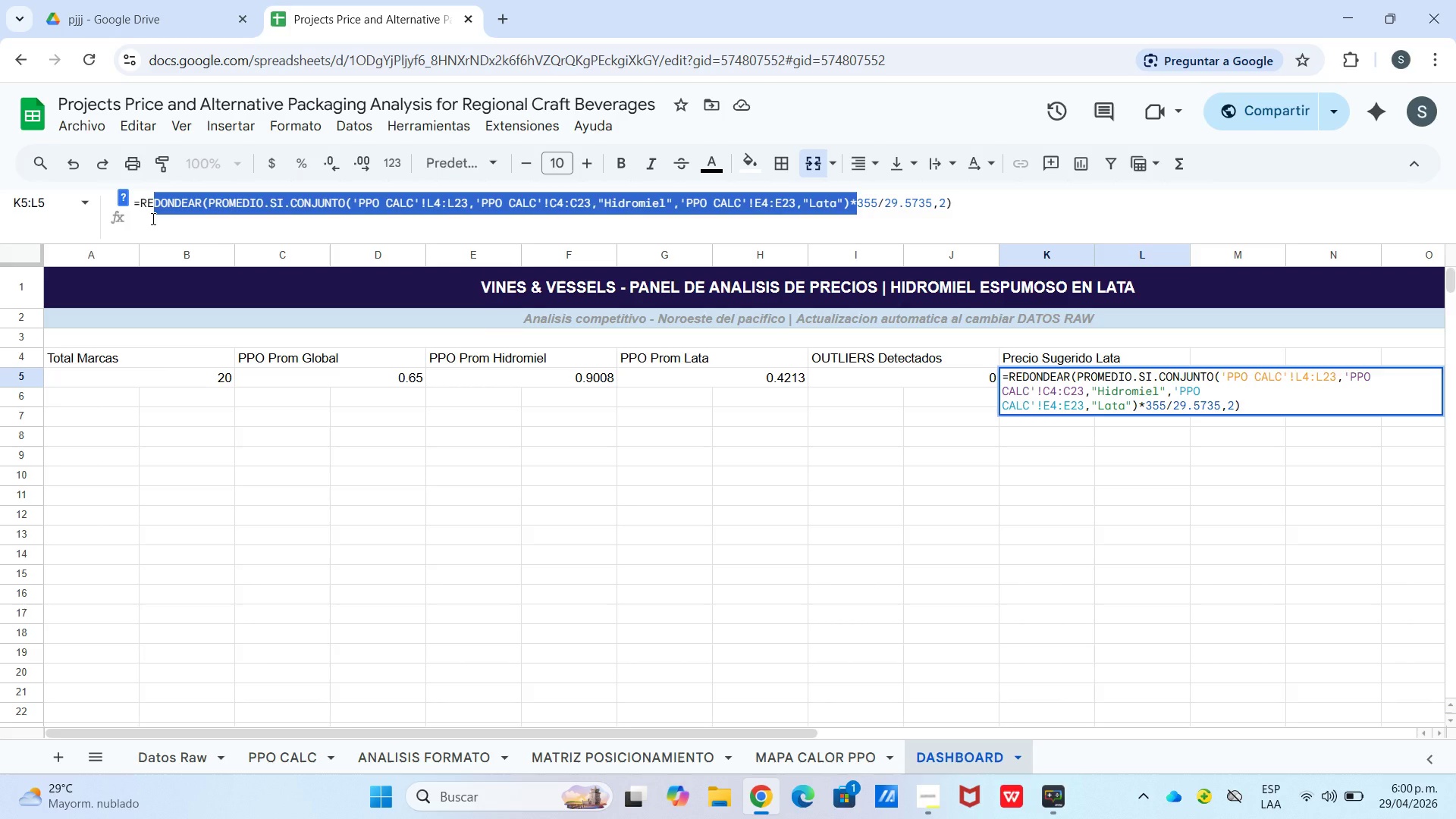 
left_click([644, 211])
 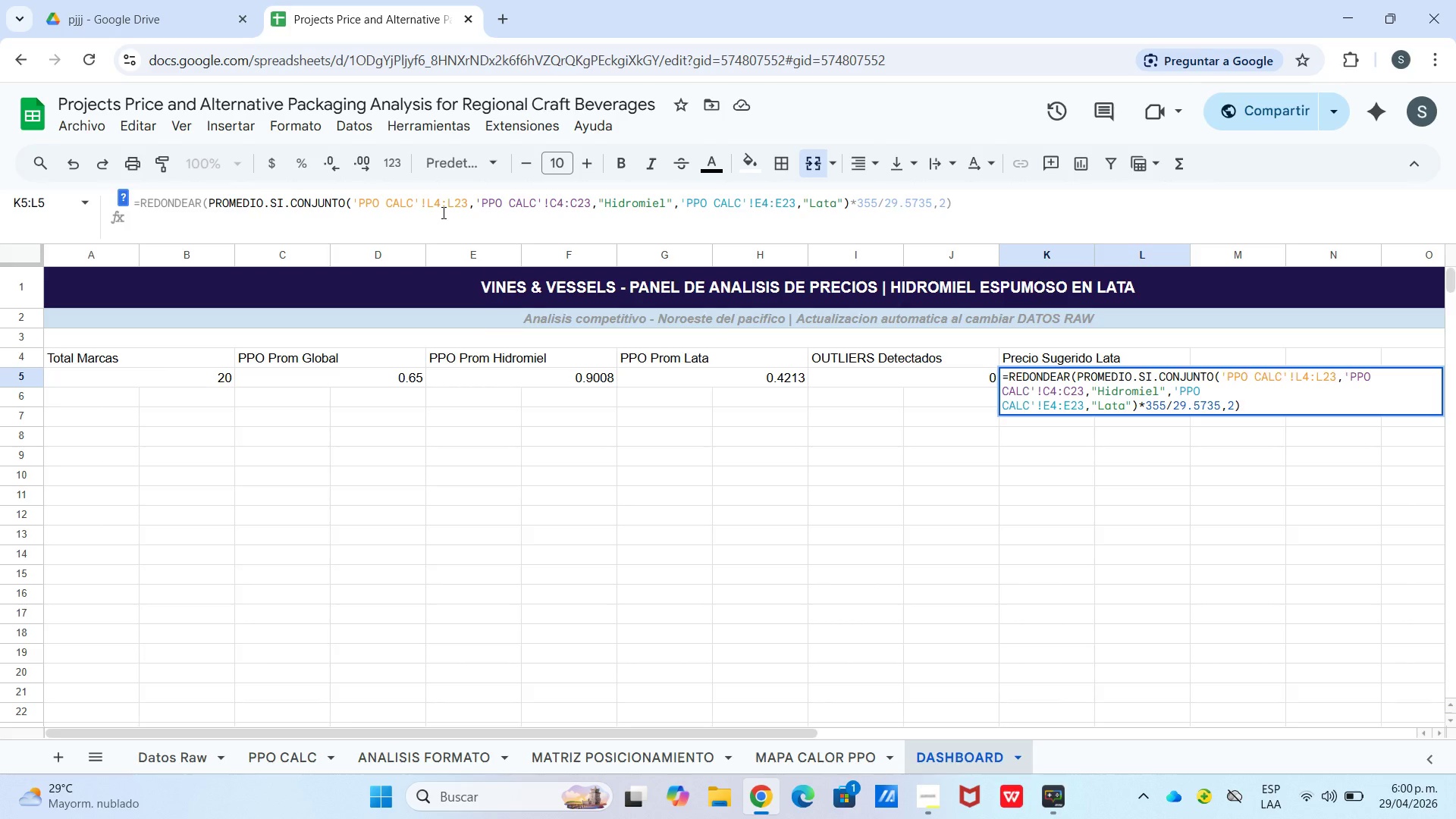 
wait(14.55)
 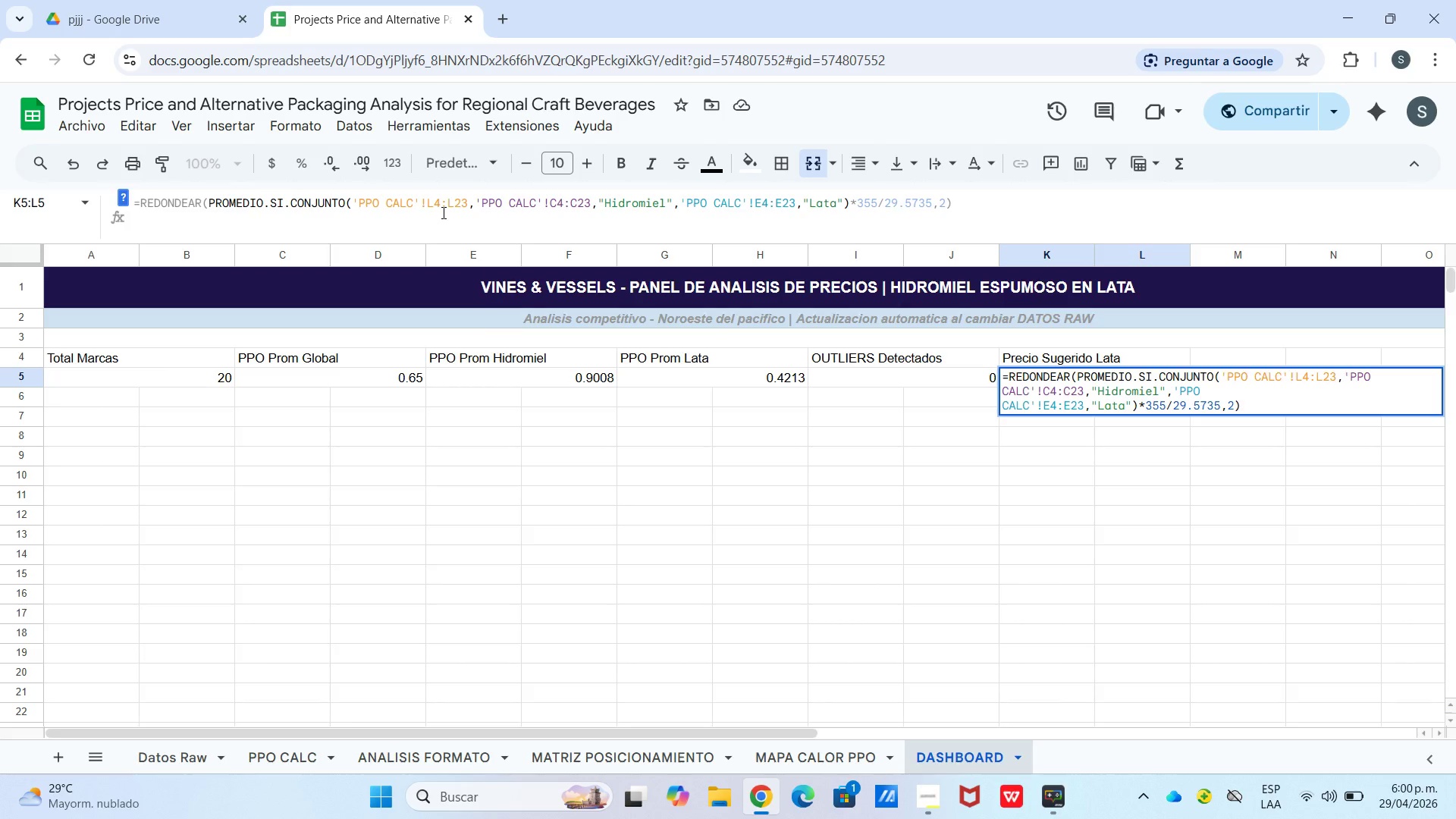 
left_click([432, 207])
 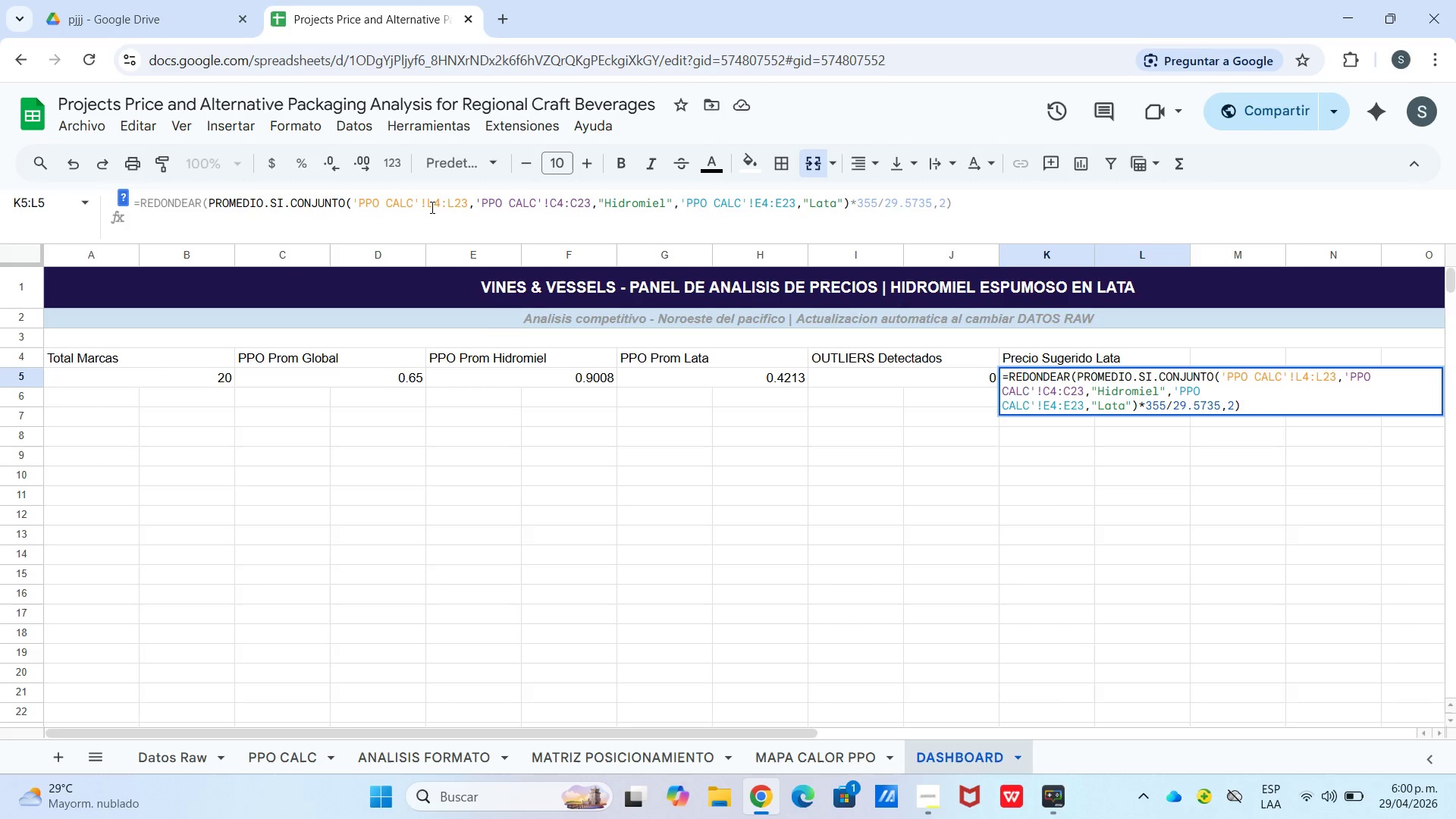 
key(Backspace)
type(ii)
 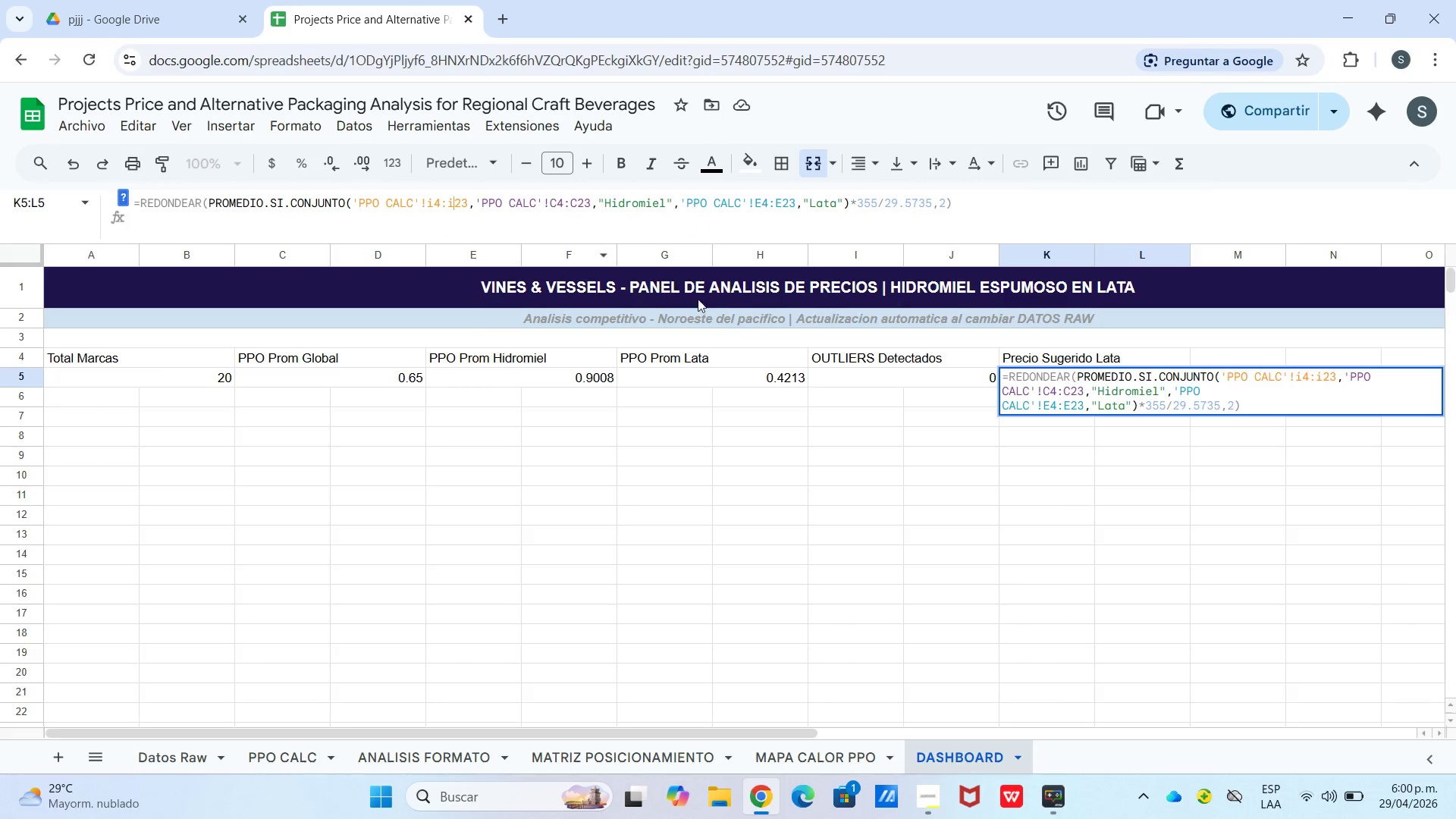 
left_click_drag(start_coordinate=[446, 204], to_coordinate=[453, 205])
 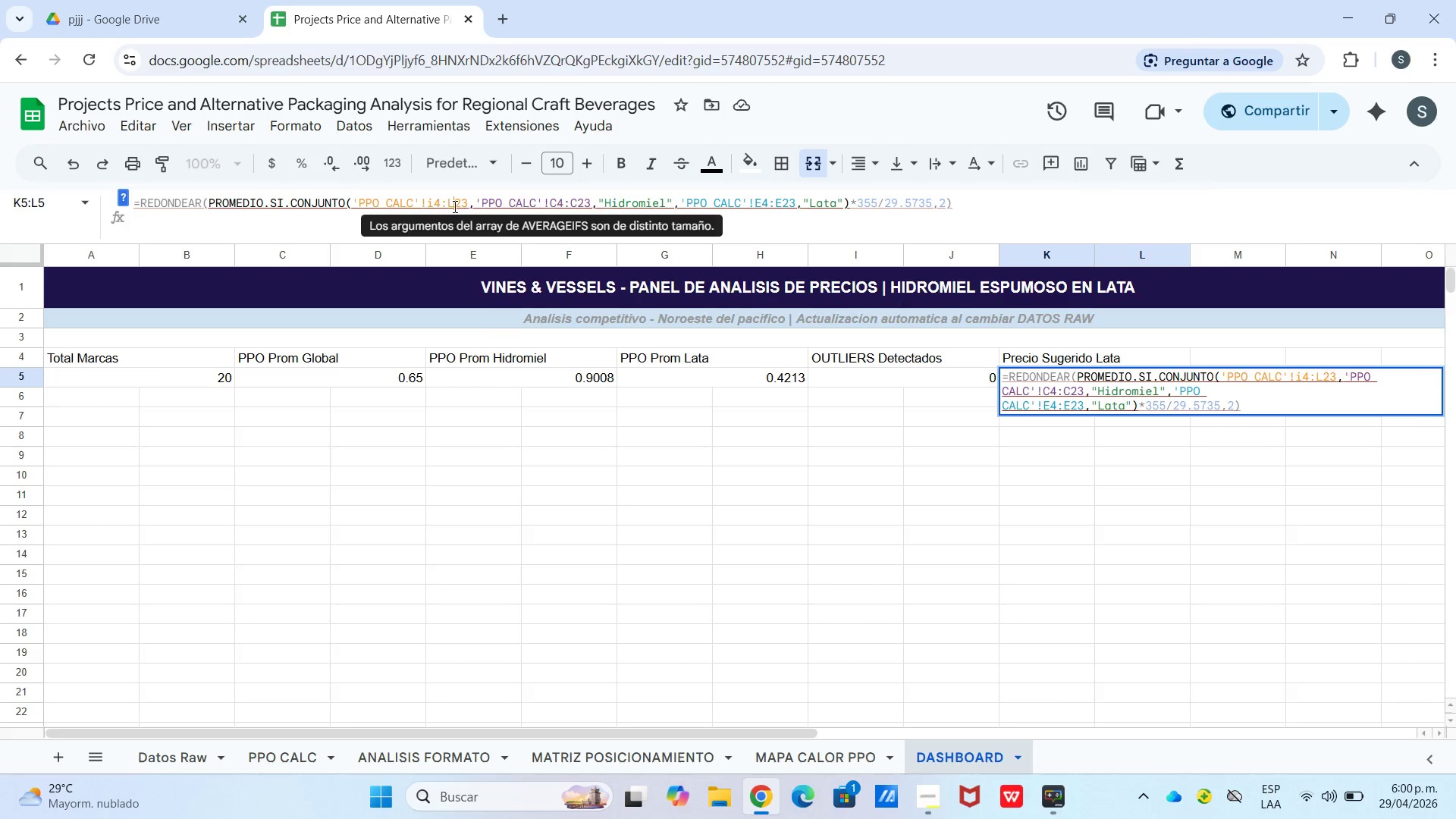 
left_click_drag(start_coordinate=[453, 206], to_coordinate=[448, 207])
 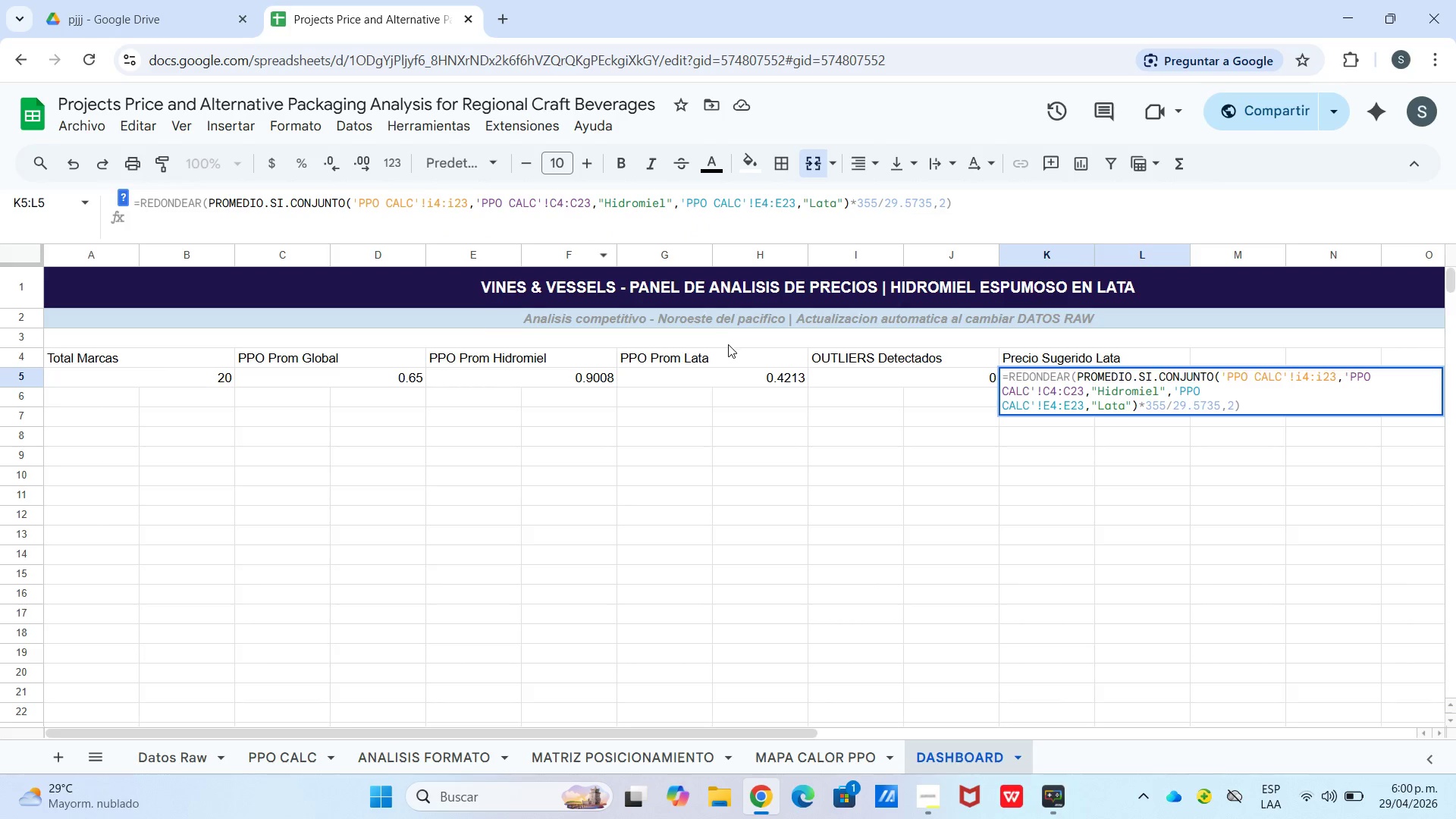 
key(Enter)
 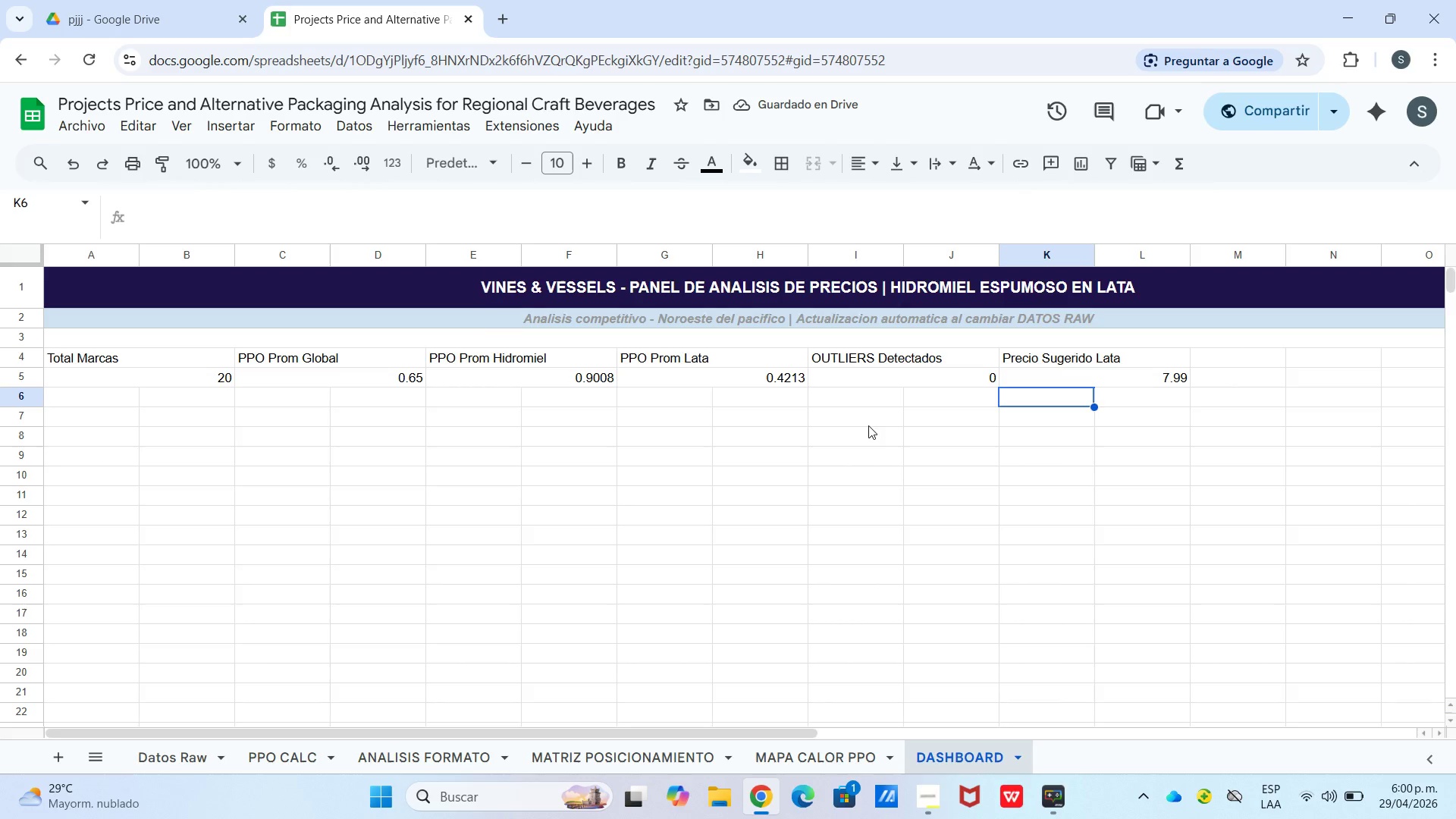 
wait(6.77)
 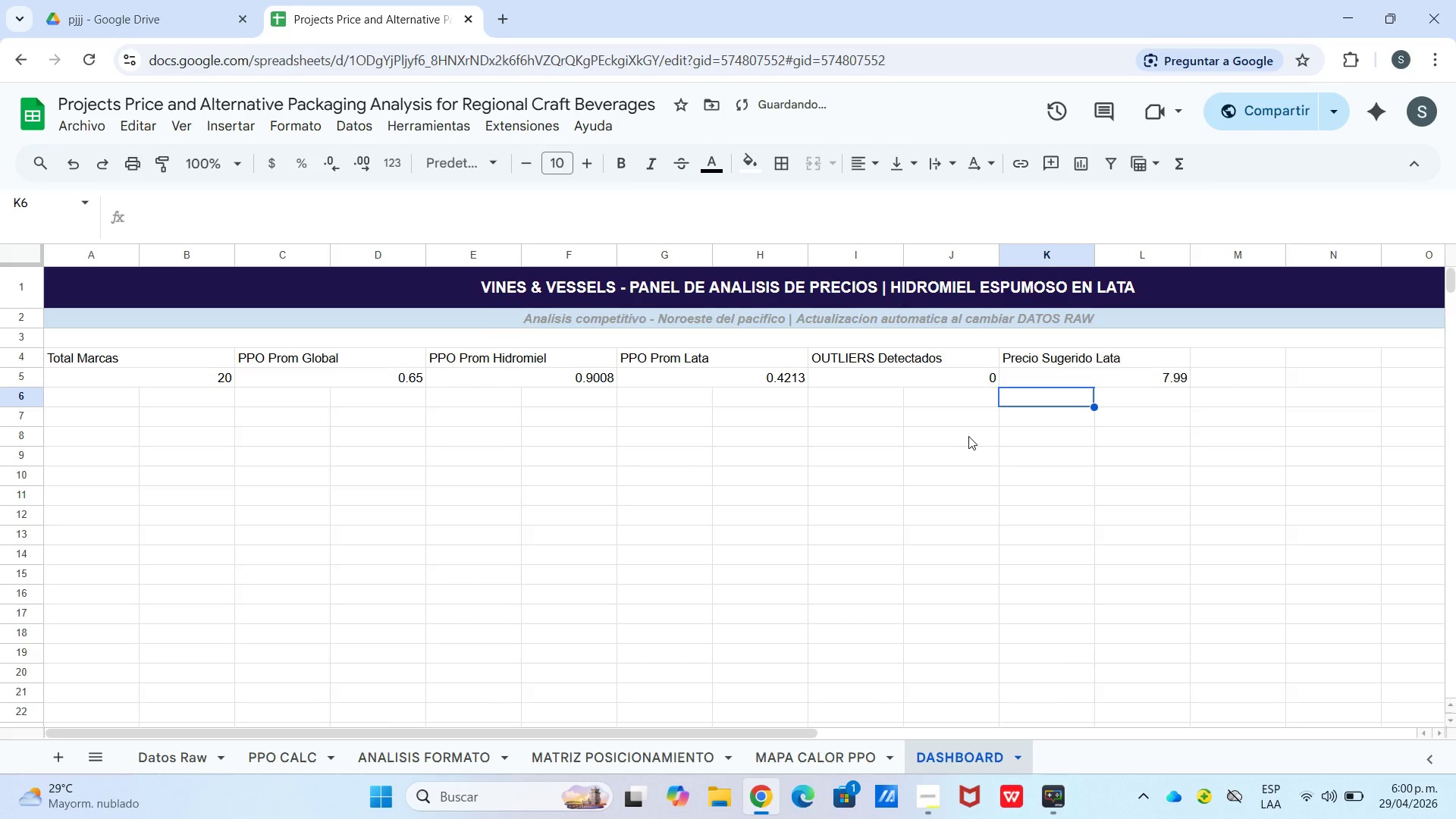 
left_click_drag(start_coordinate=[122, 381], to_coordinate=[125, 403])
 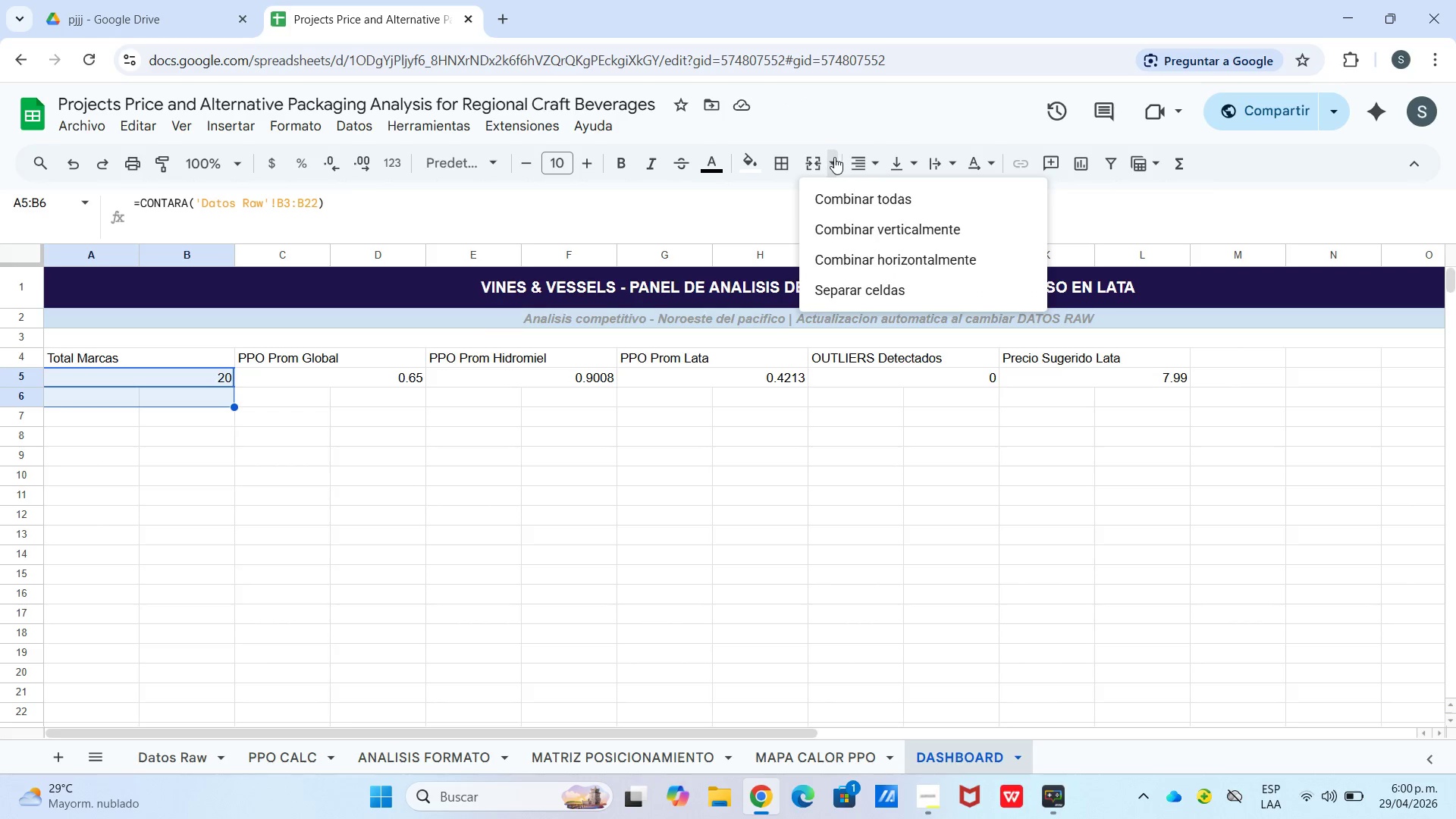 
left_click_drag(start_coordinate=[867, 257], to_coordinate=[863, 256])
 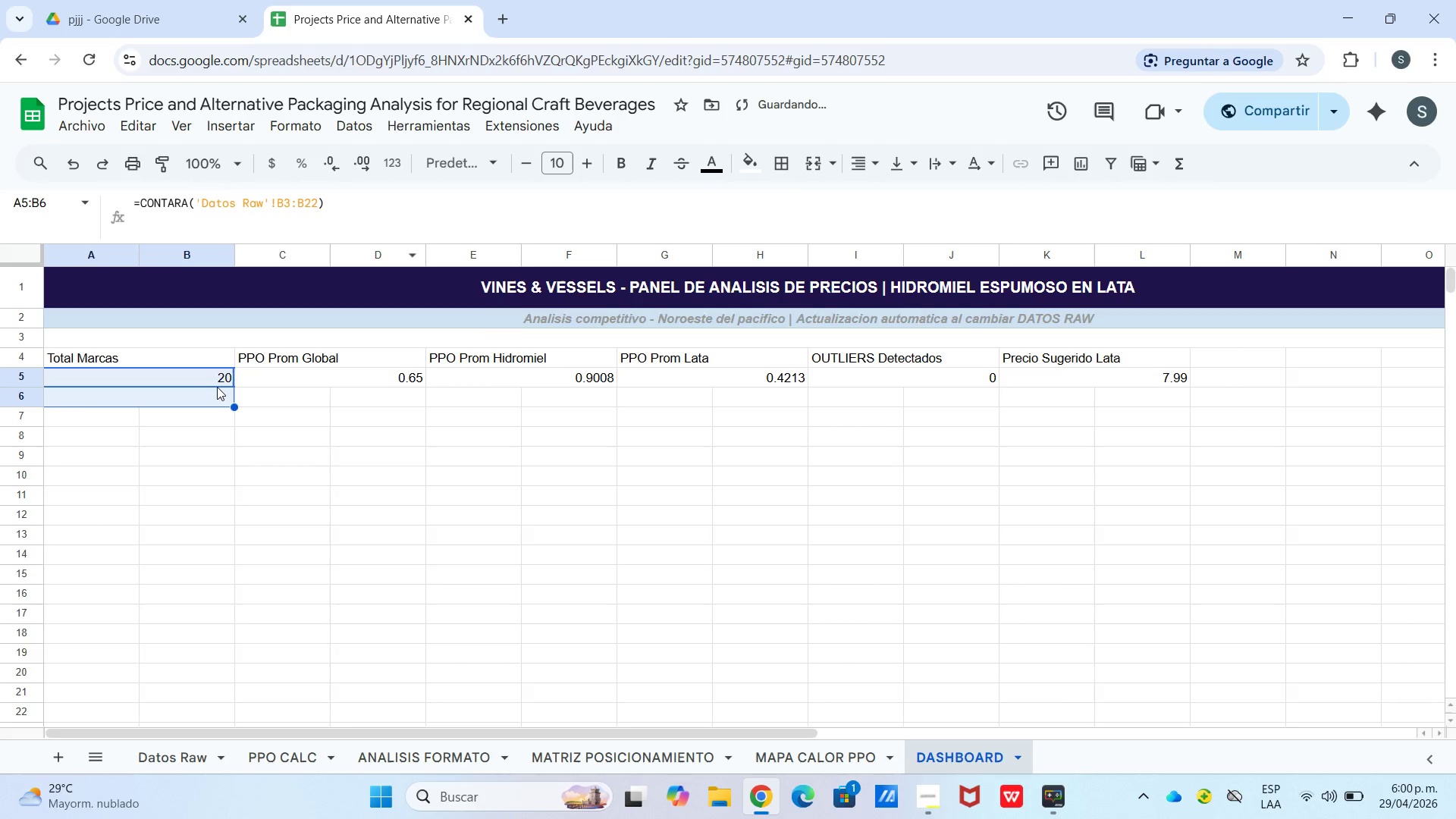 
left_click([215, 397])
 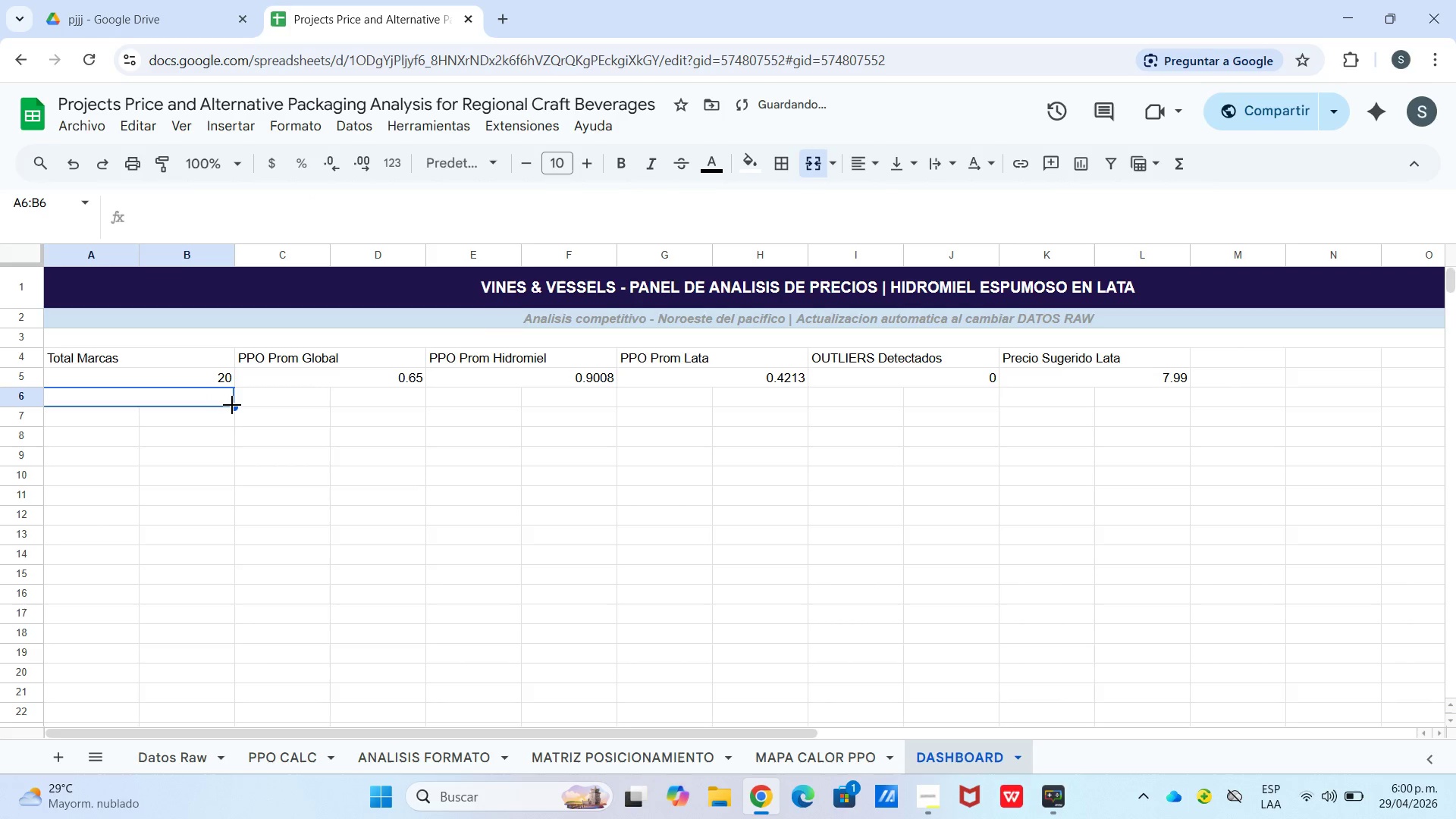 
left_click_drag(start_coordinate=[232, 405], to_coordinate=[1118, 403])
 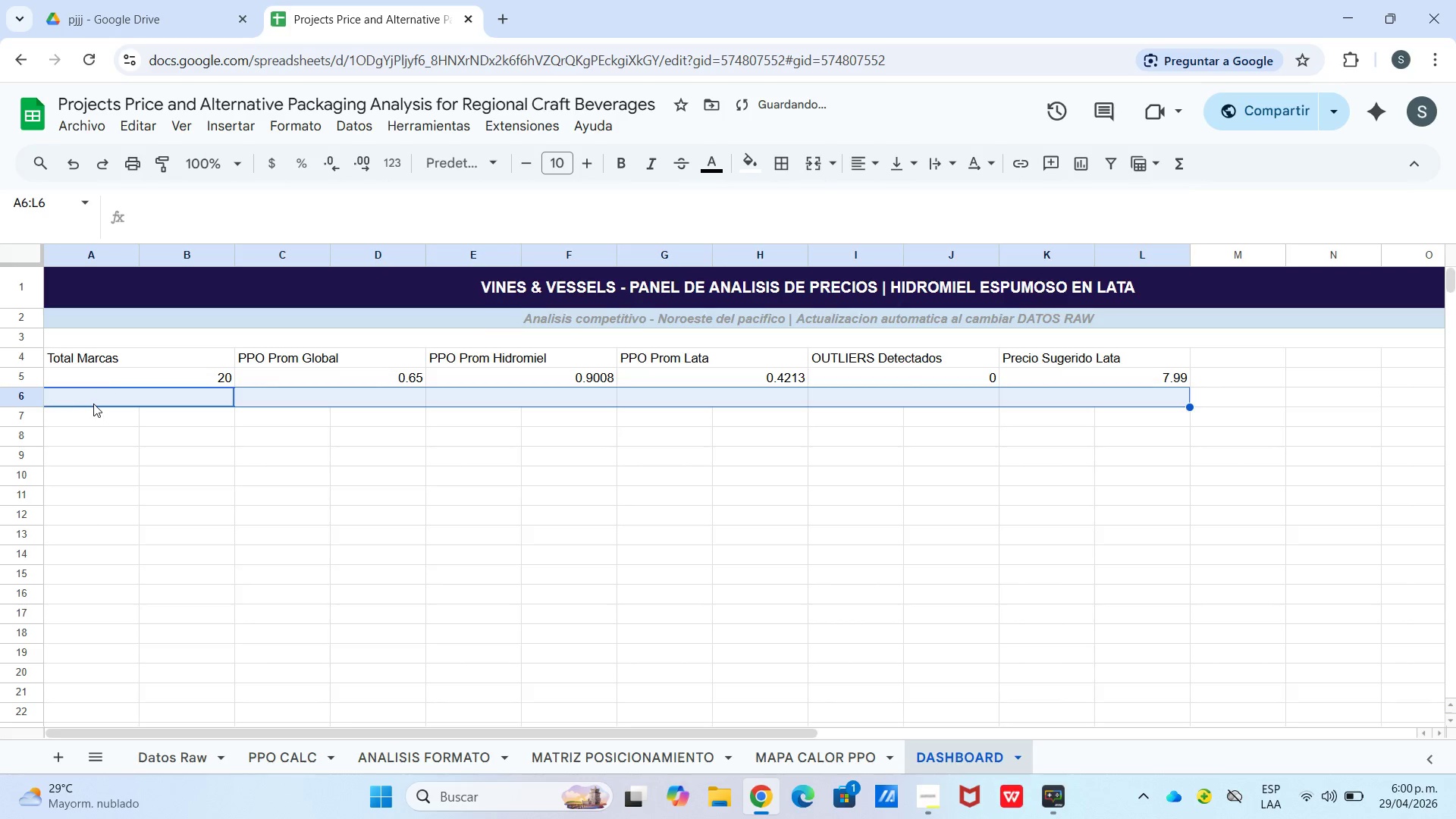 
double_click([96, 403])
 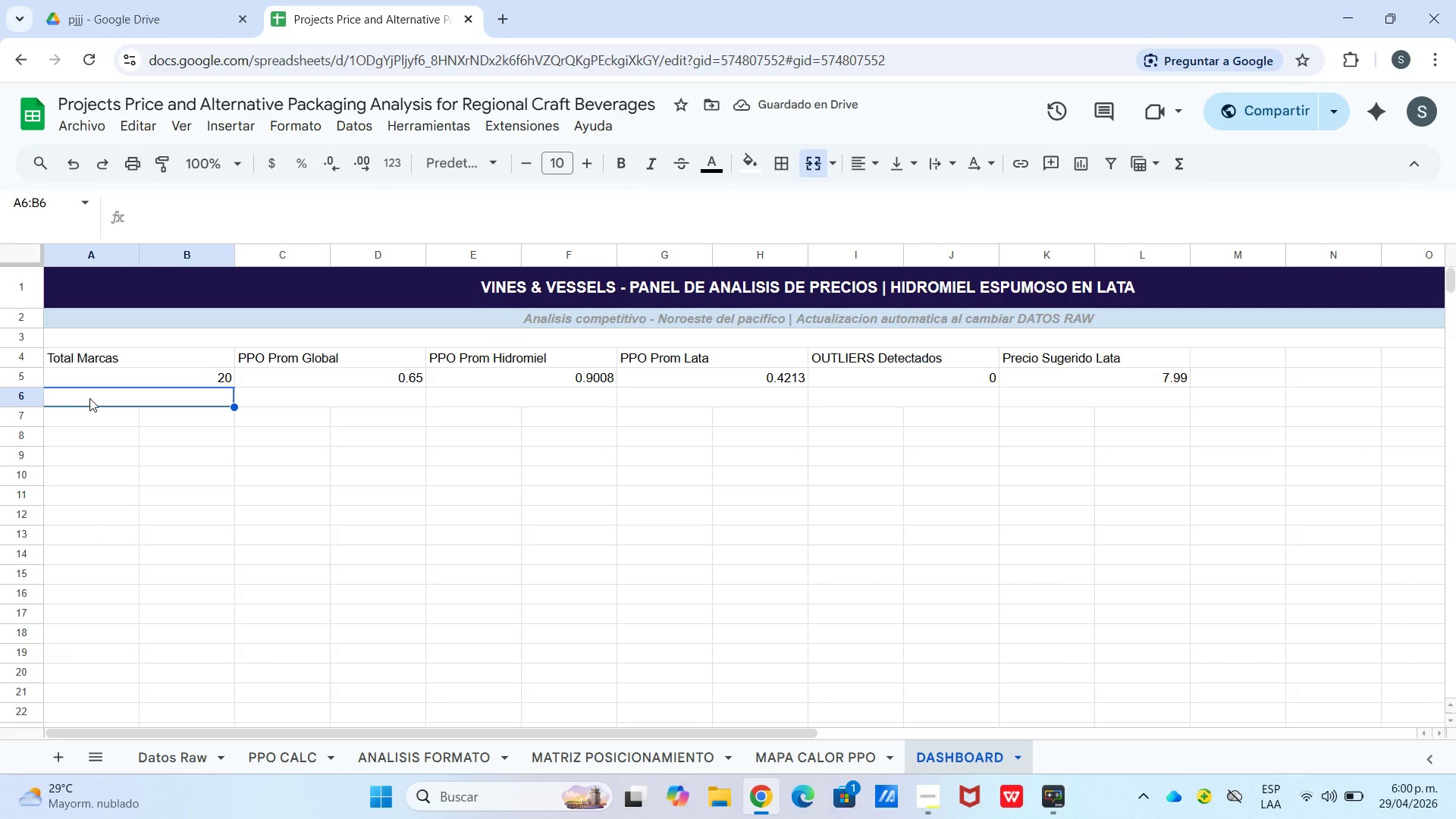 
type(marcas)
 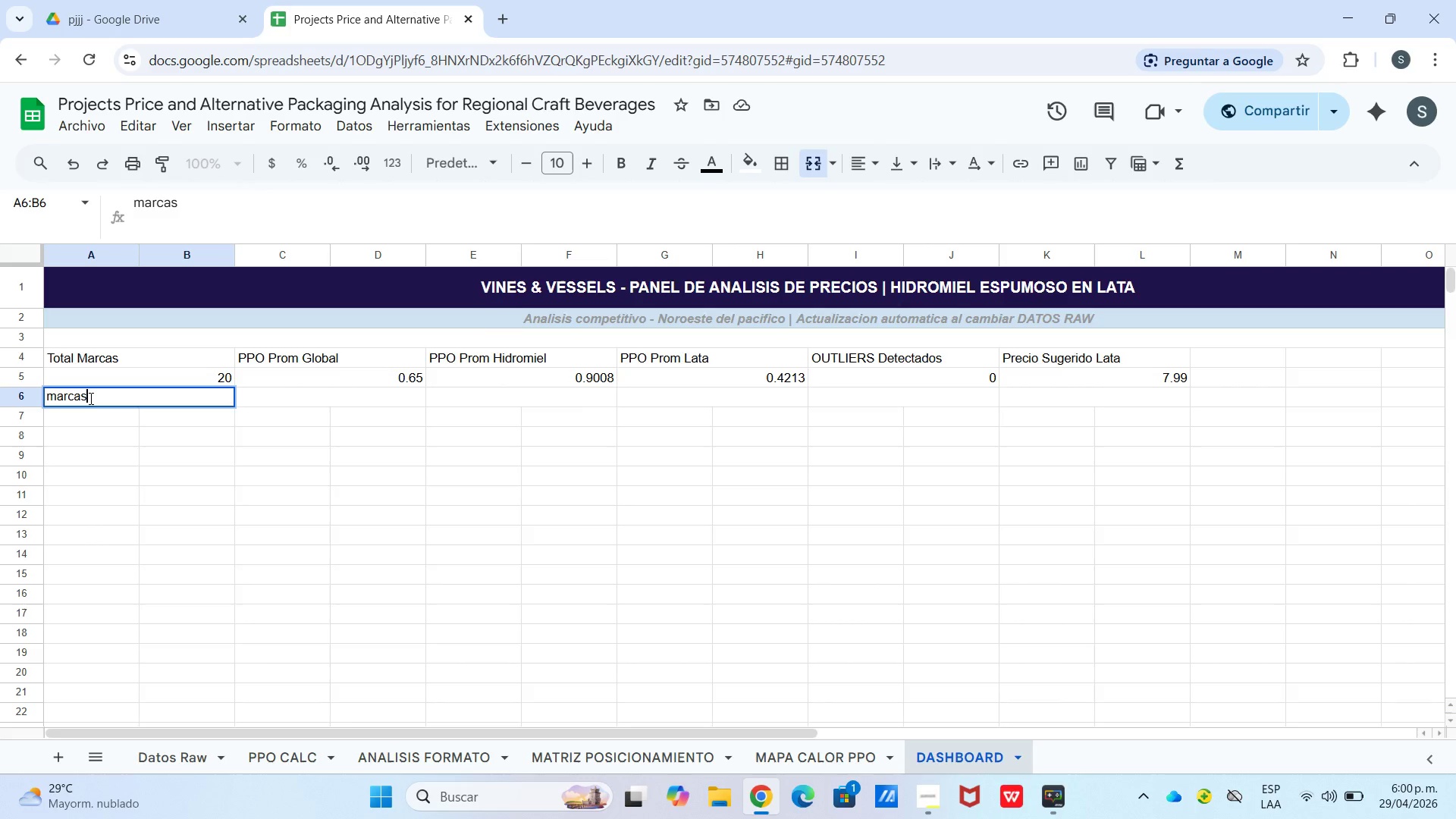 
key(ArrowRight)
 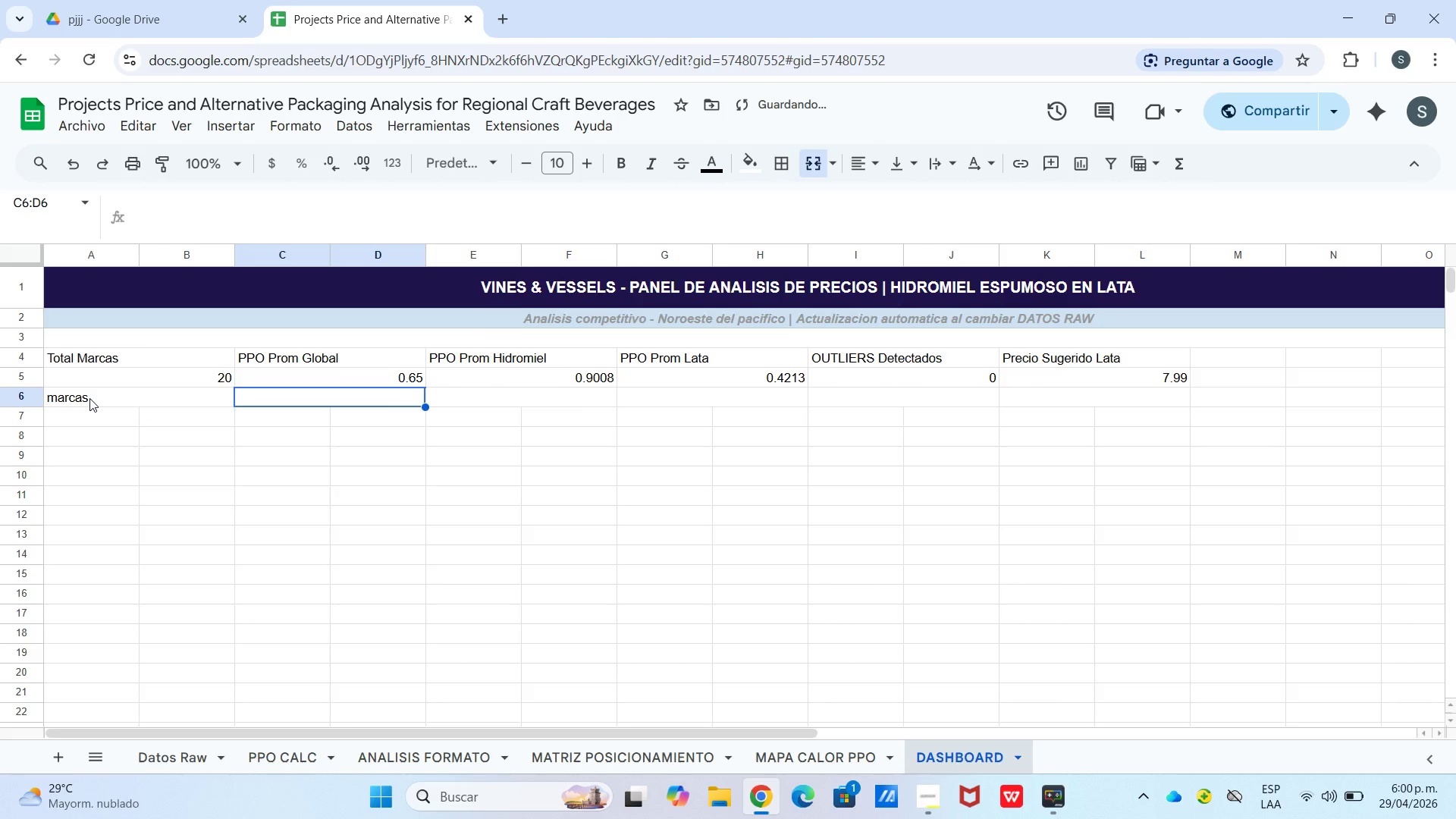 
type($&oz)
 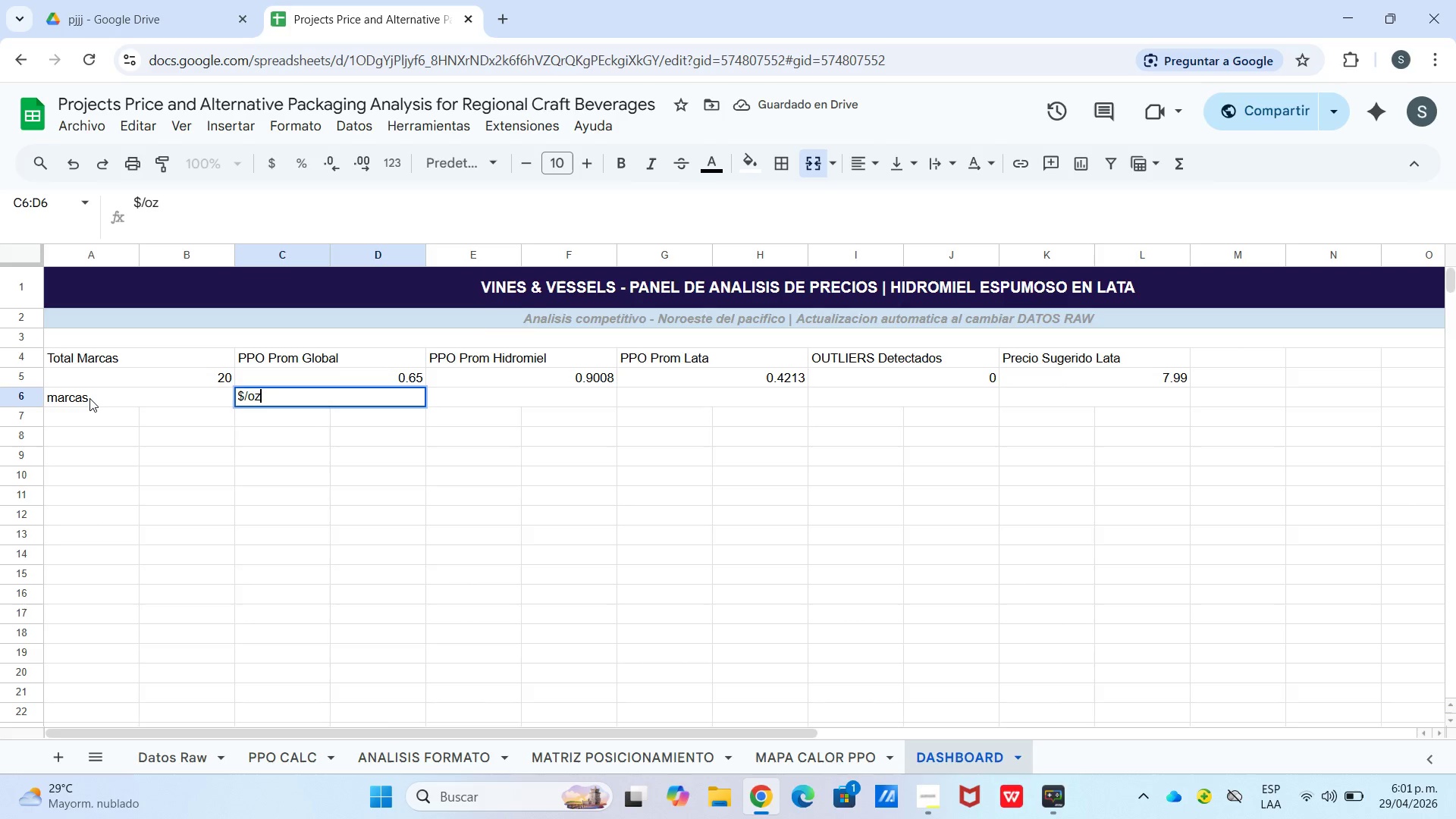 
key(ArrowRight)
 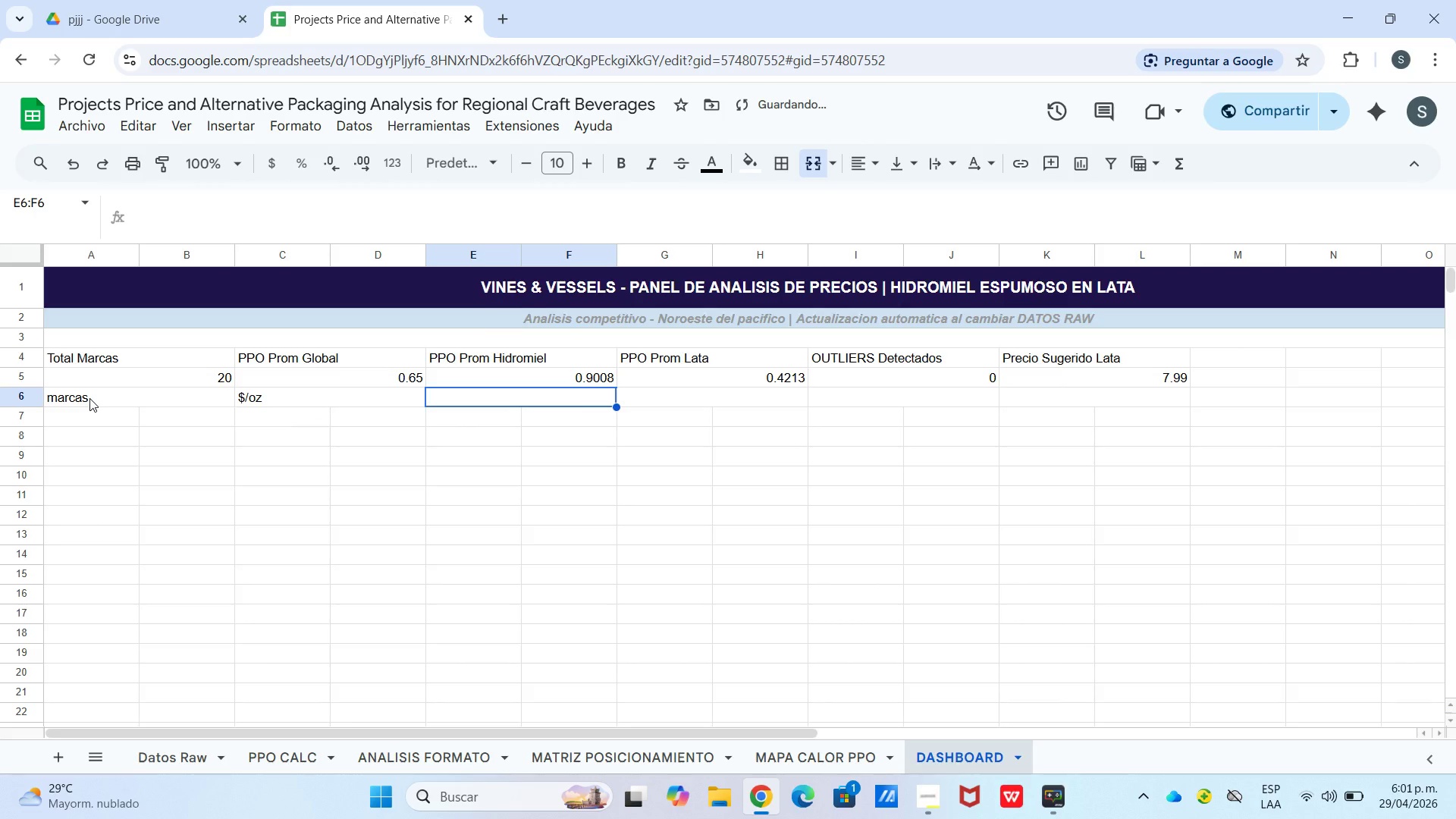 
type($&oz)
 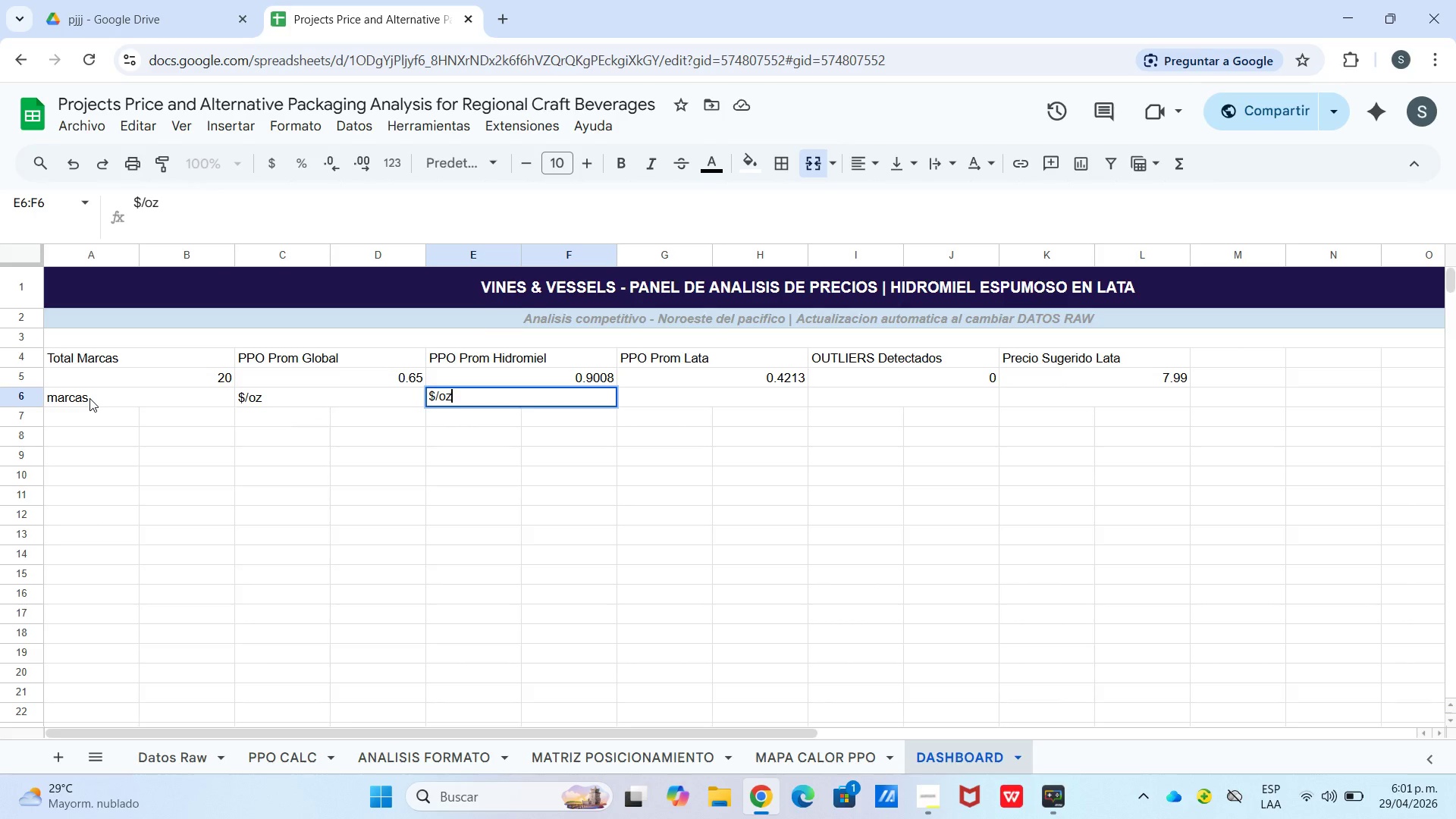 
key(ArrowRight)
 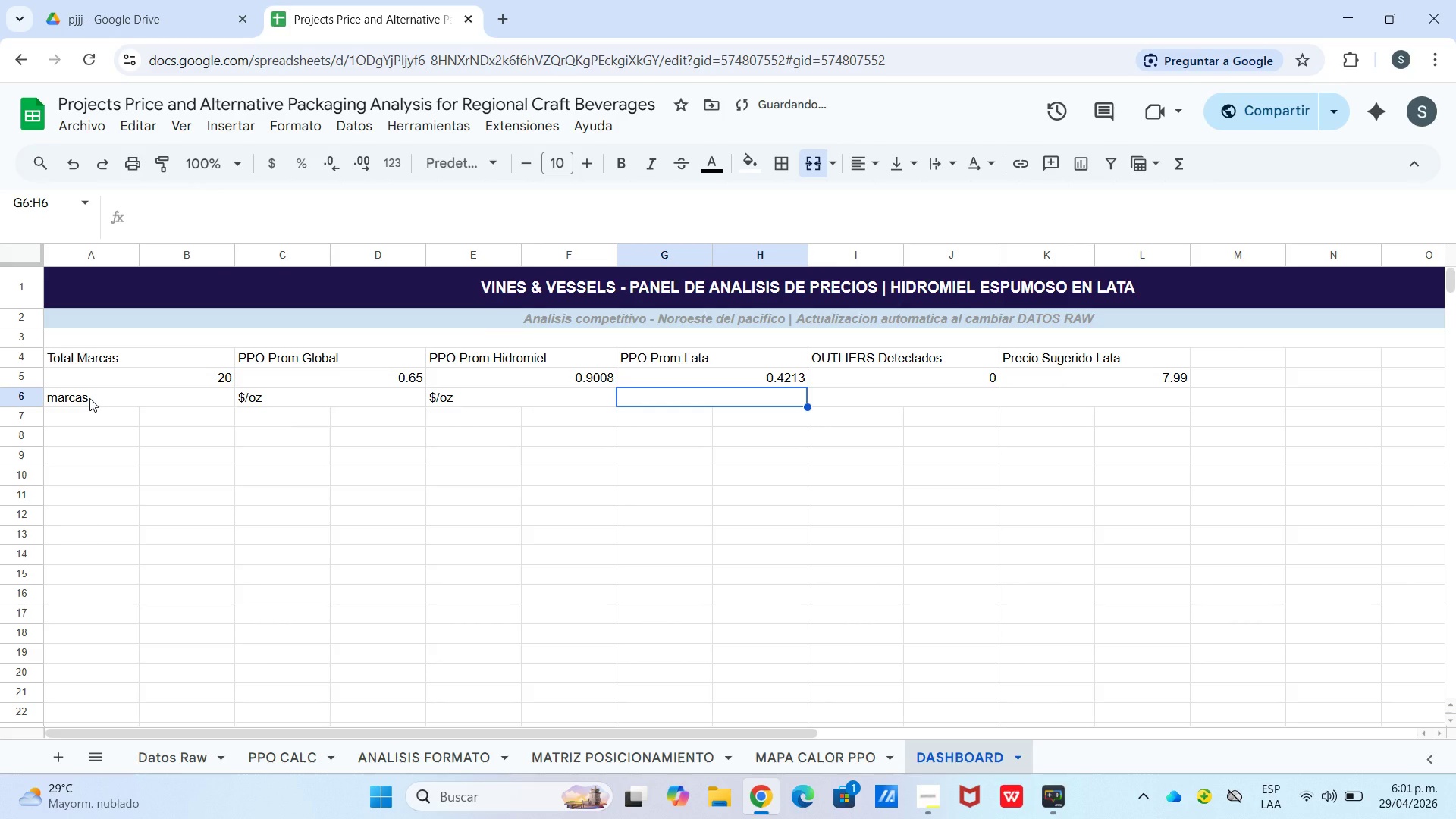 
type($&oz)
 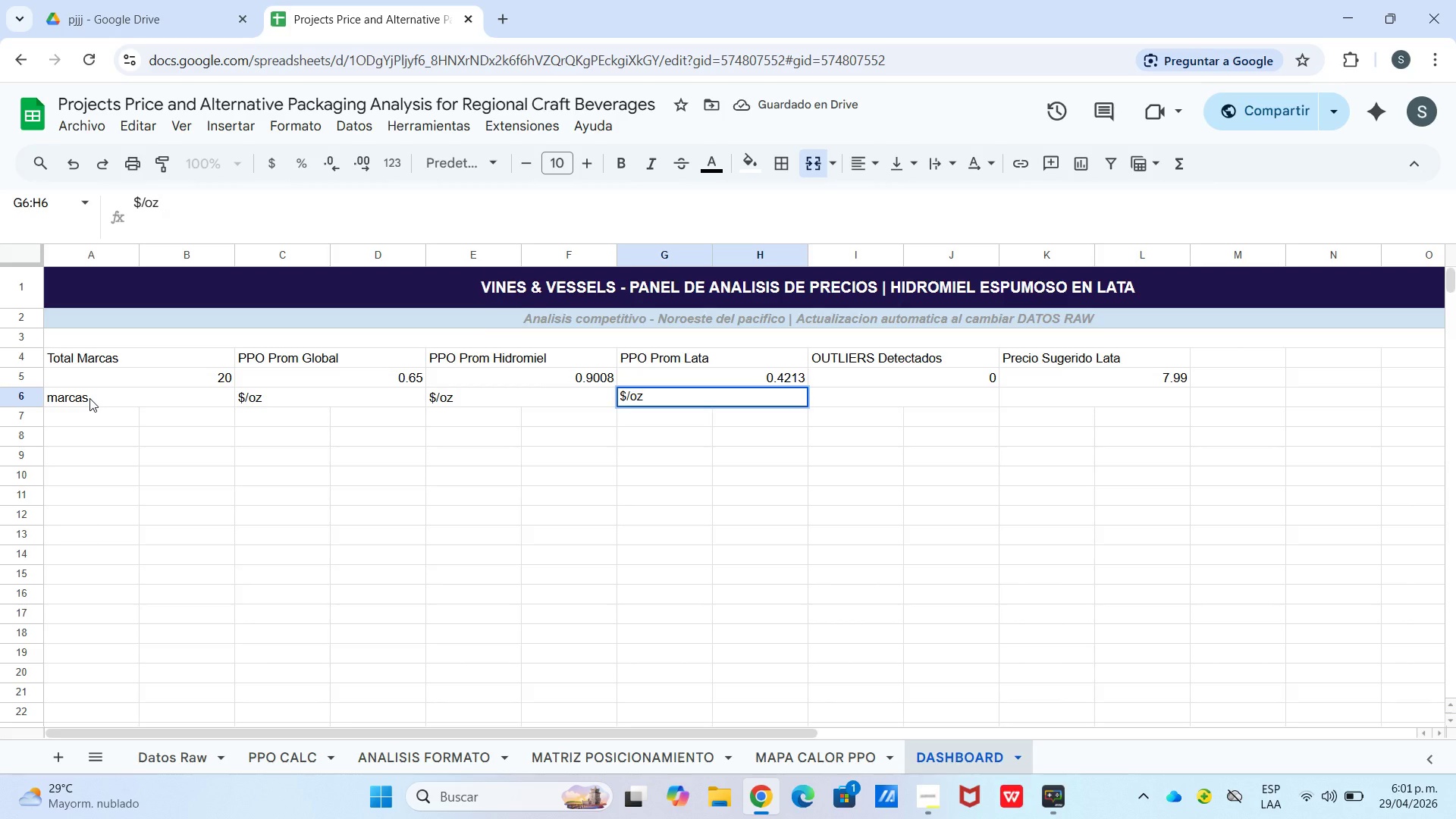 
key(ArrowRight)
 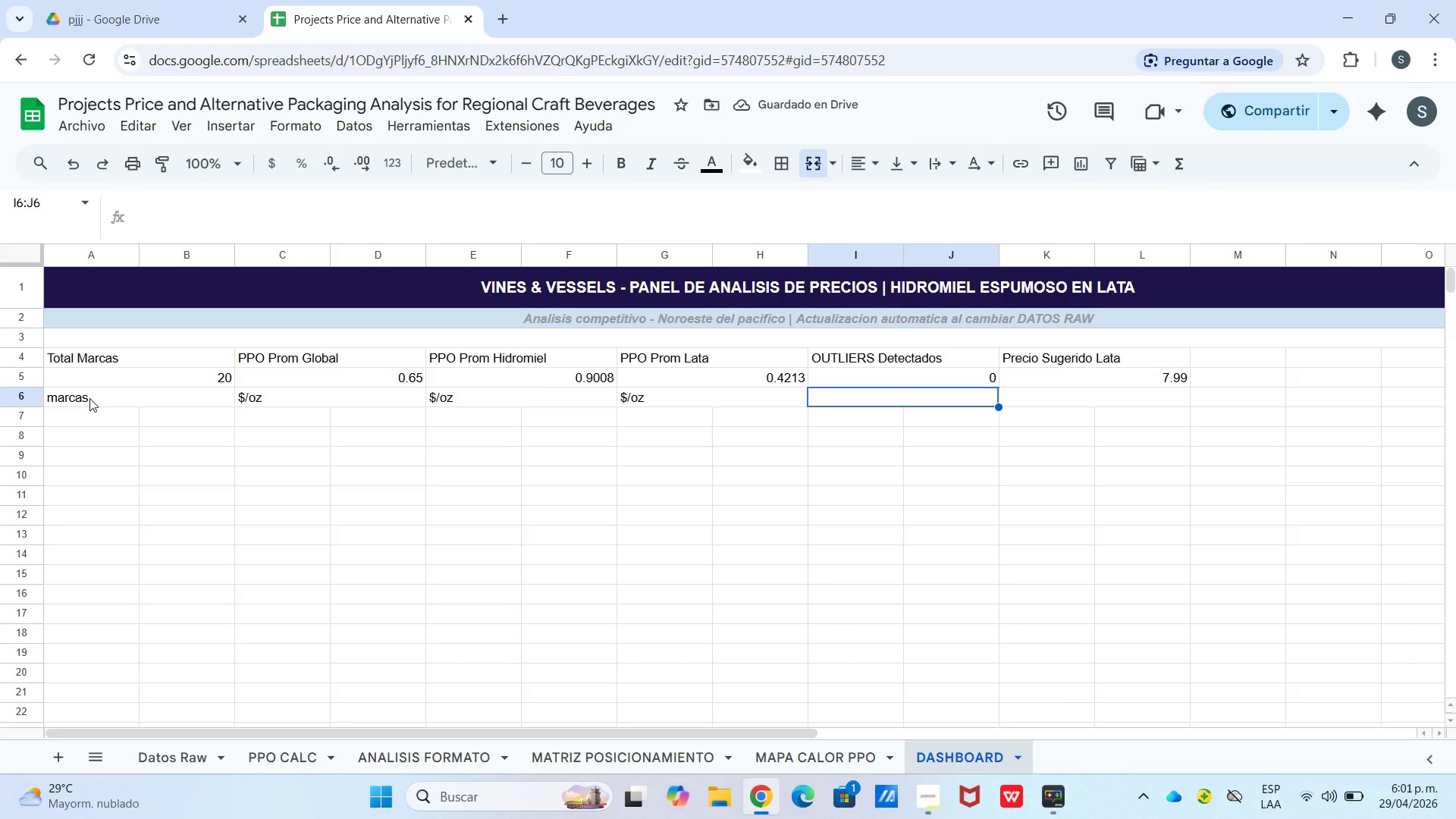 
hold_key(key=ShiftLeft, duration=0.36)
 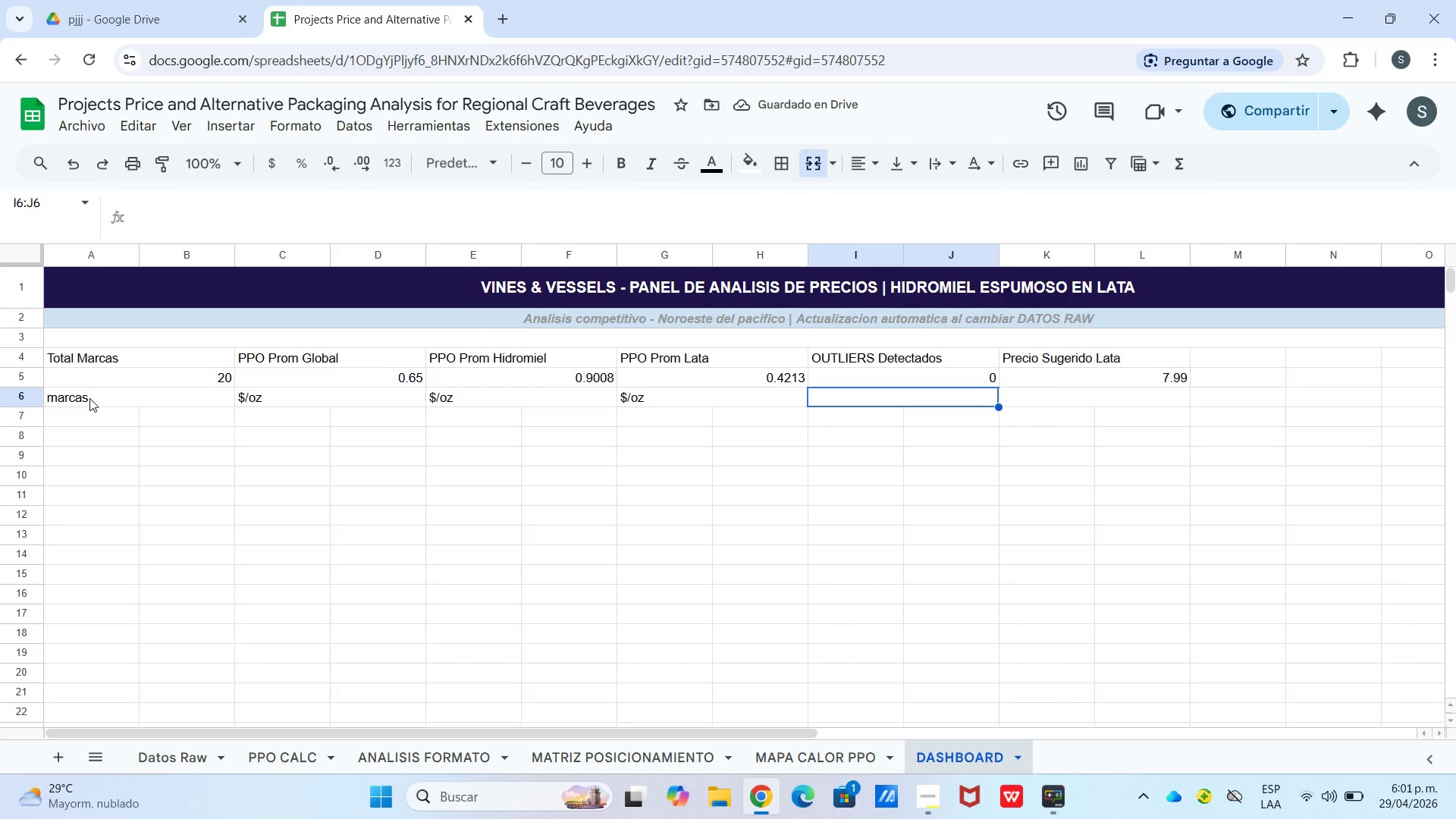 
type(outliers)
 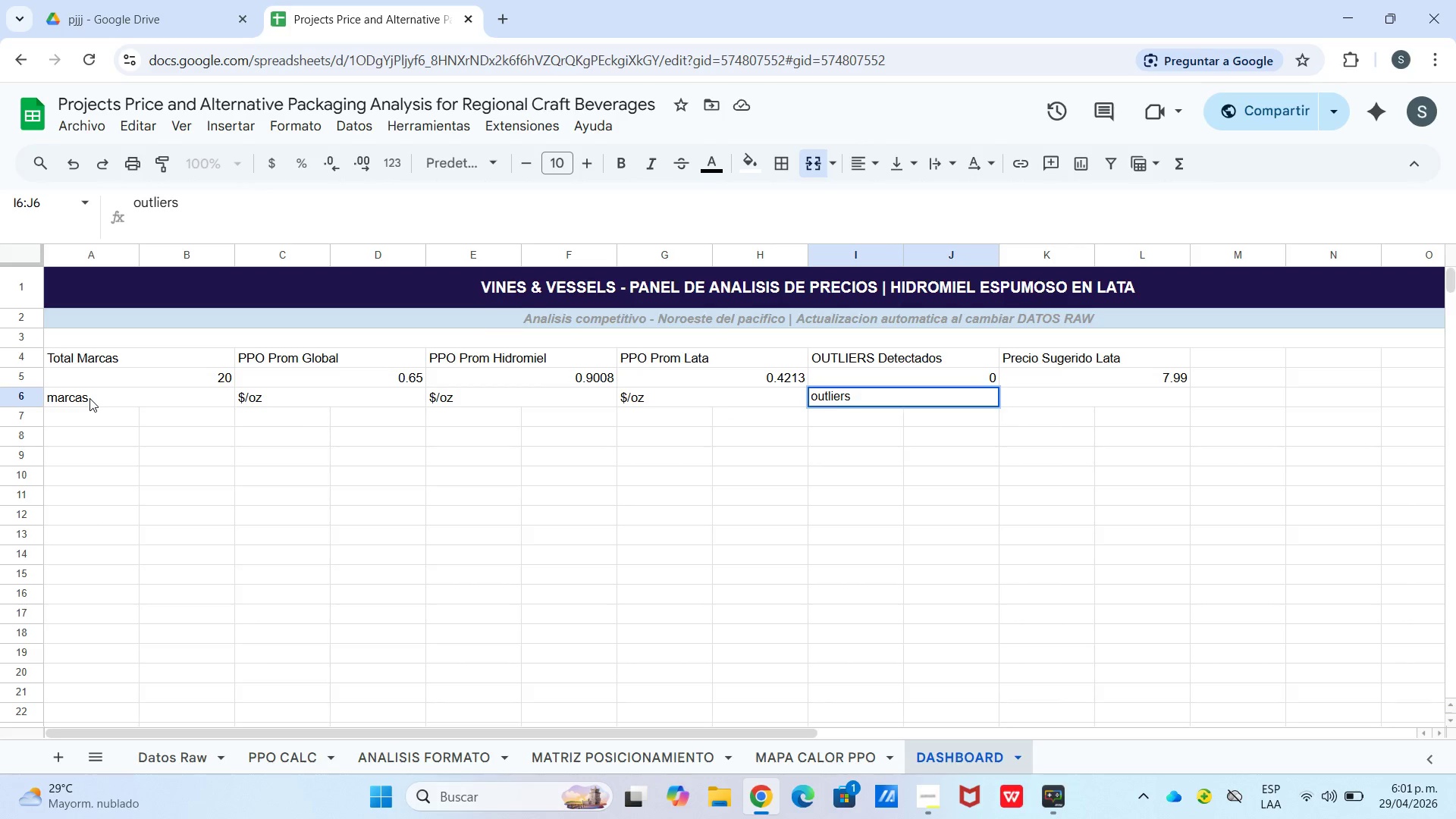 
key(ArrowRight)
 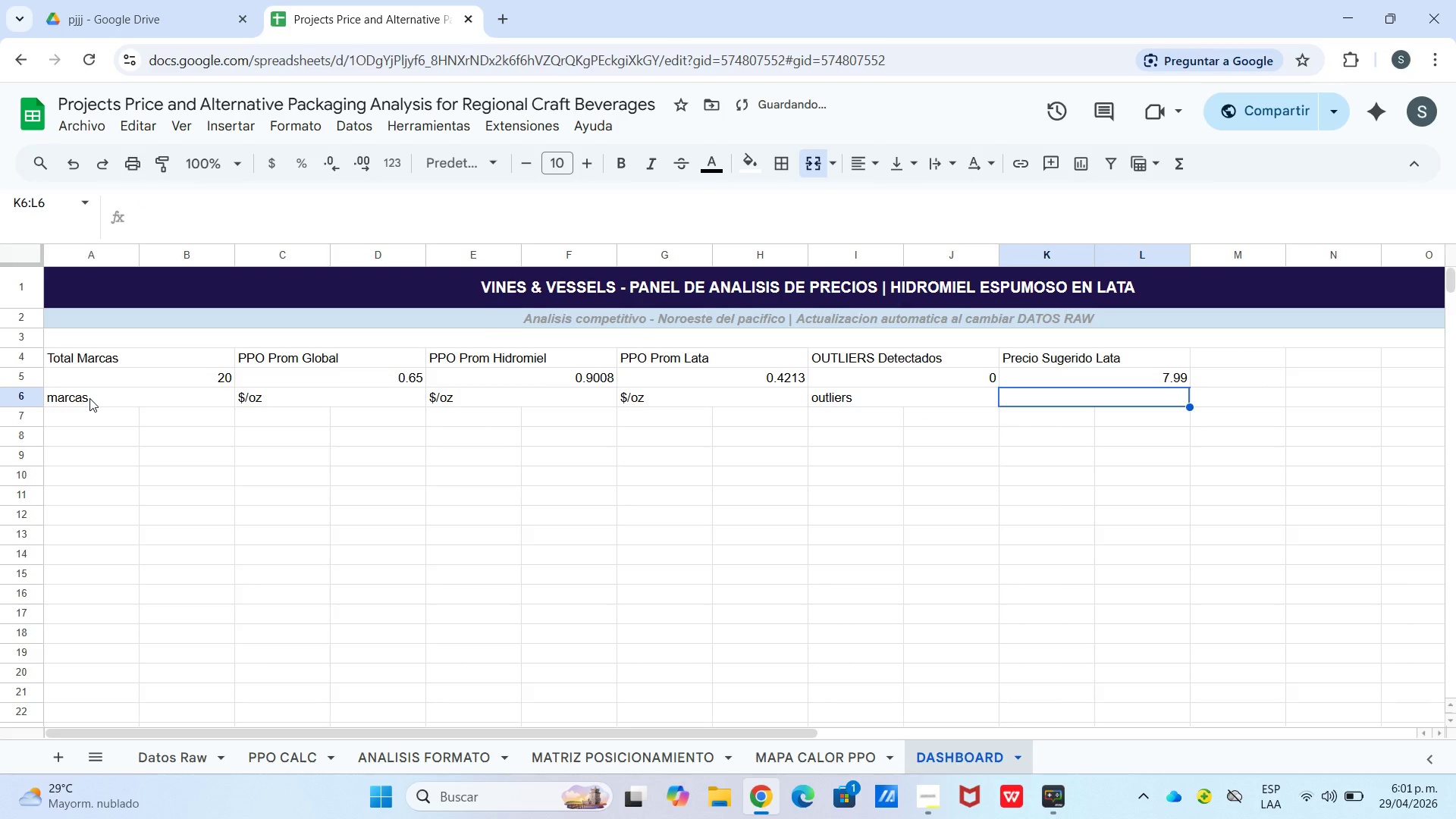 
type($&lata 355M)
key(Backspace)
type(mL)
 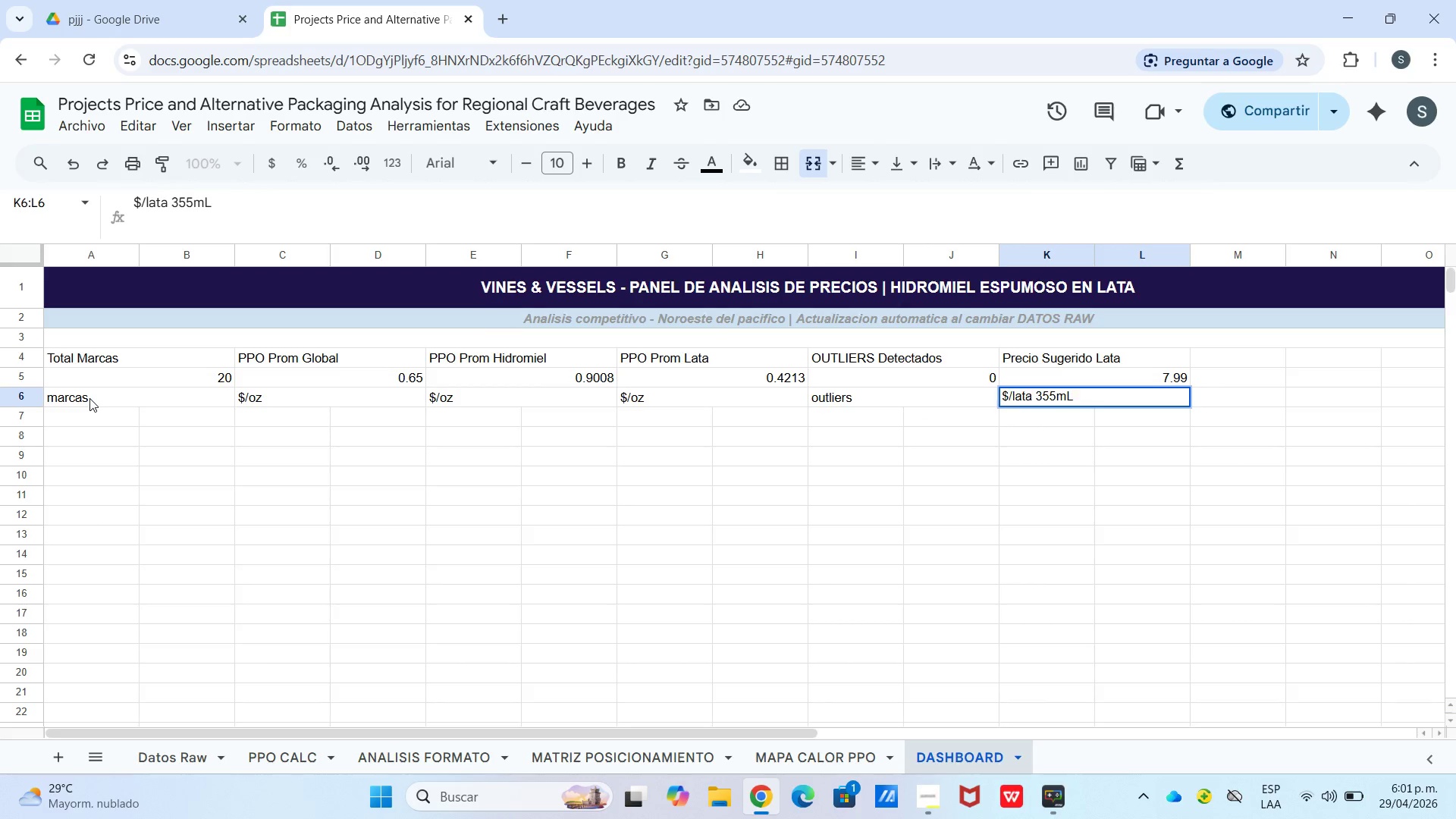 
left_click_drag(start_coordinate=[219, 735], to_coordinate=[89, 745])
 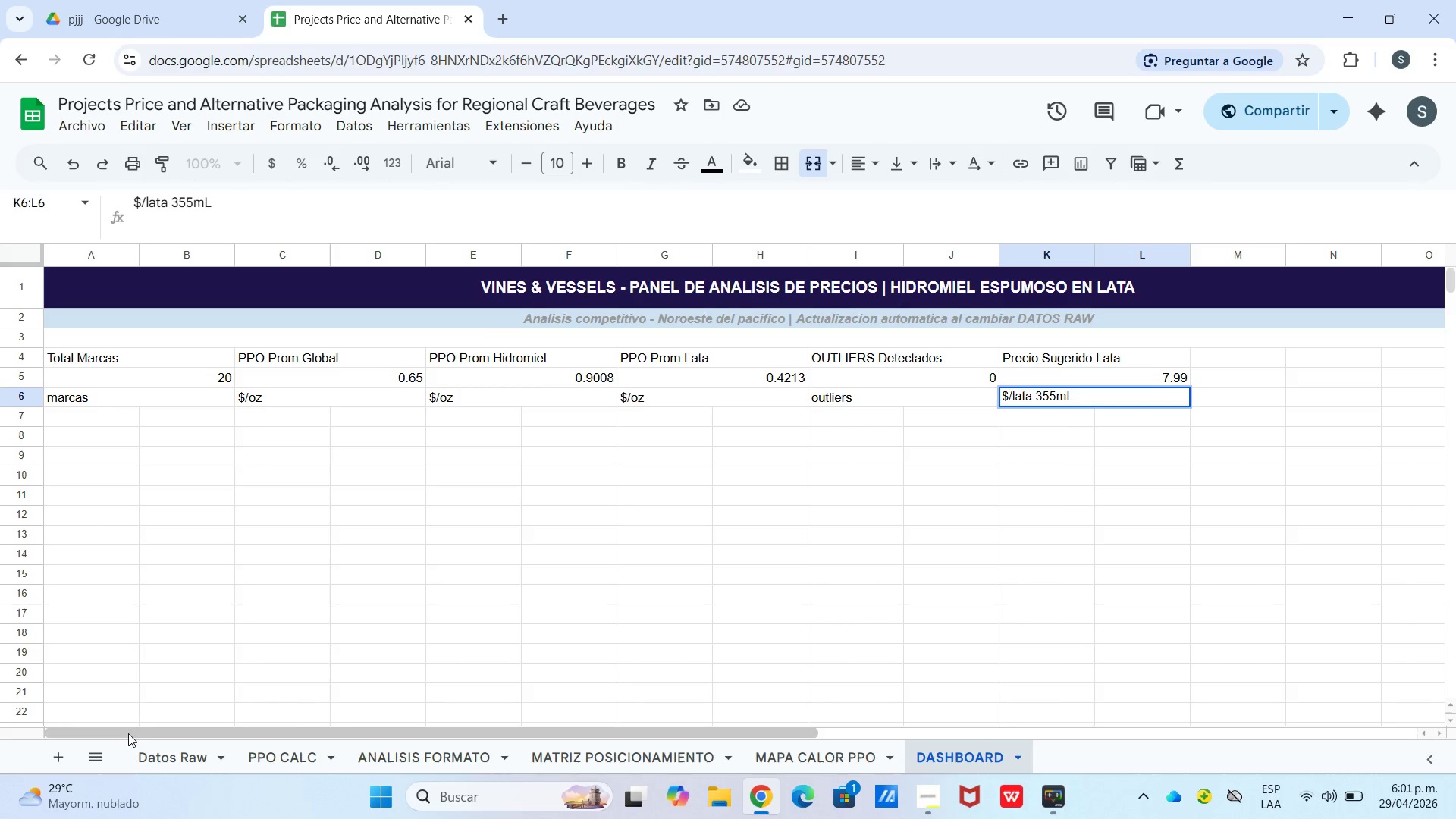 
left_click_drag(start_coordinate=[128, 733], to_coordinate=[0, 734])
 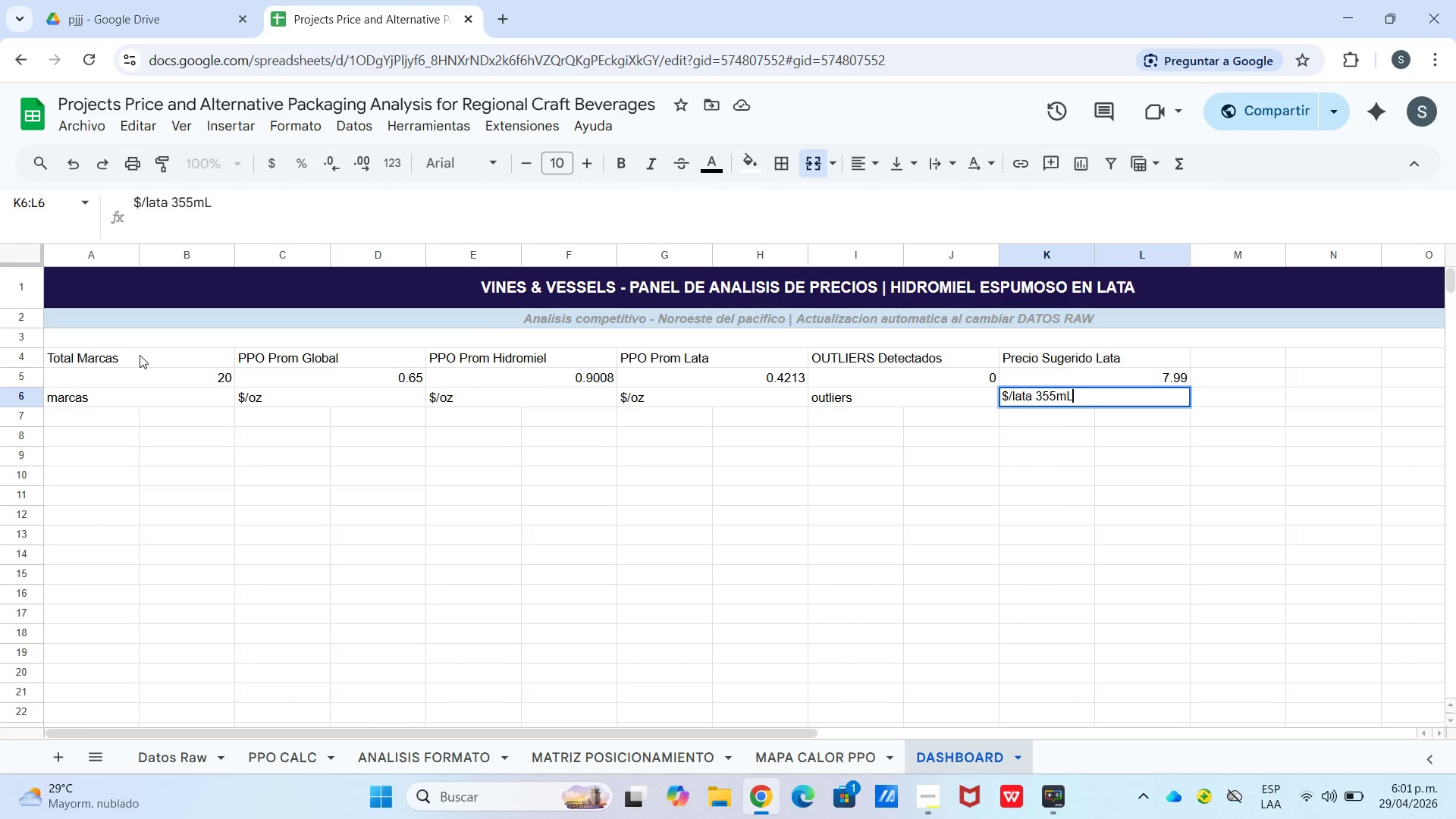 
left_click_drag(start_coordinate=[140, 355], to_coordinate=[180, 401])
 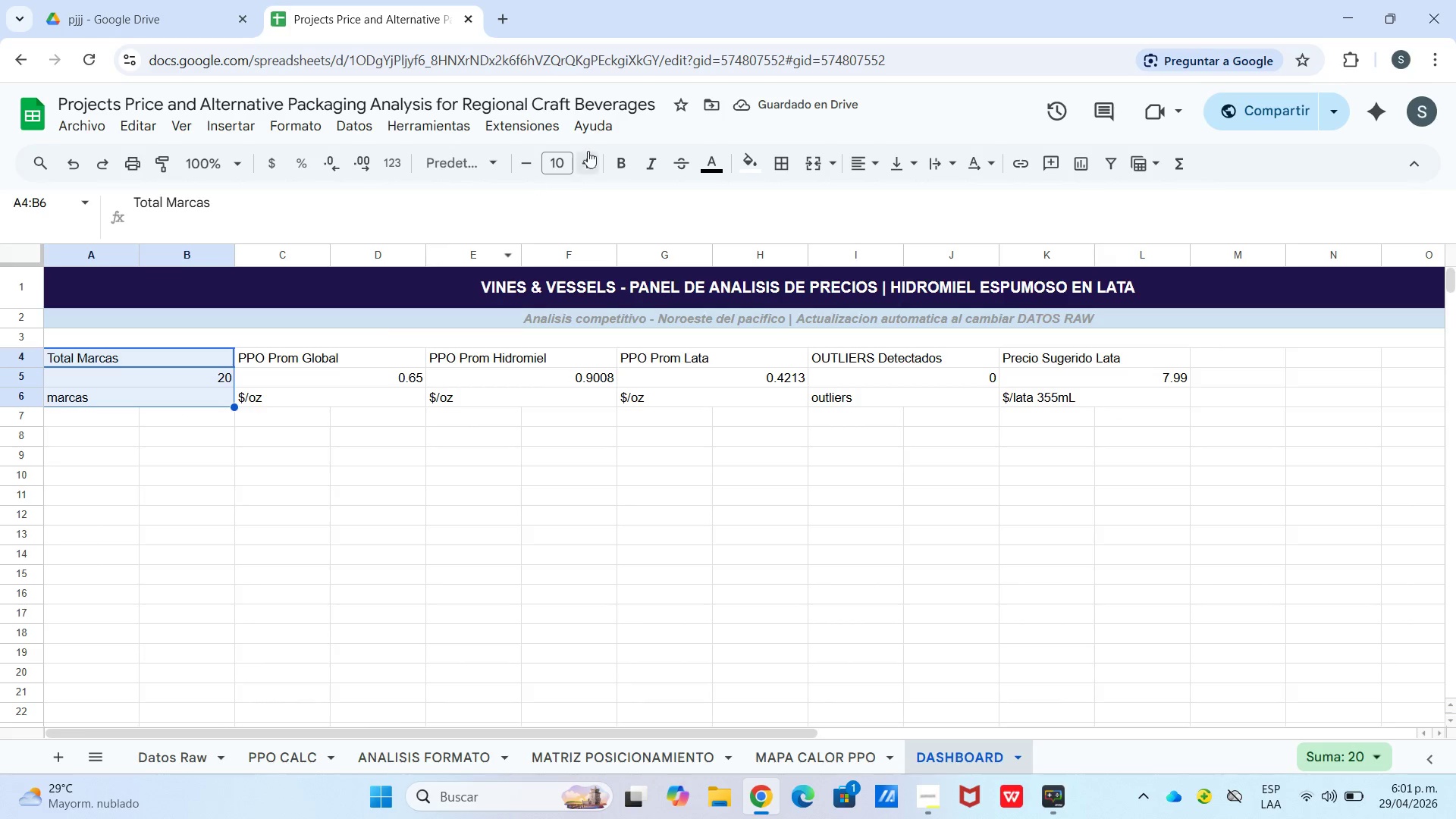 
left_click_drag(start_coordinate=[748, 155], to_coordinate=[748, 159])
 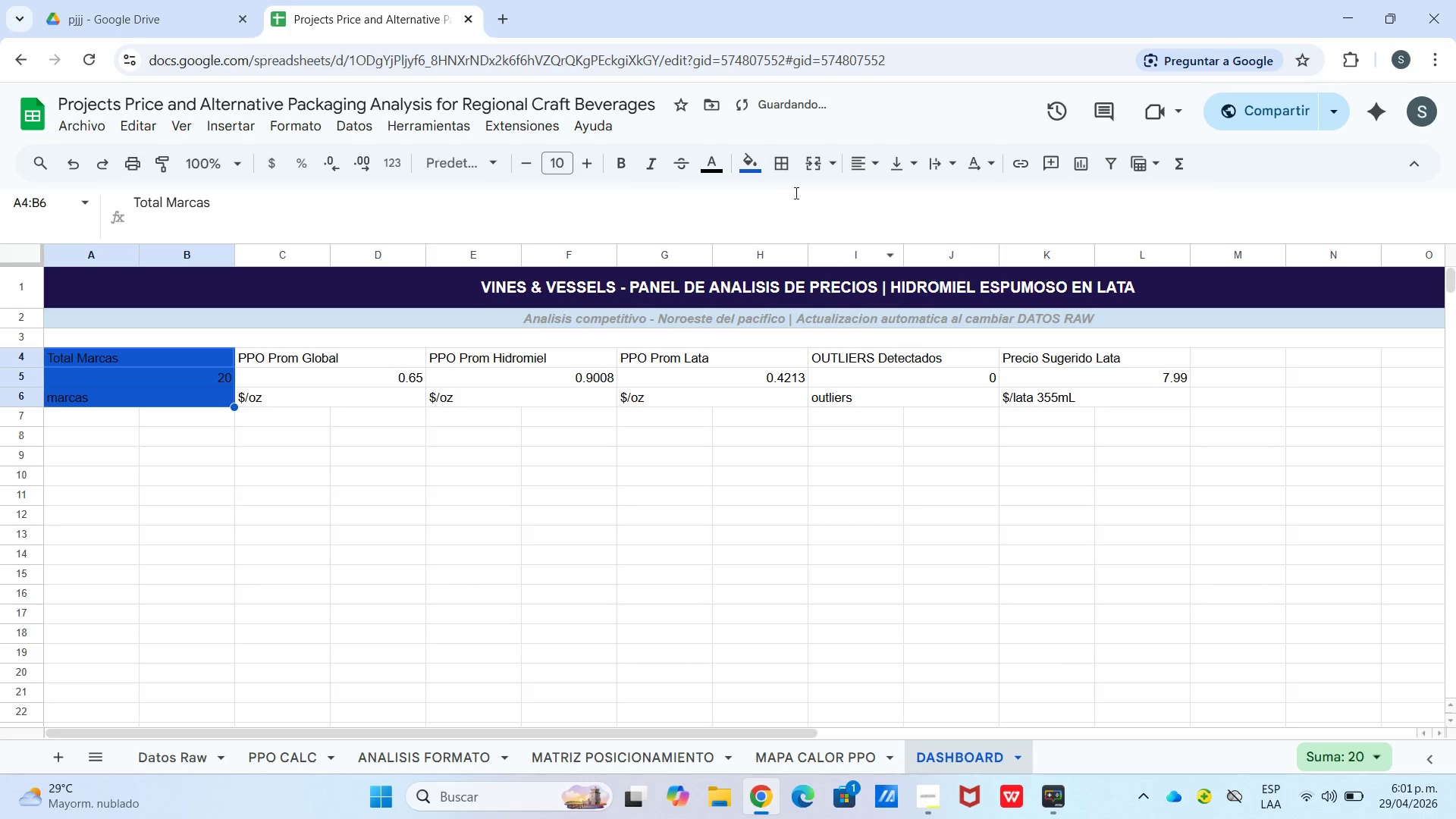 
left_click([719, 175])
 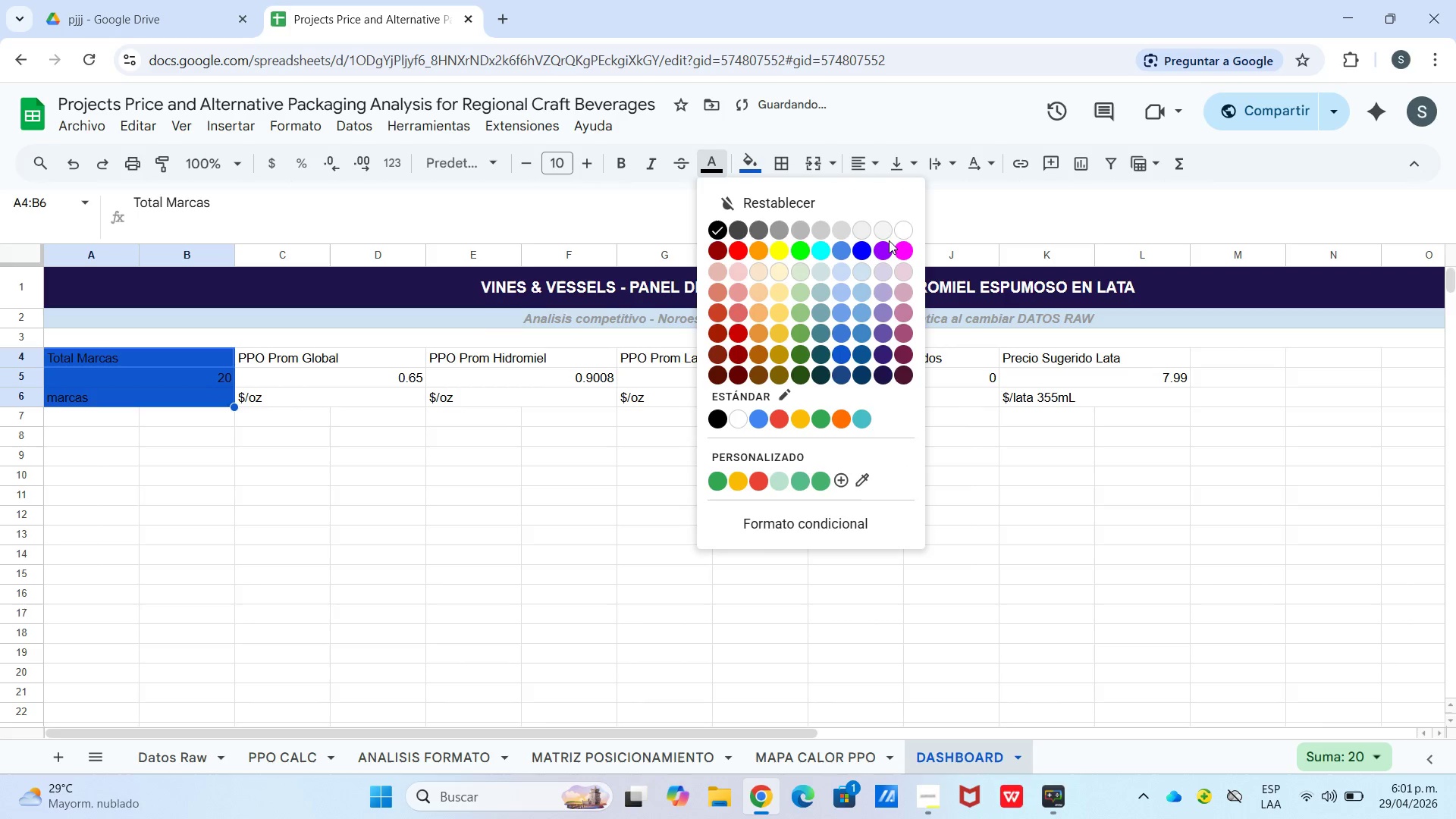 
left_click([898, 235])
 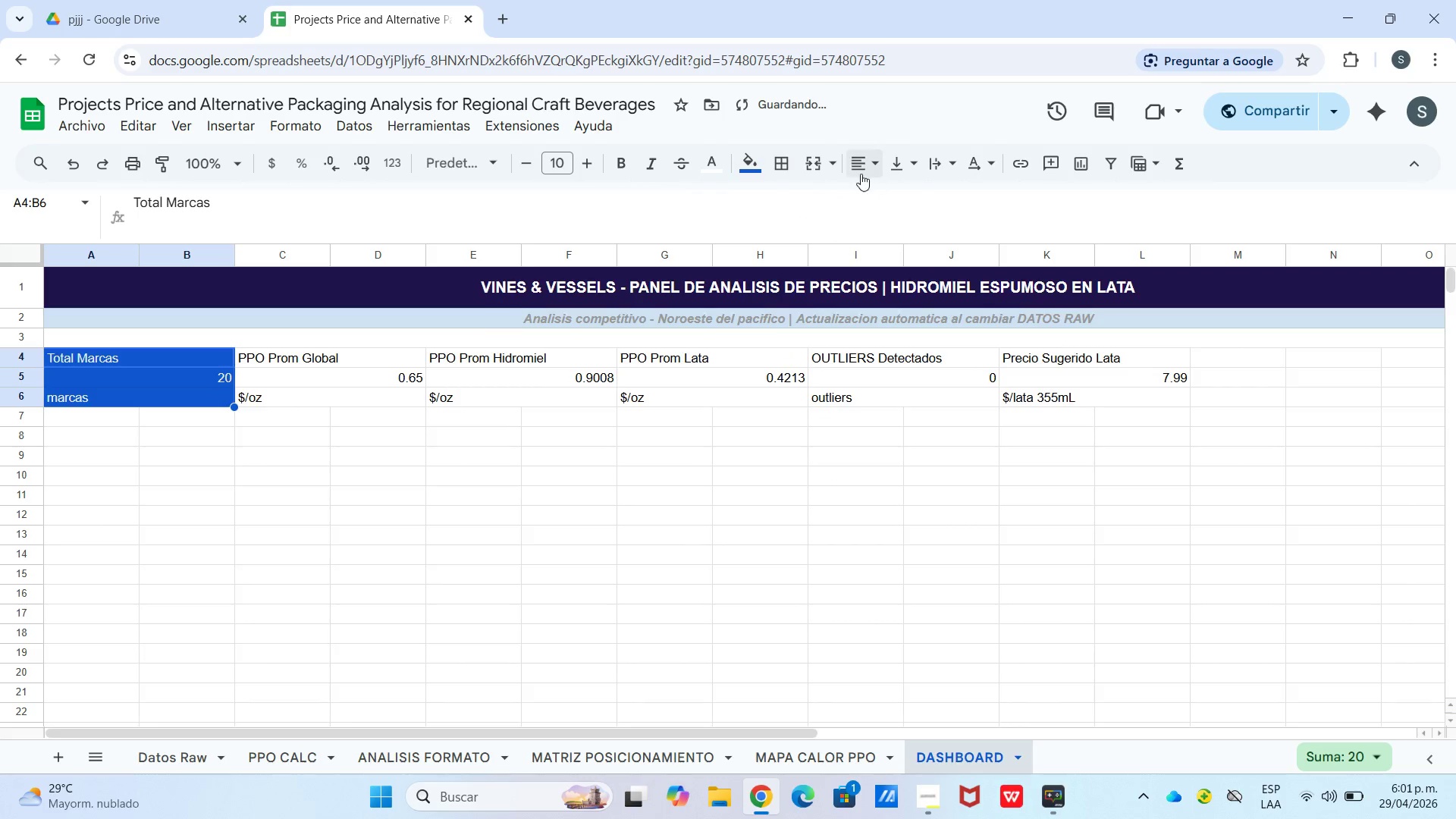 
left_click([856, 170])
 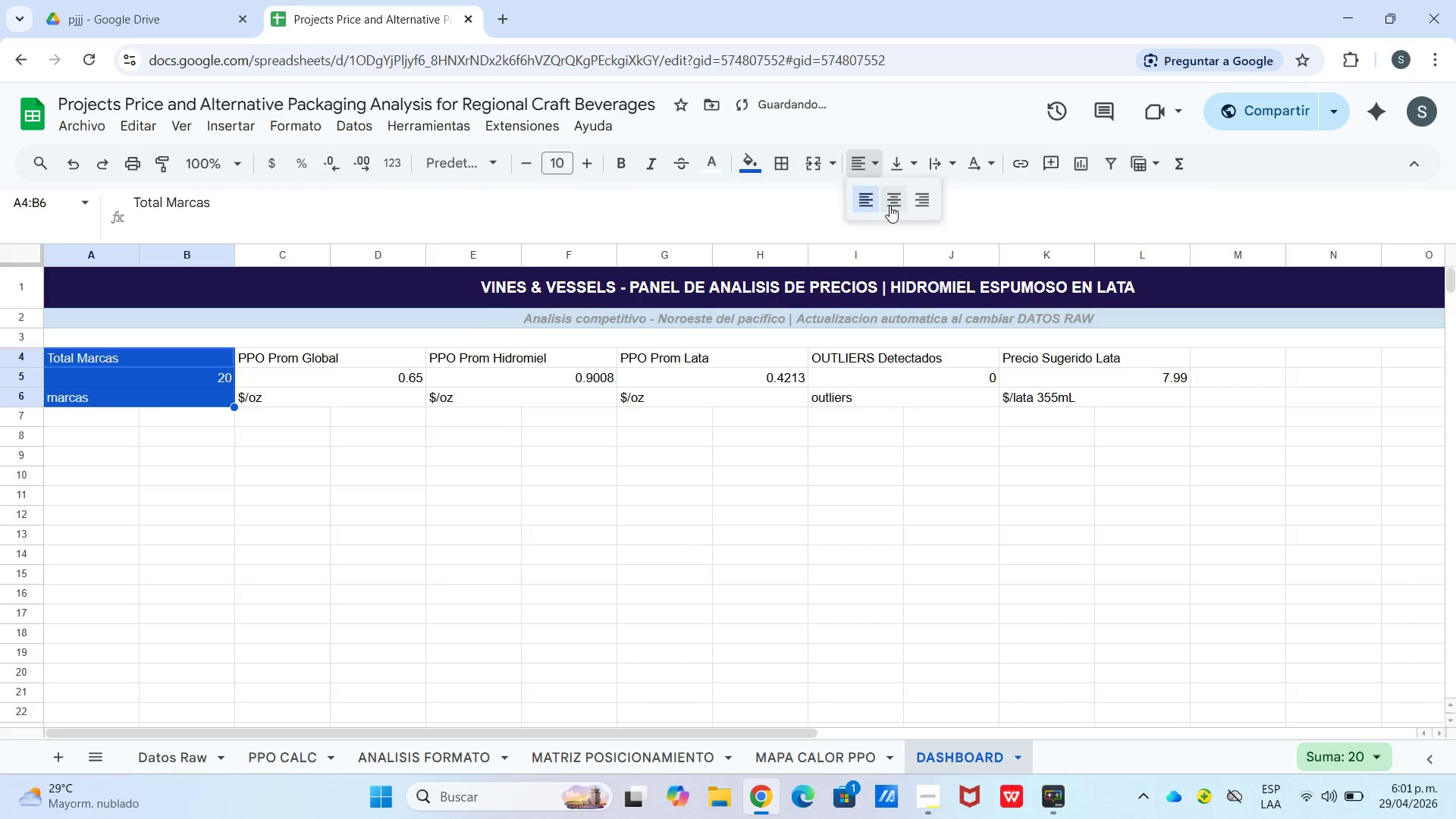 
left_click_drag(start_coordinate=[890, 207], to_coordinate=[890, 203])
 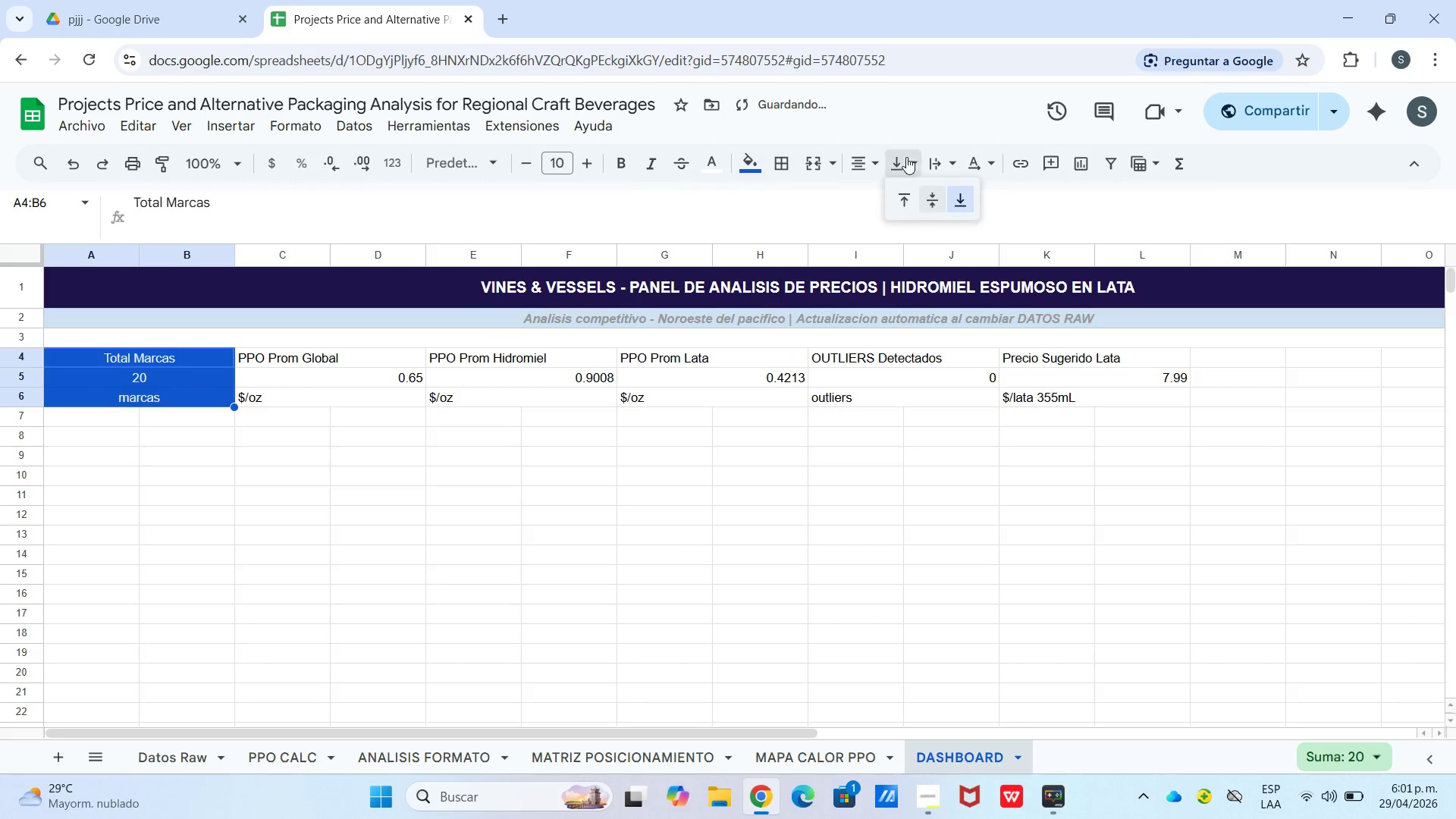 
left_click_drag(start_coordinate=[906, 157], to_coordinate=[914, 168])
 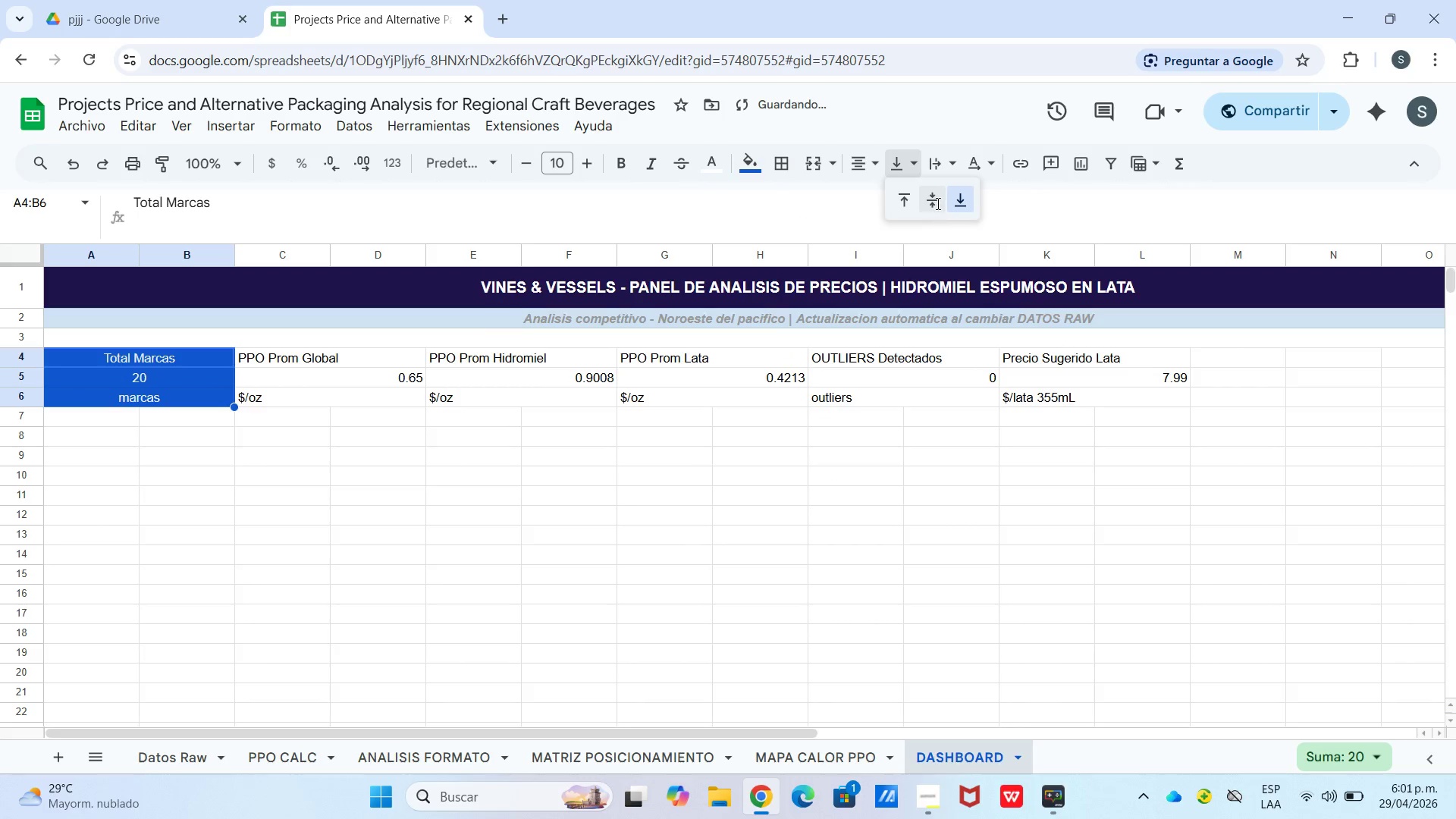 
triple_click([937, 203])
 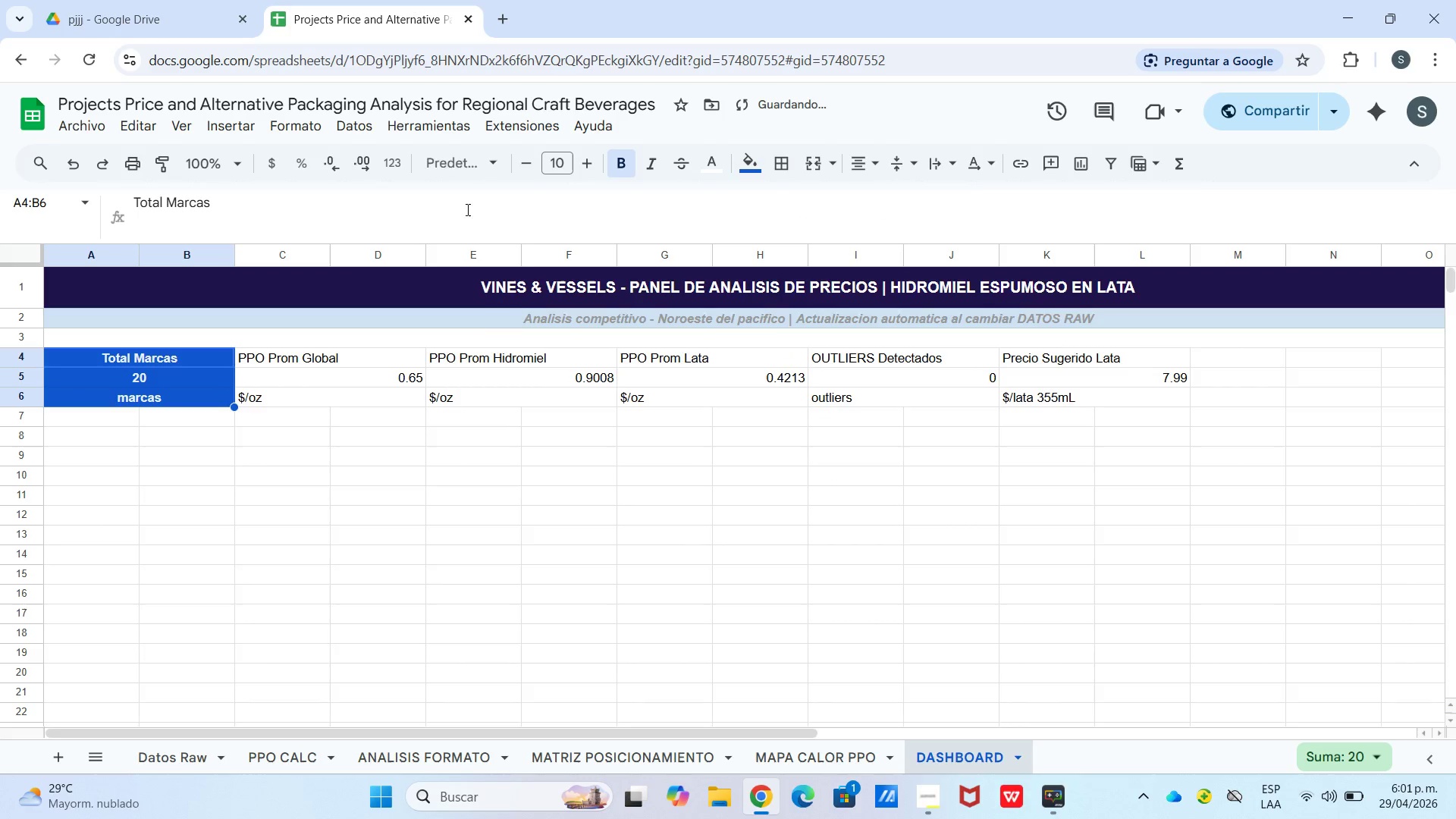 
double_click([158, 406])
 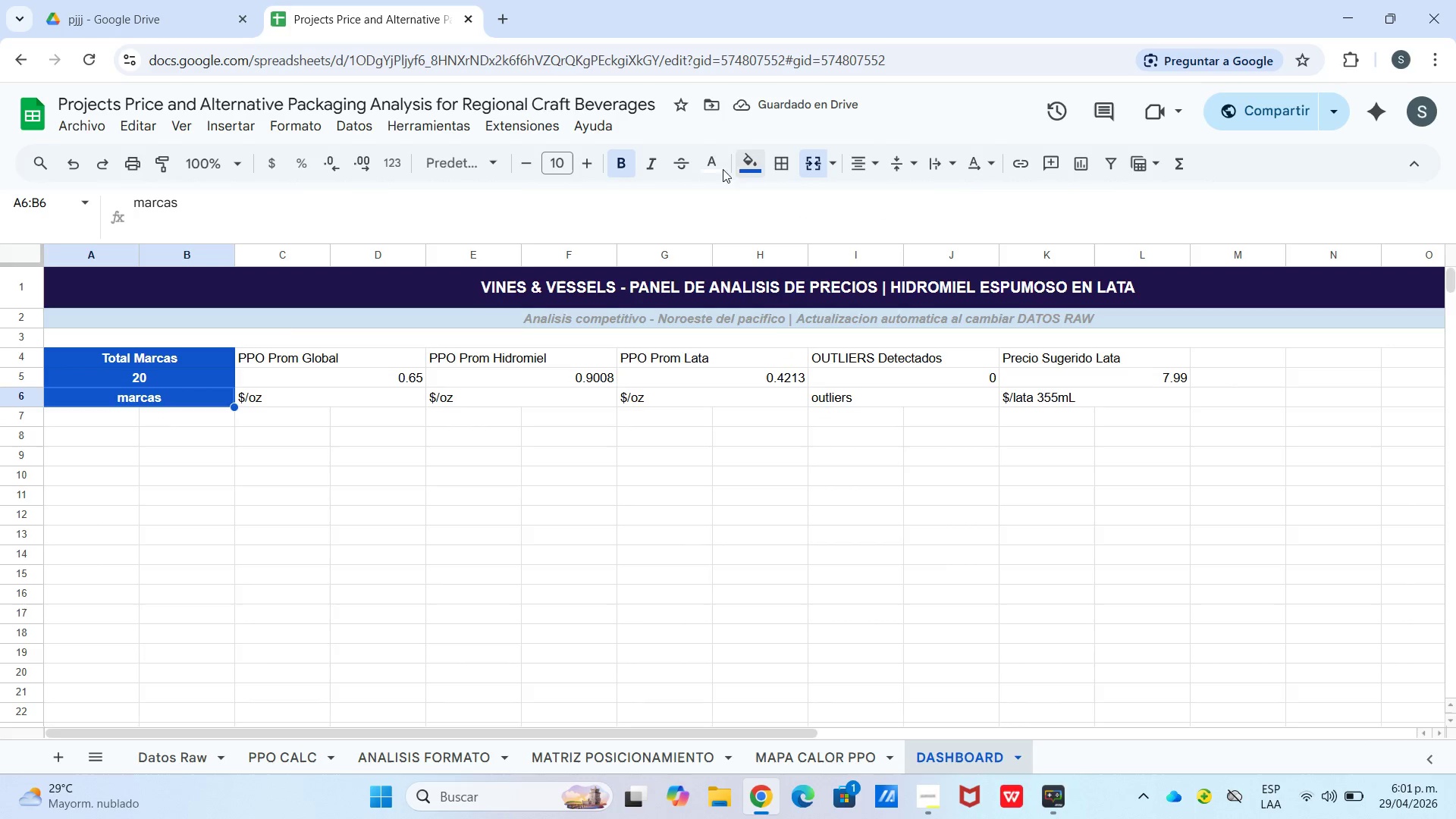 
left_click([616, 173])
 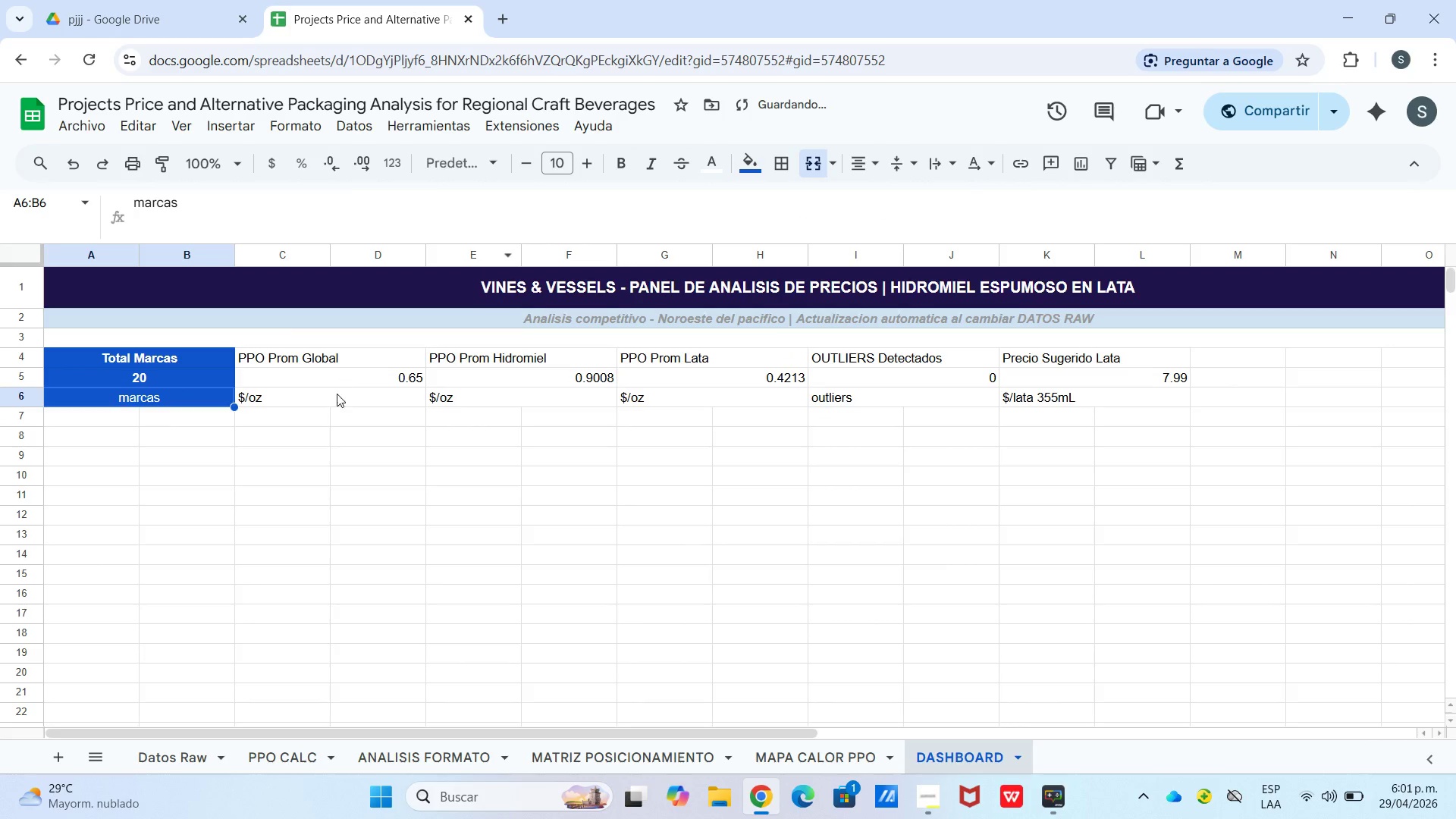 
left_click_drag(start_coordinate=[329, 436], to_coordinate=[325, 437])
 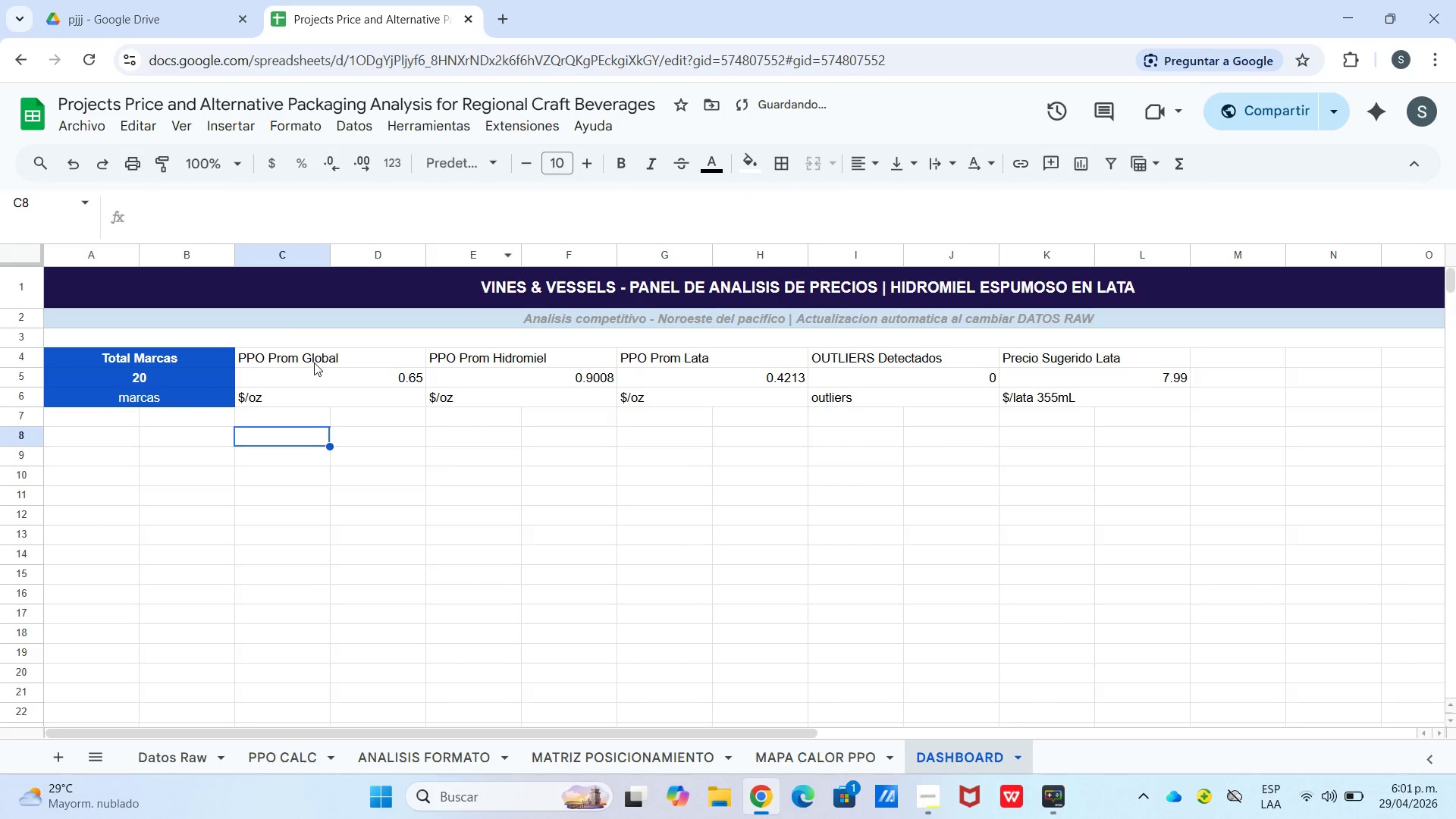 
left_click_drag(start_coordinate=[313, 362], to_coordinate=[318, 408])
 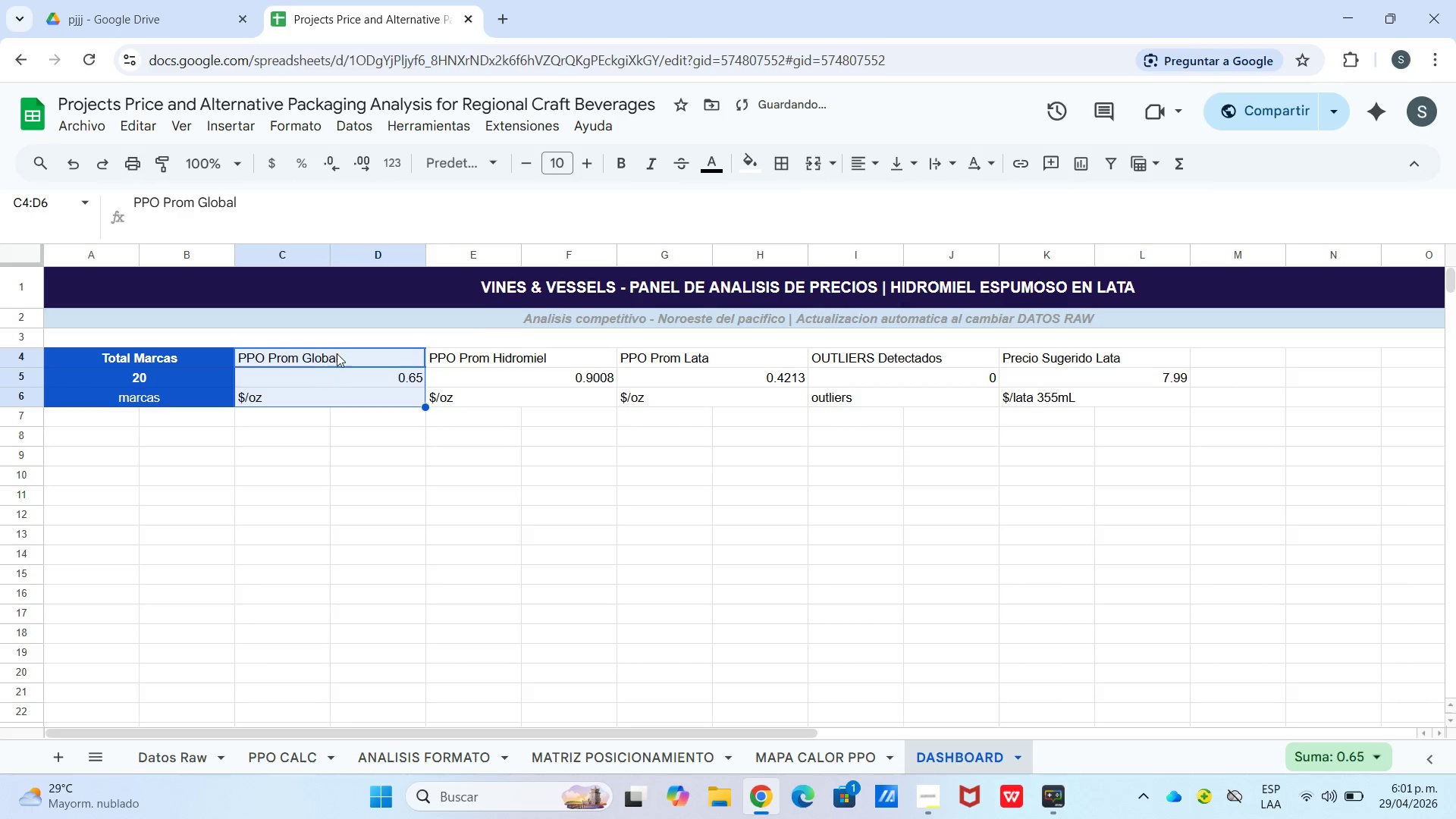 
left_click([337, 353])
 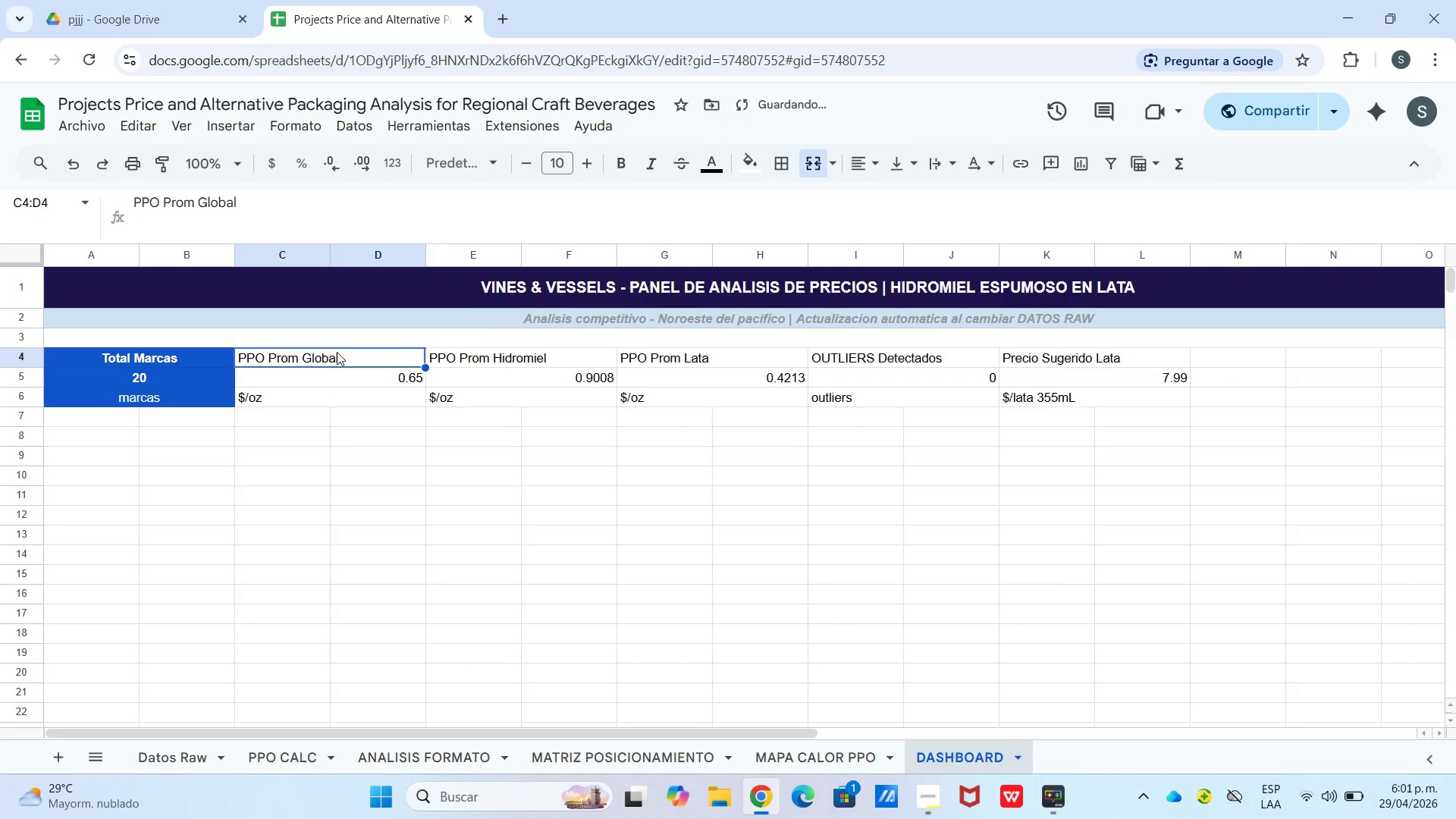 
left_click_drag(start_coordinate=[337, 352], to_coordinate=[1134, 404])
 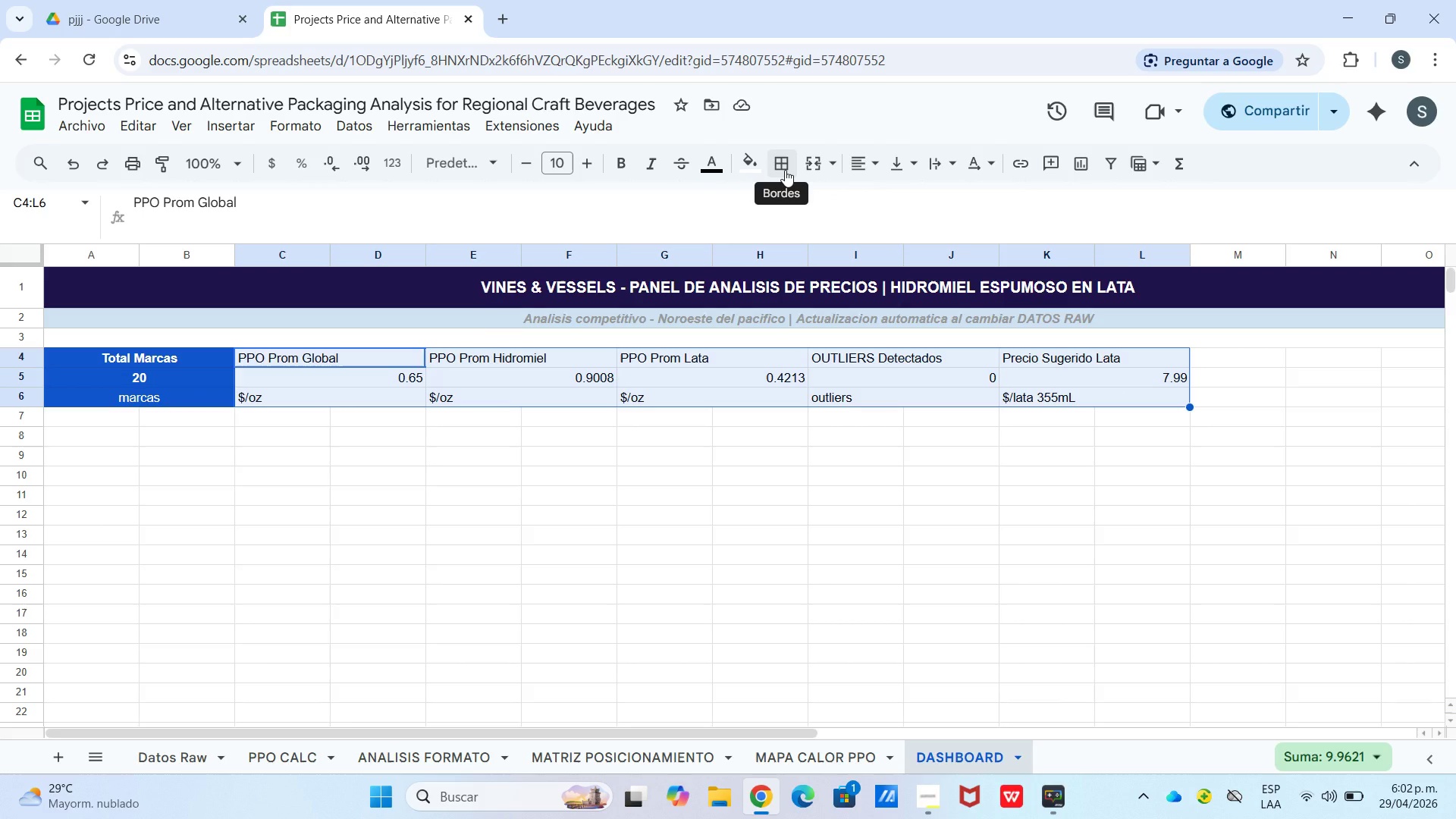 
left_click_drag(start_coordinate=[750, 168], to_coordinate=[758, 175])
 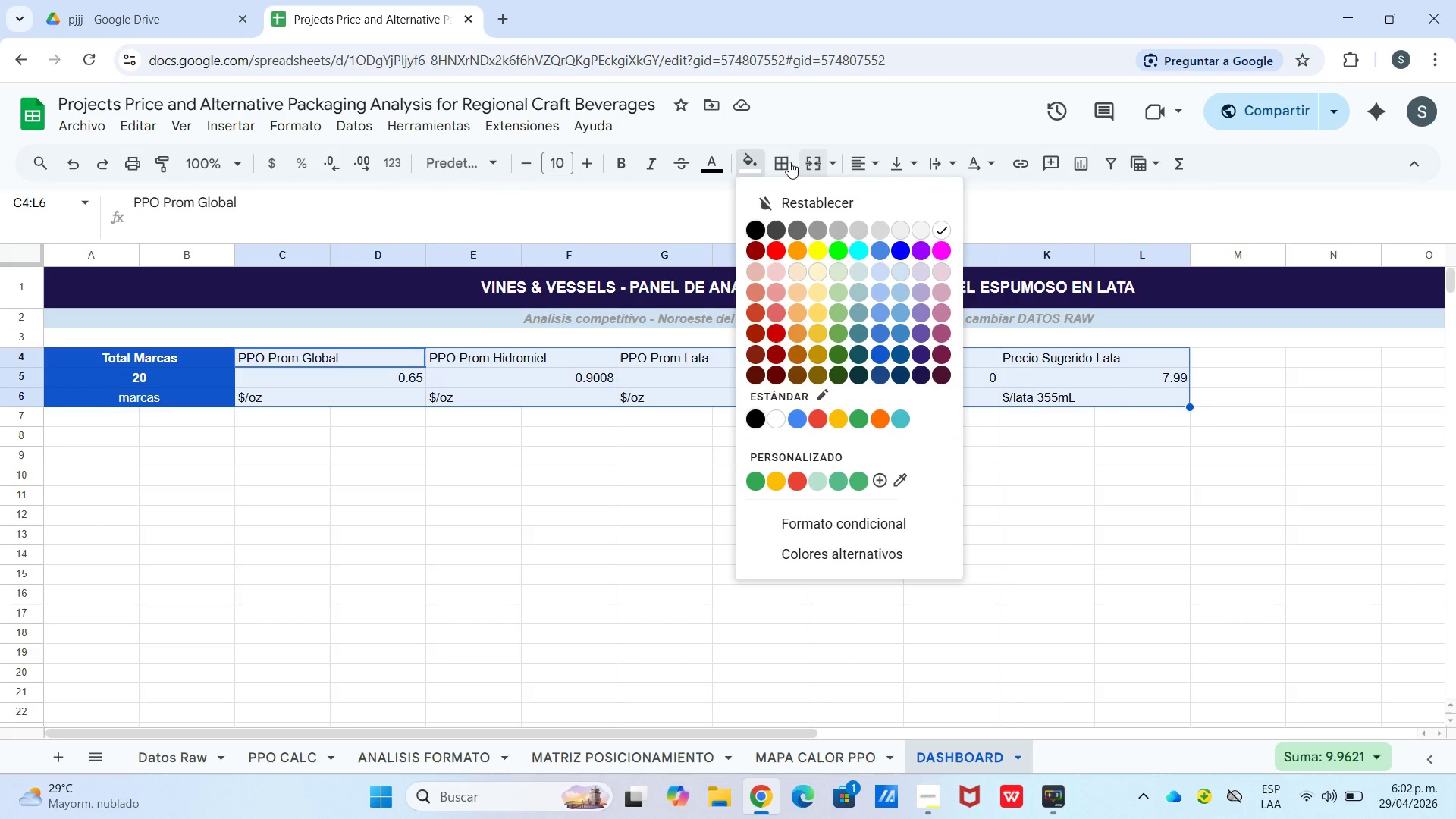 
left_click([867, 166])
 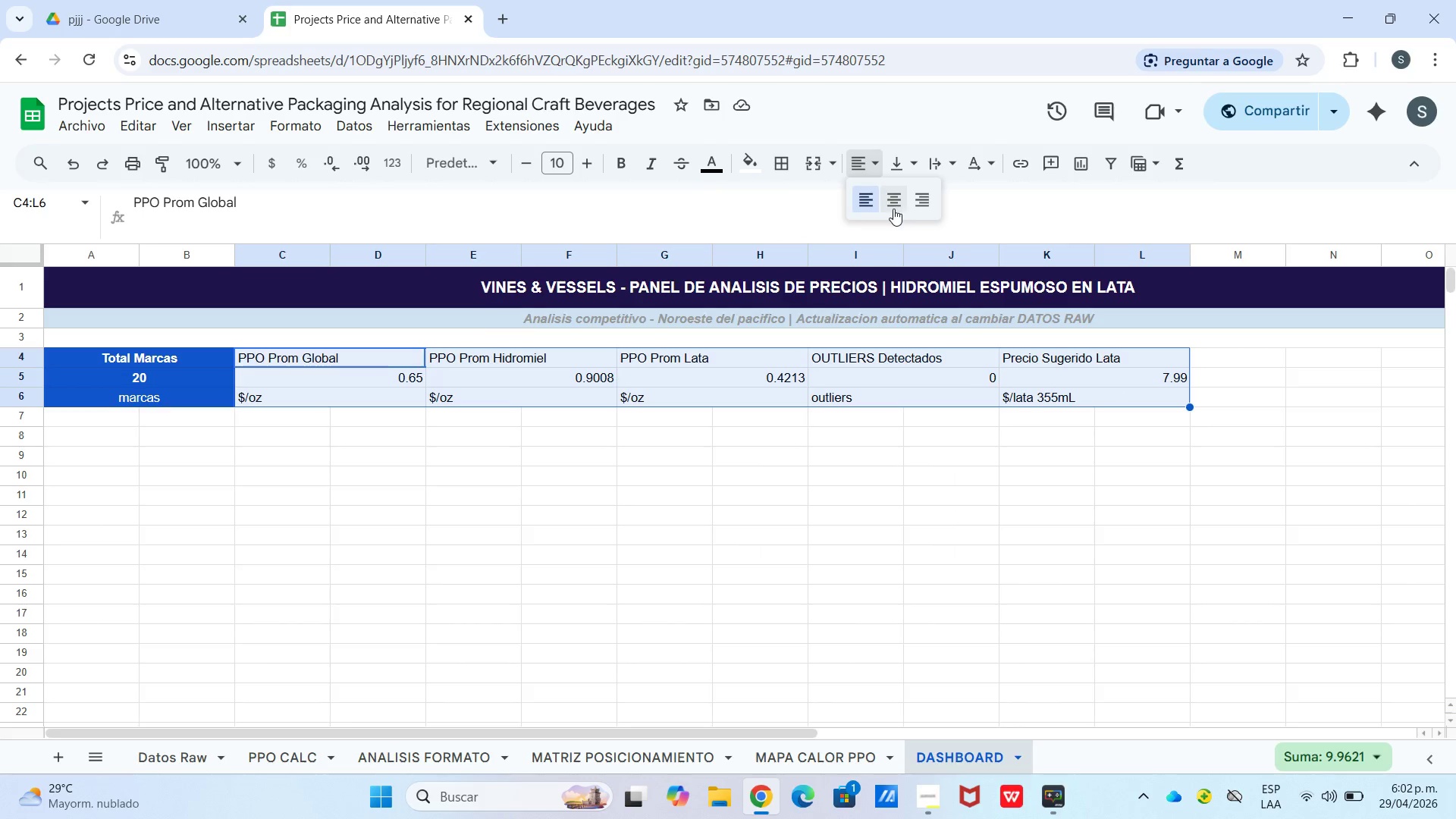 
left_click_drag(start_coordinate=[889, 202], to_coordinate=[893, 202])
 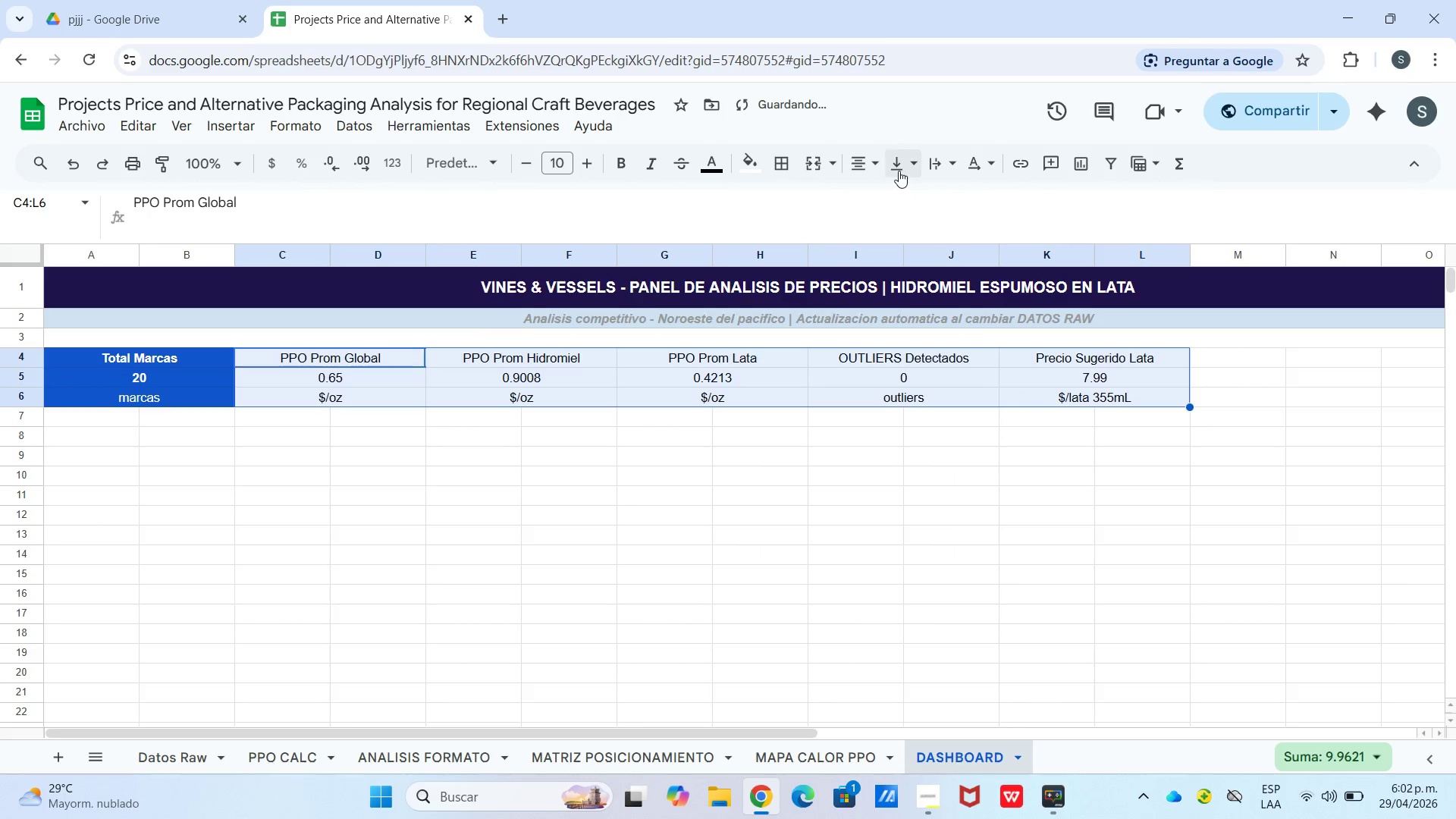 
left_click_drag(start_coordinate=[899, 171], to_coordinate=[902, 170])
 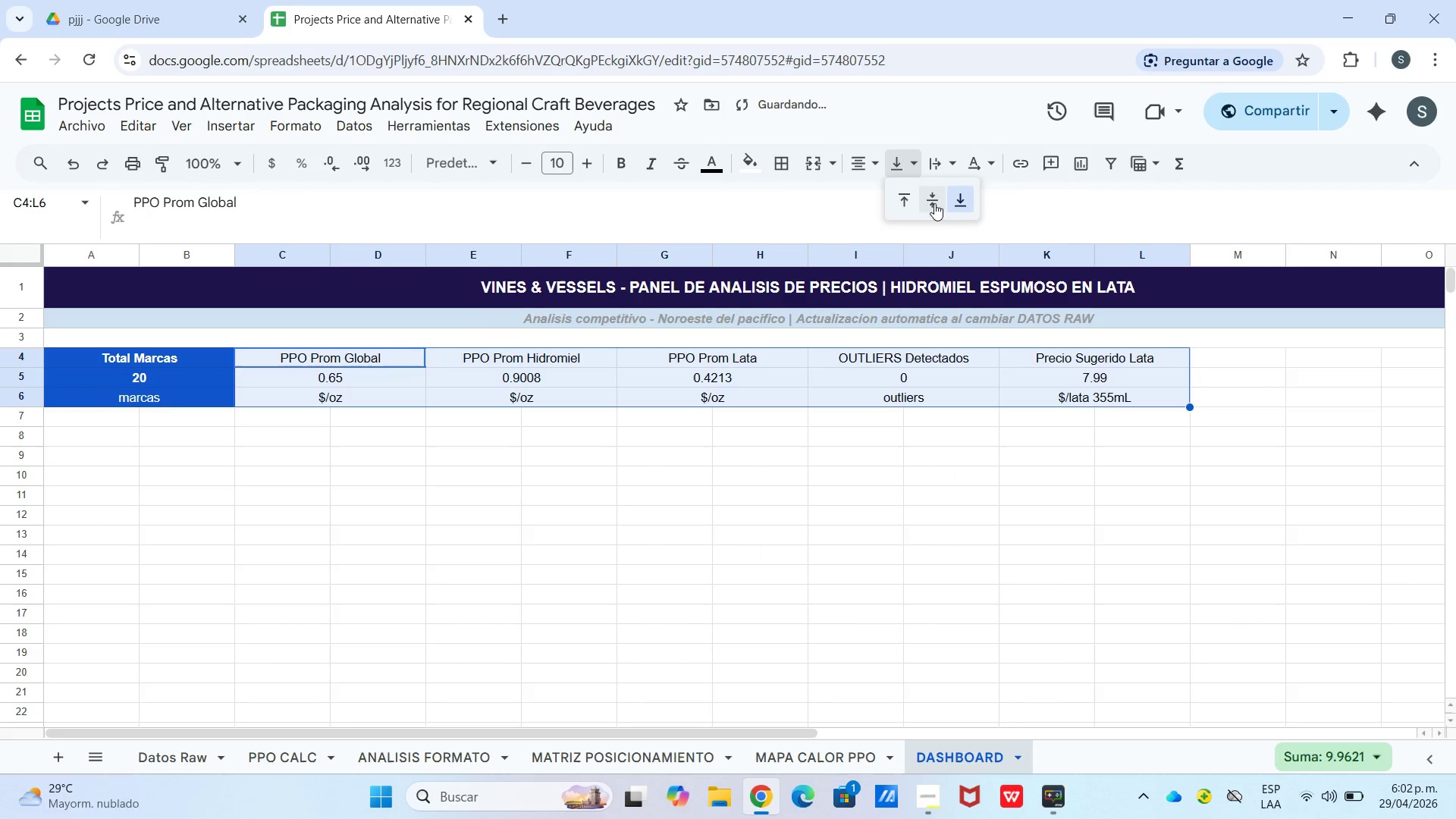 
left_click([931, 202])
 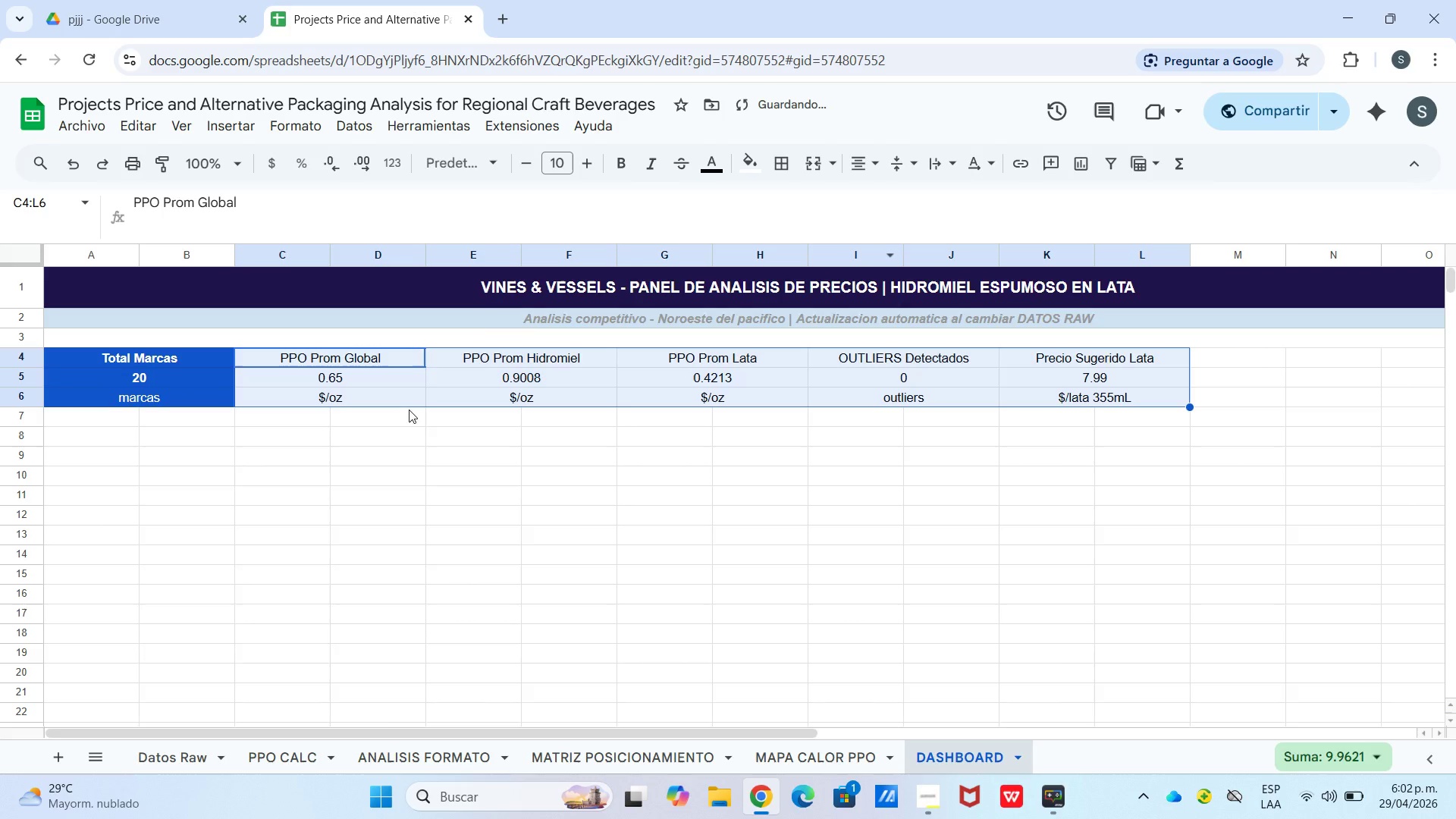 
left_click([328, 458])
 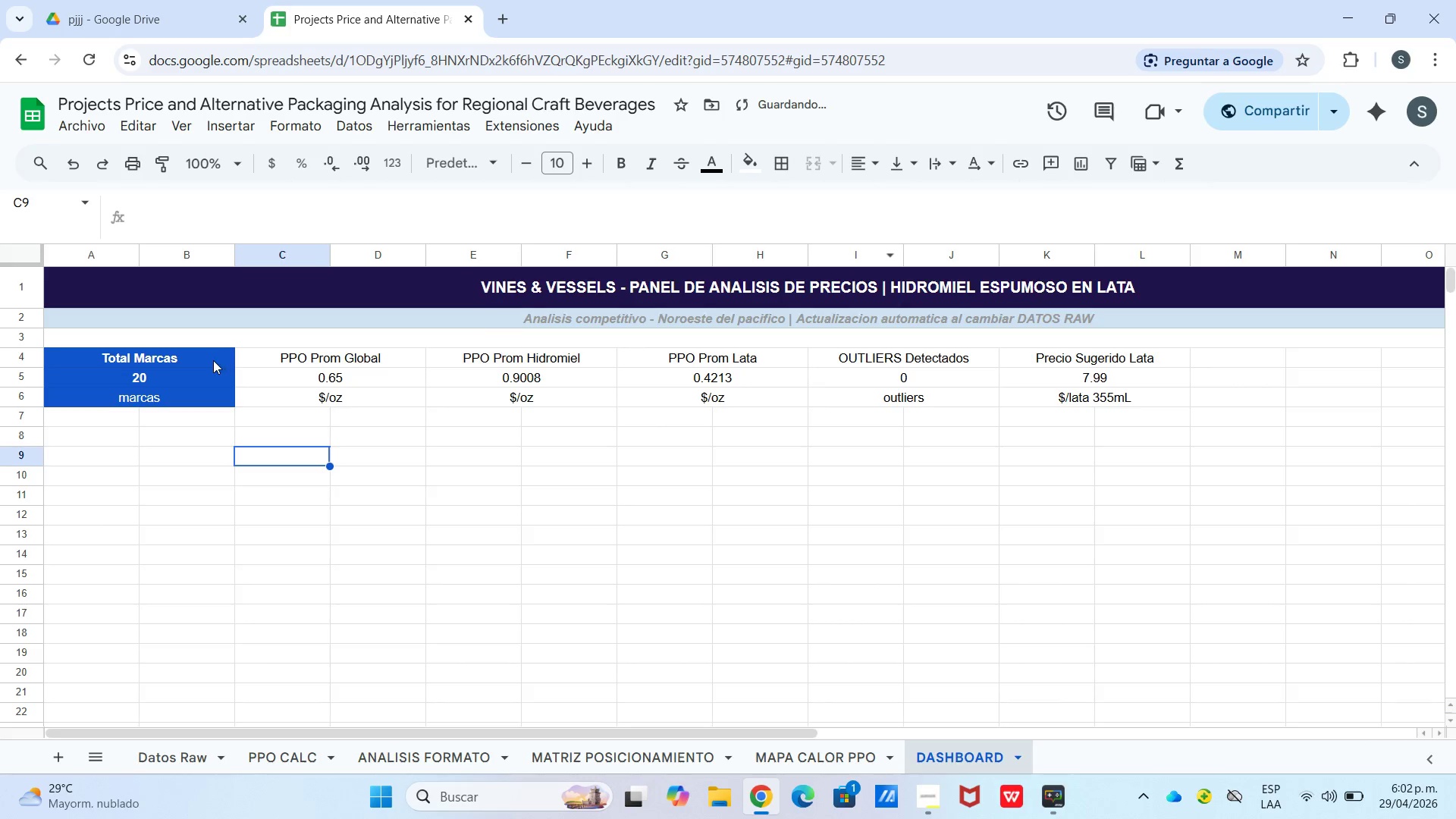 
left_click_drag(start_coordinate=[207, 359], to_coordinate=[206, 398])
 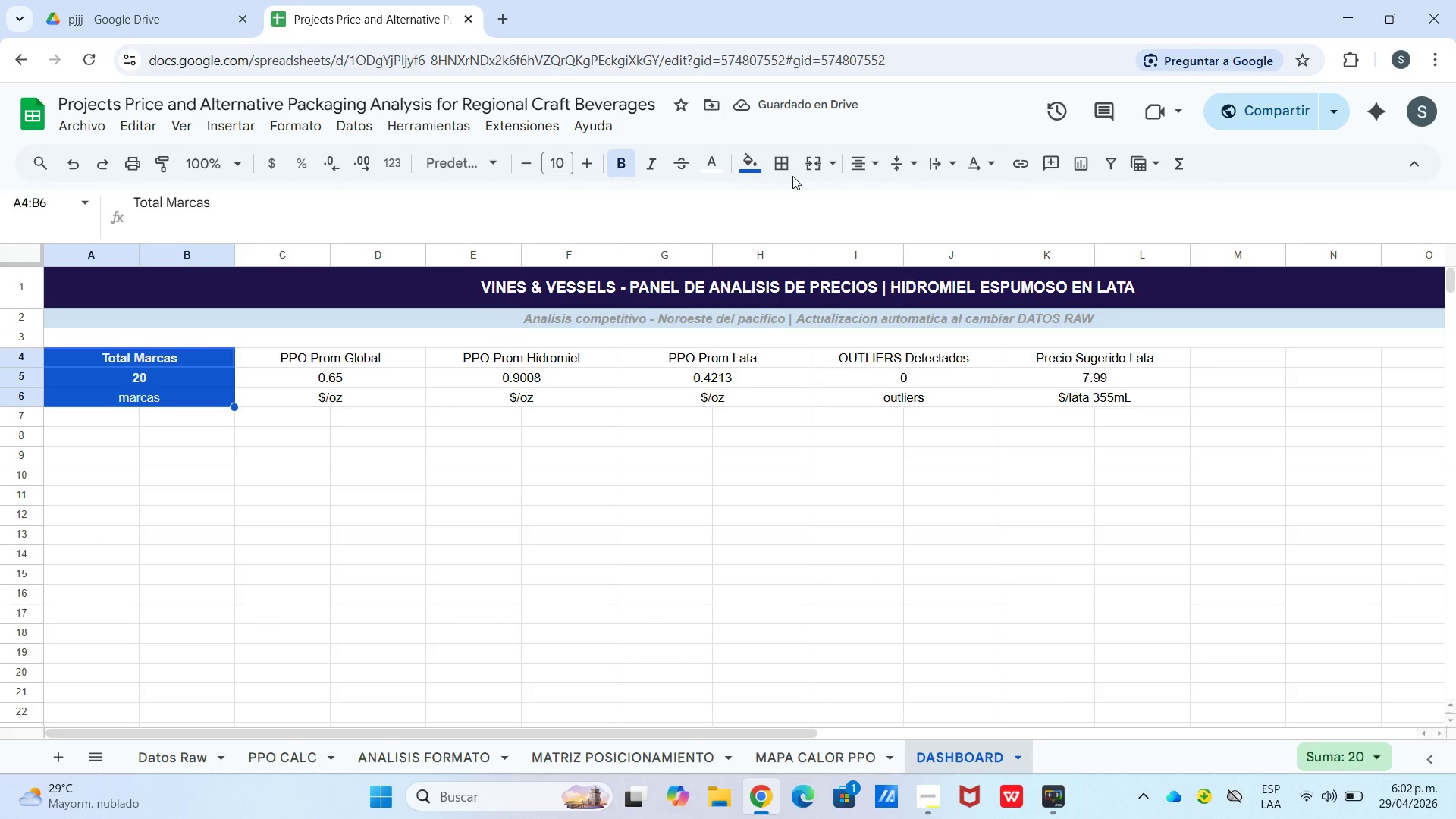 
left_click_drag(start_coordinate=[781, 168], to_coordinate=[786, 168])
 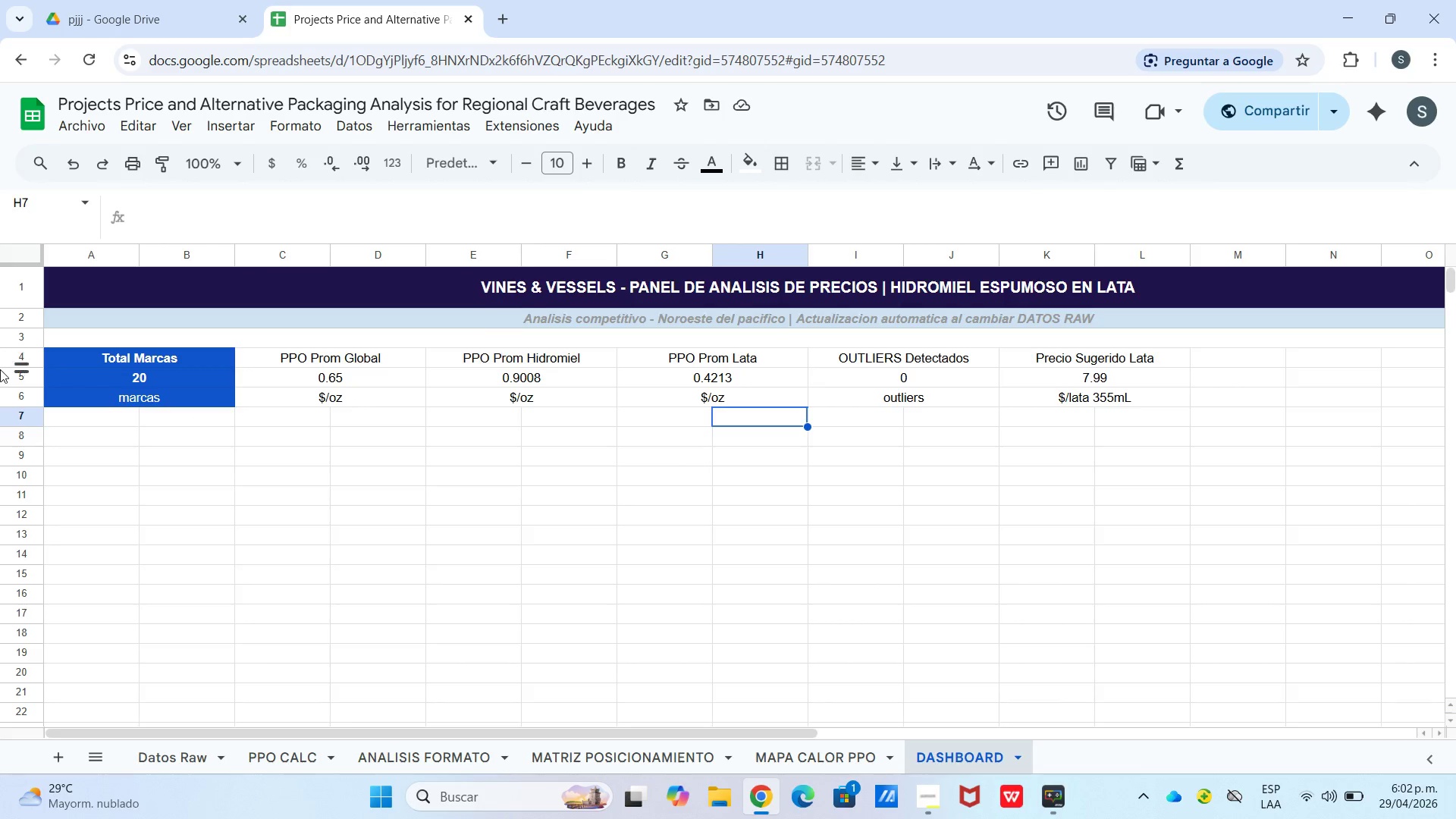 
left_click_drag(start_coordinate=[17, 391], to_coordinate=[10, 415])
 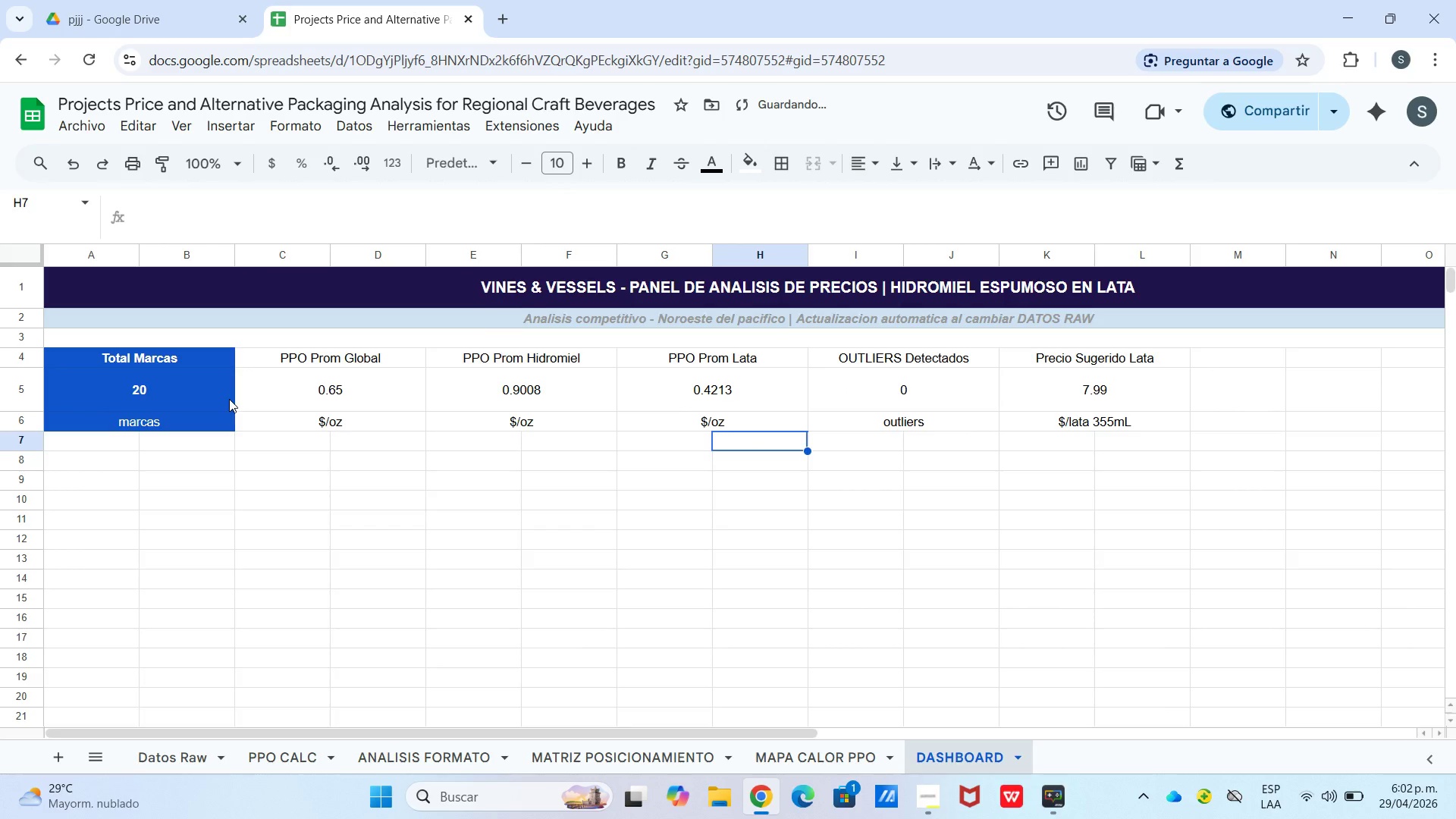 
left_click_drag(start_coordinate=[268, 359], to_coordinate=[273, 428])
 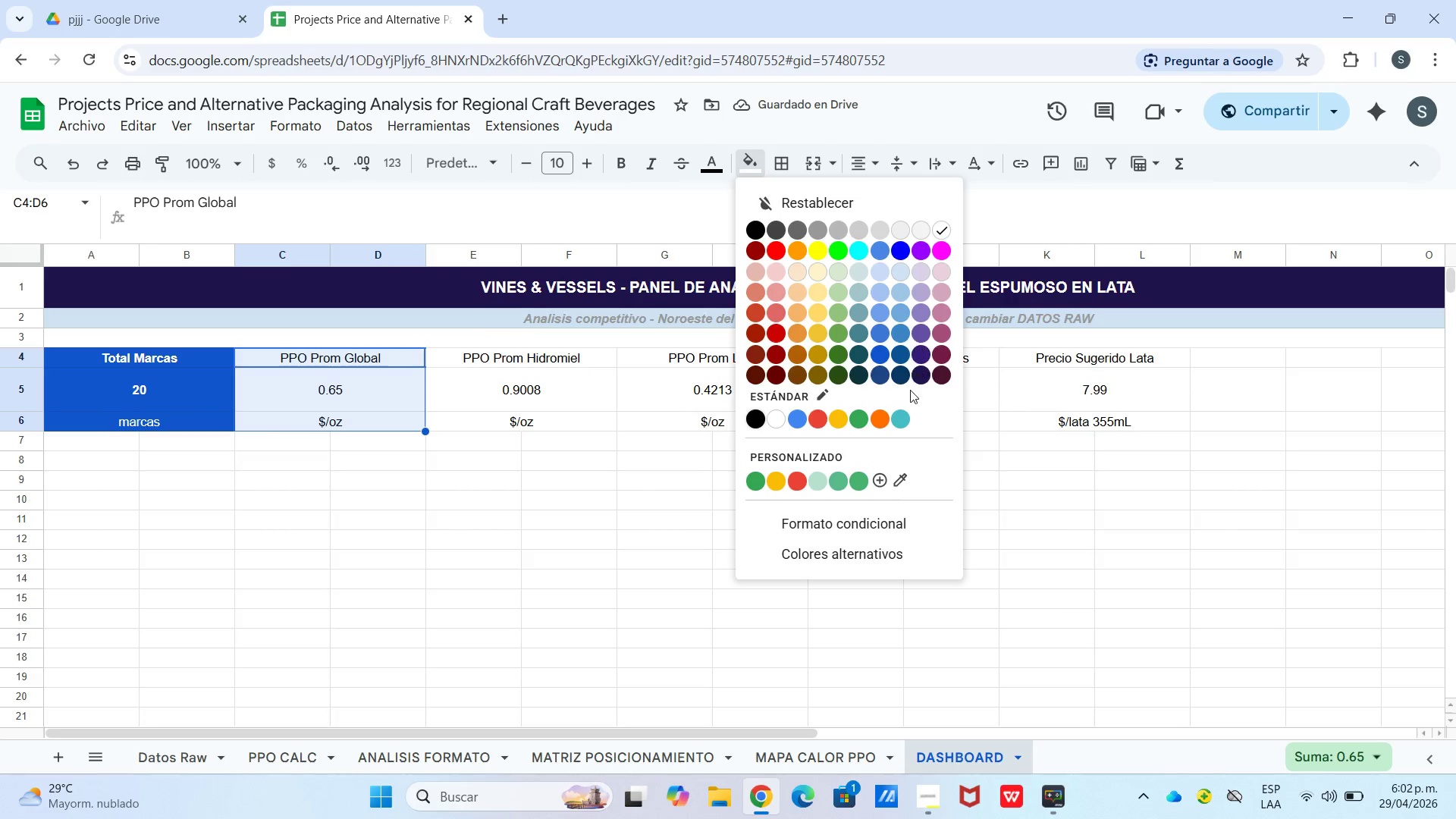 
left_click([922, 375])
 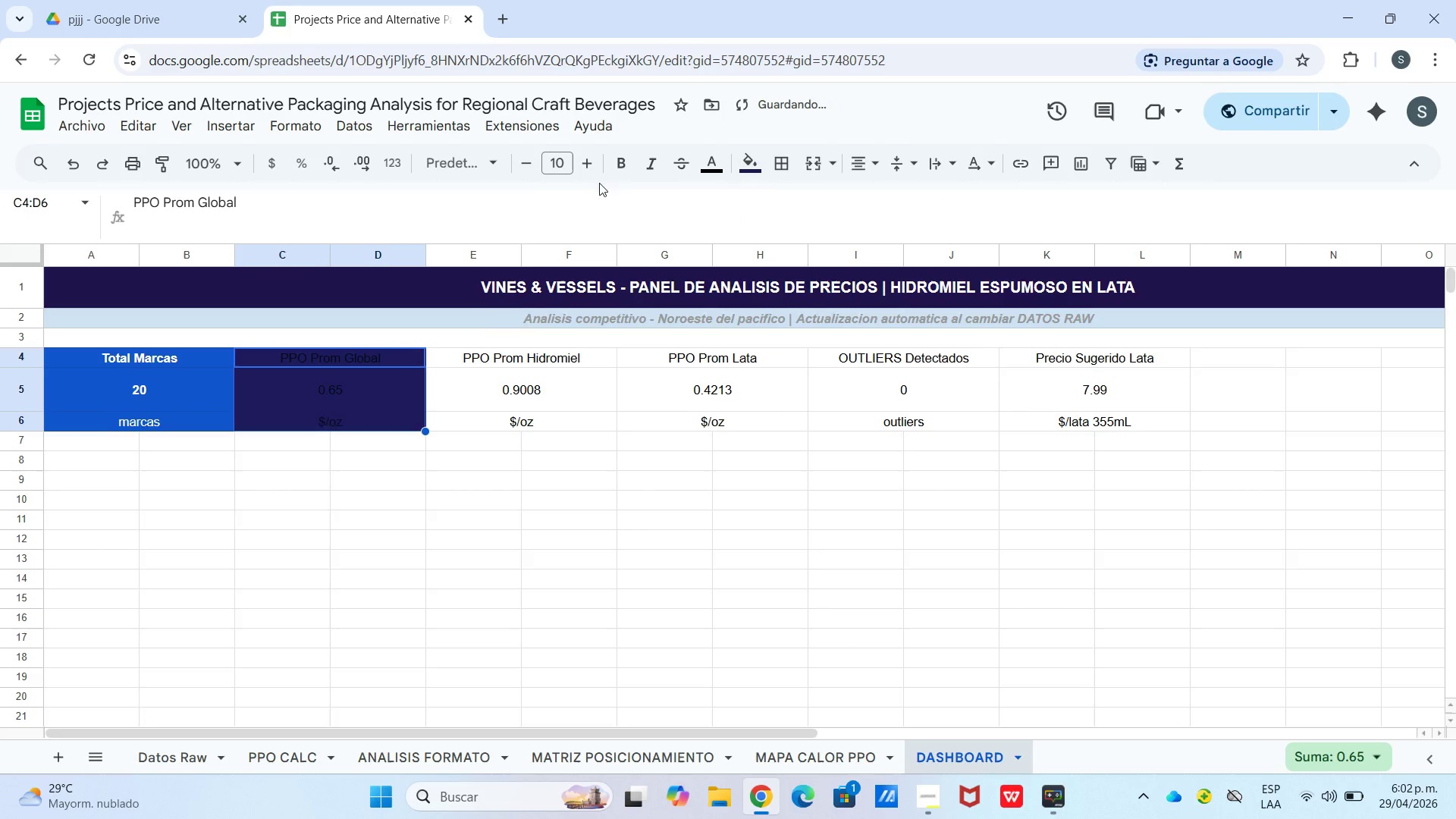 
left_click([623, 165])
 